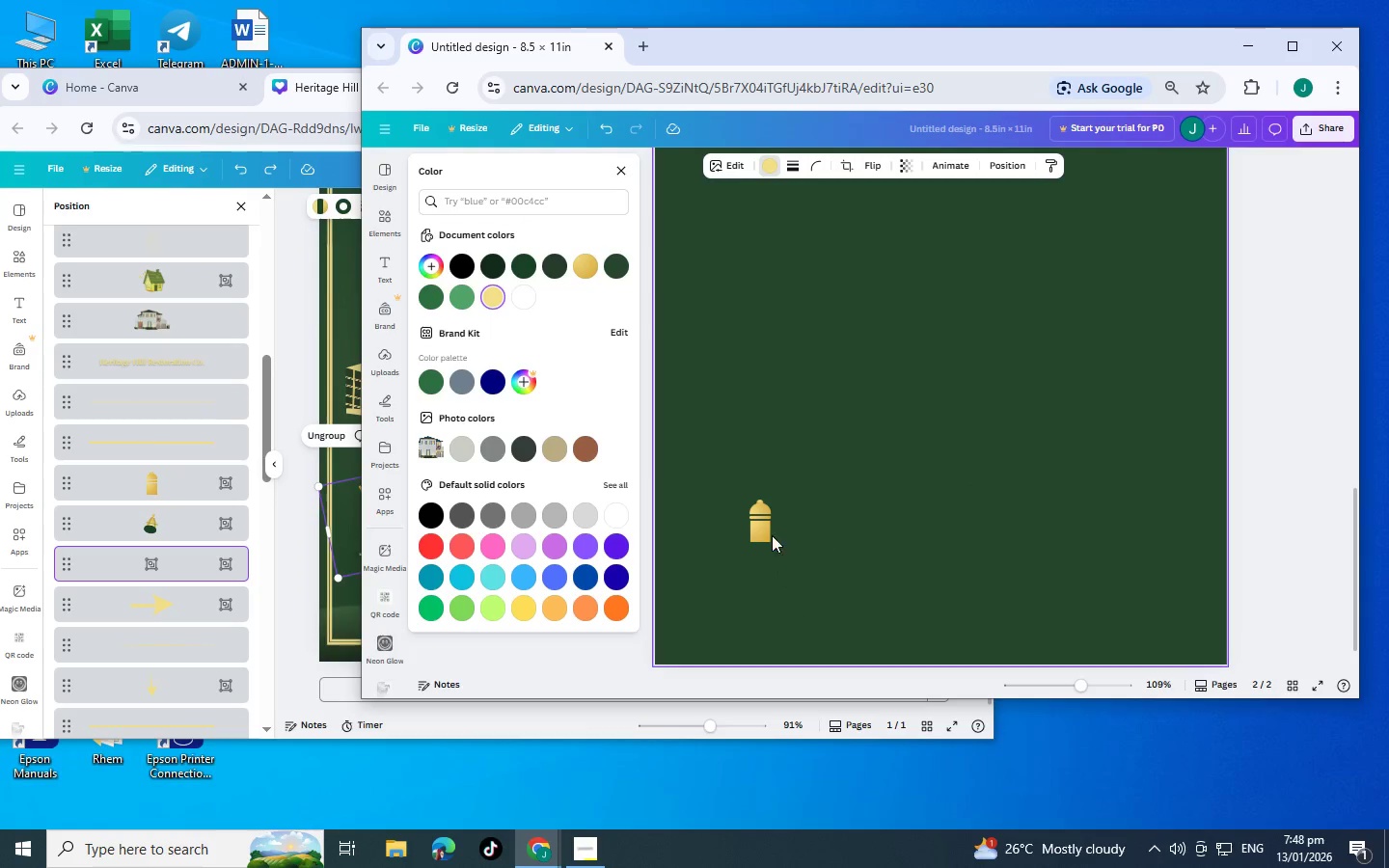 
left_click_drag(start_coordinate=[756, 530], to_coordinate=[826, 444])
 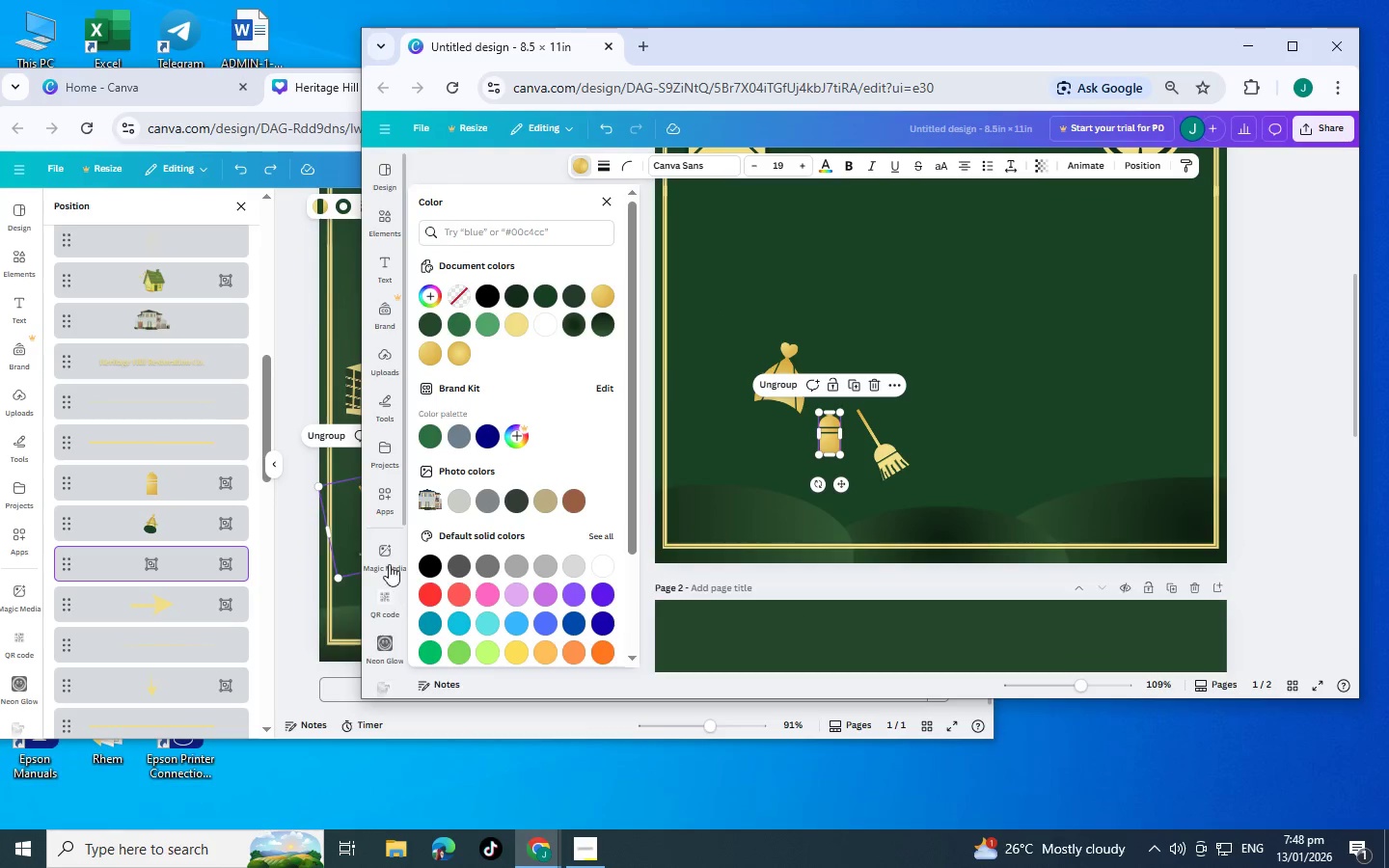 
scroll: coordinate [863, 290], scroll_direction: up, amount: 5.0
 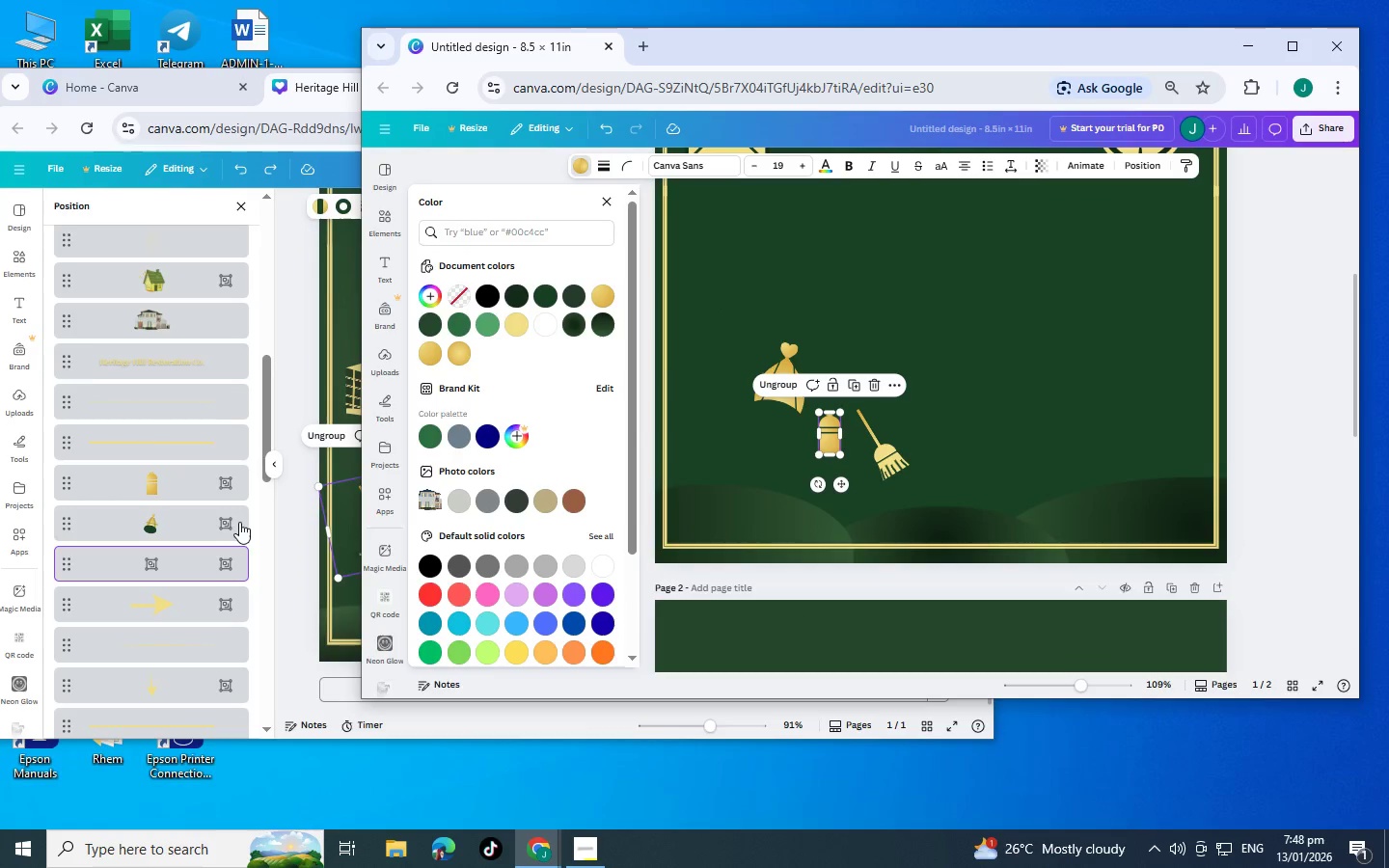 
left_click([144, 388])
 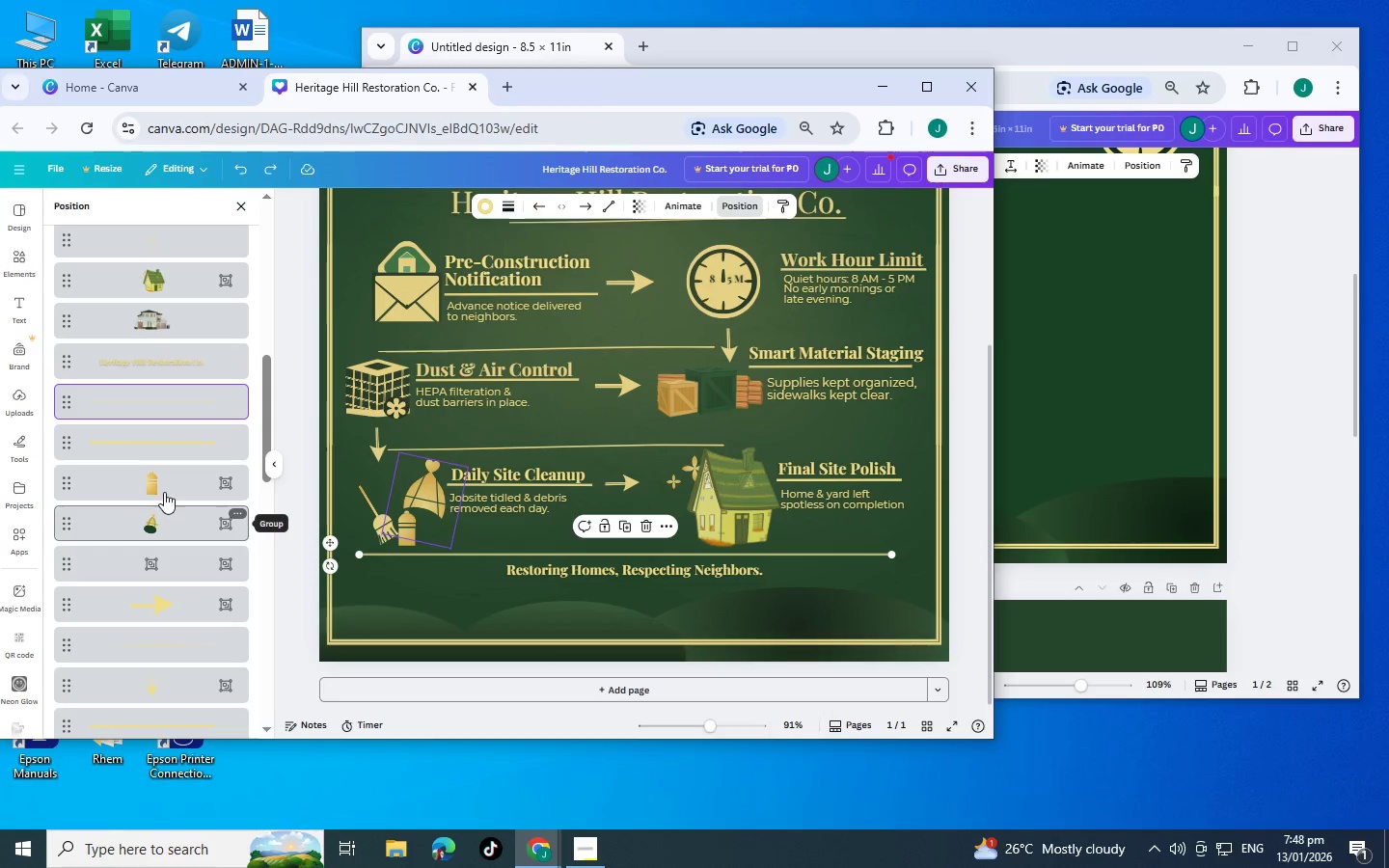 
scroll: coordinate [164, 489], scroll_direction: up, amount: 2.0
 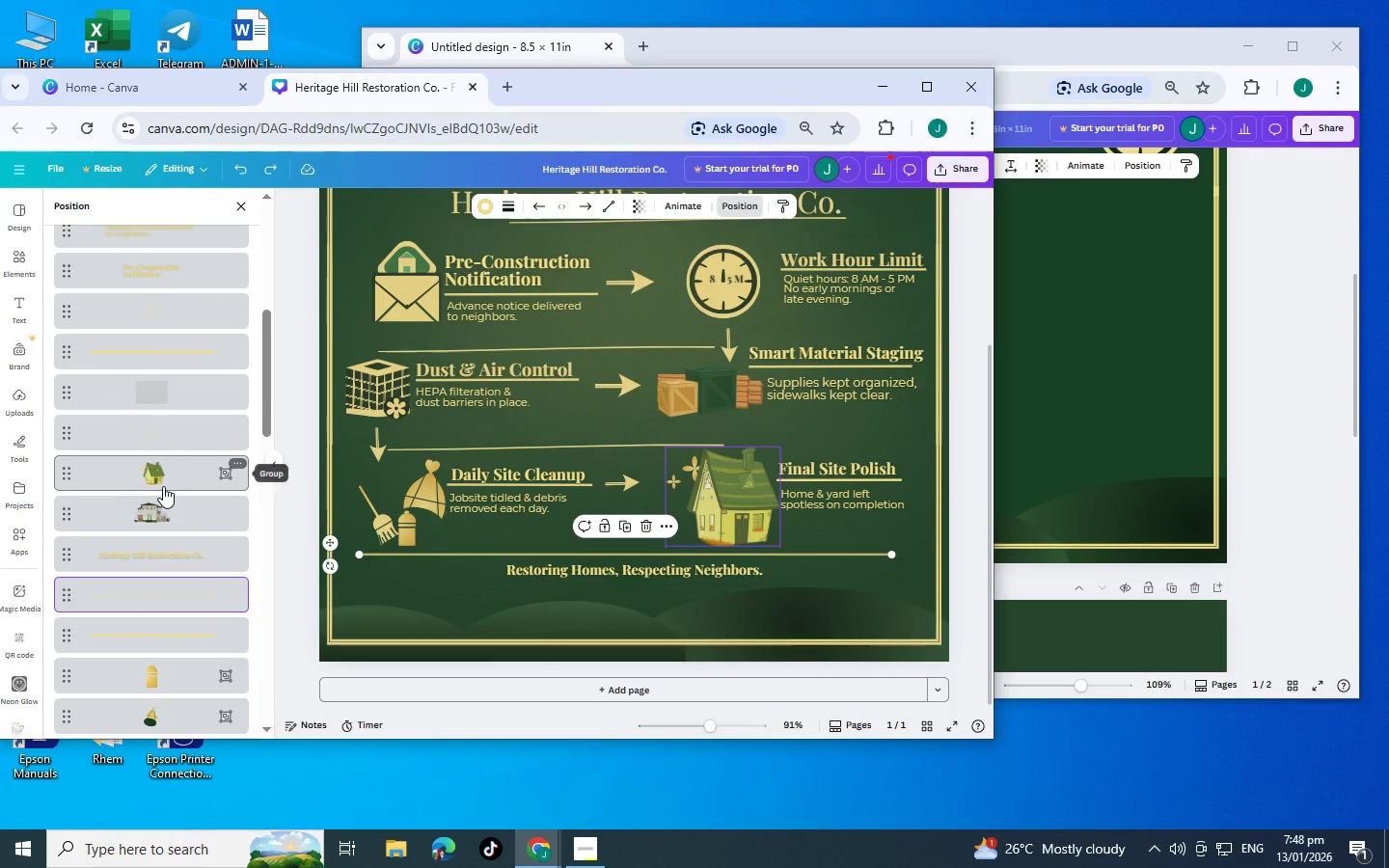 
left_click([162, 485])
 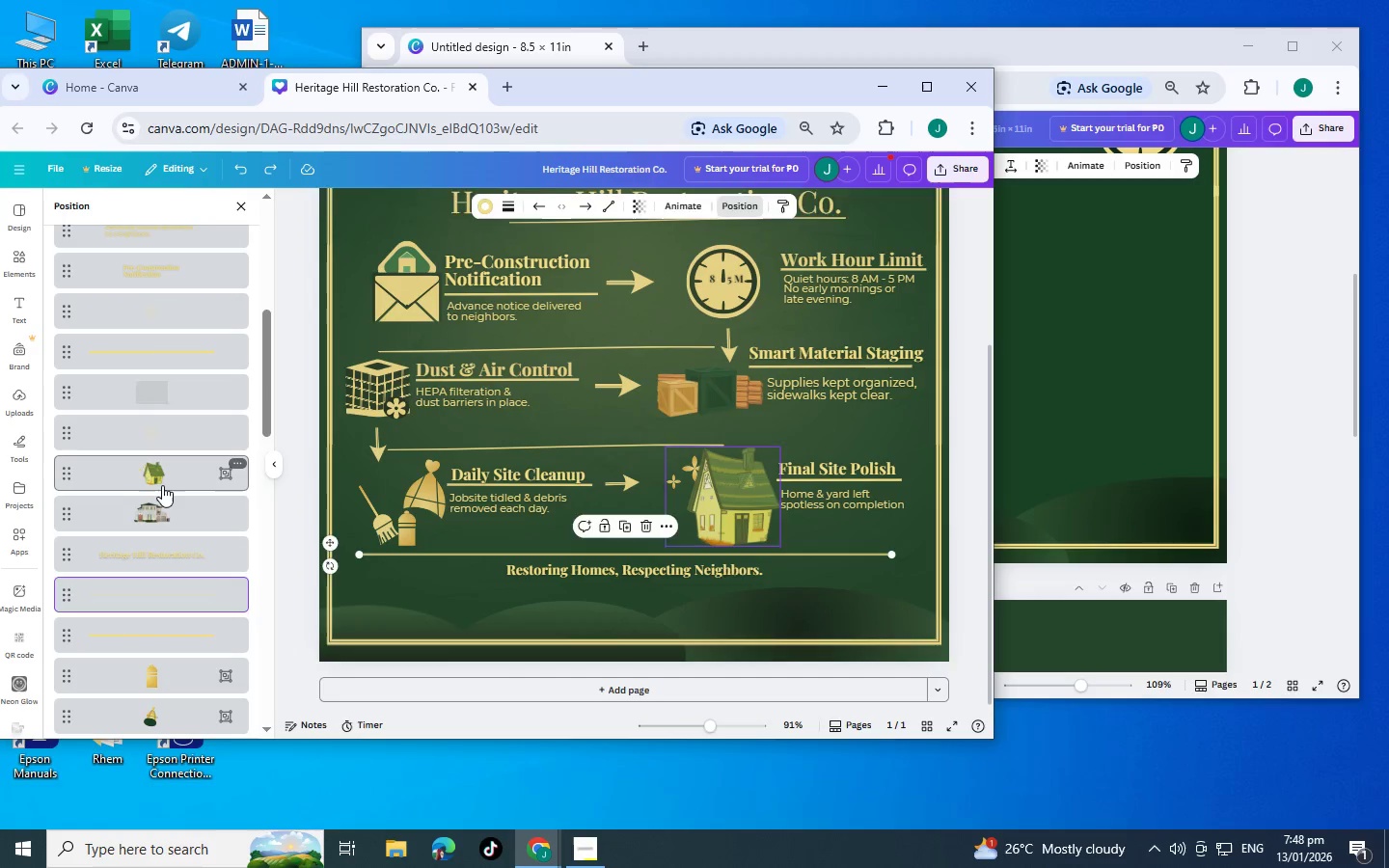 
key(Control+C)
 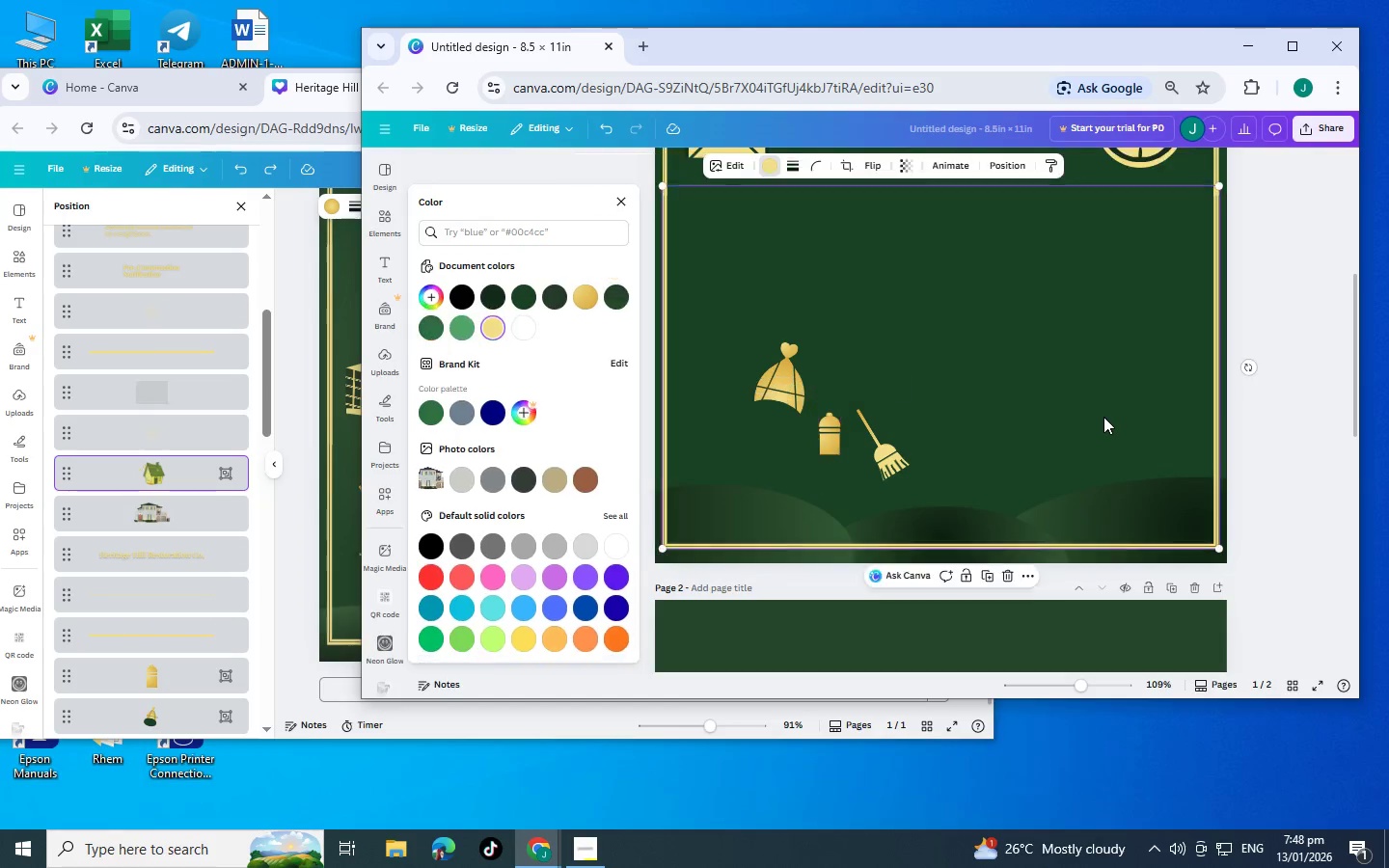 
double_click([1072, 409])
 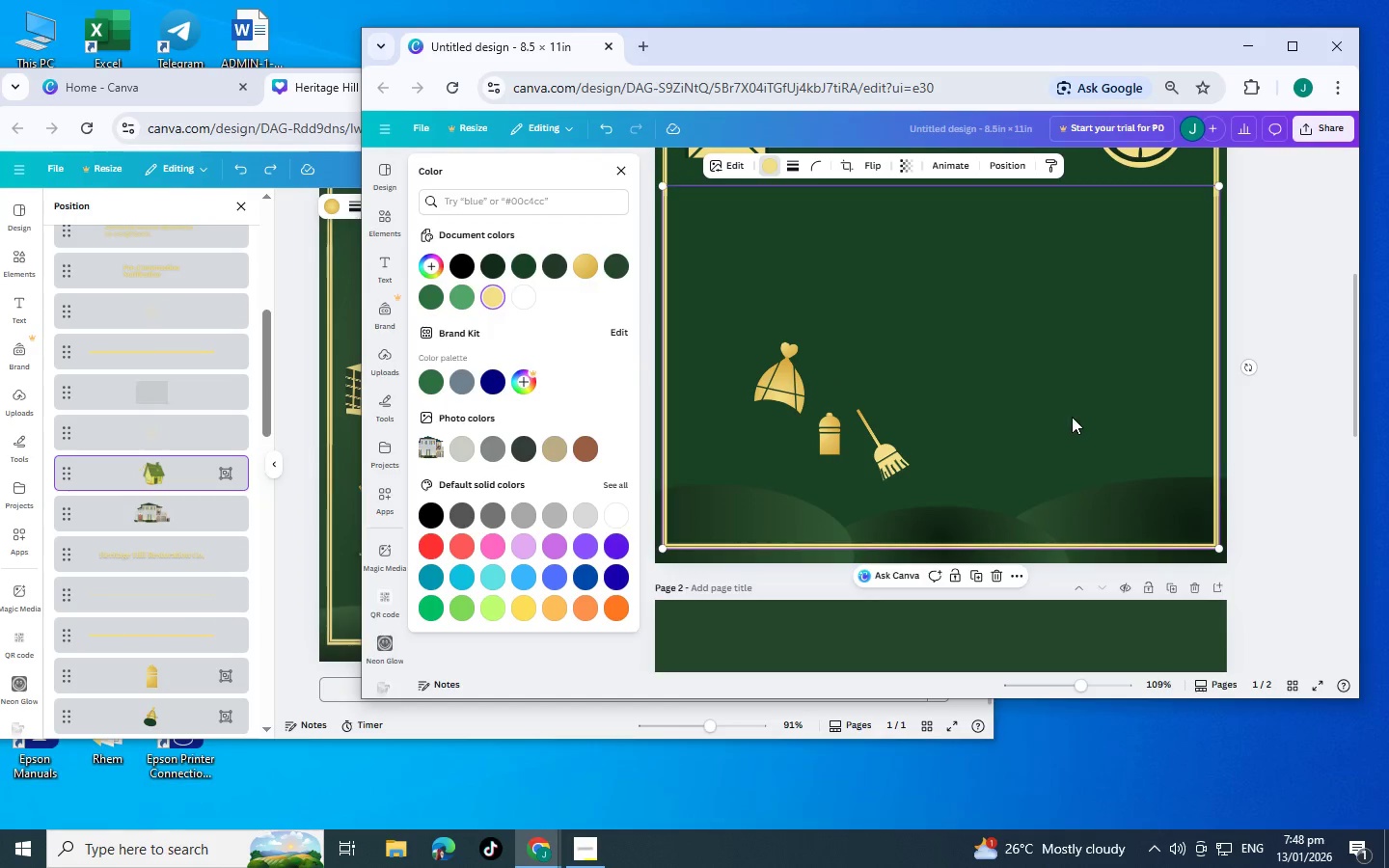 
key(Control+V)
 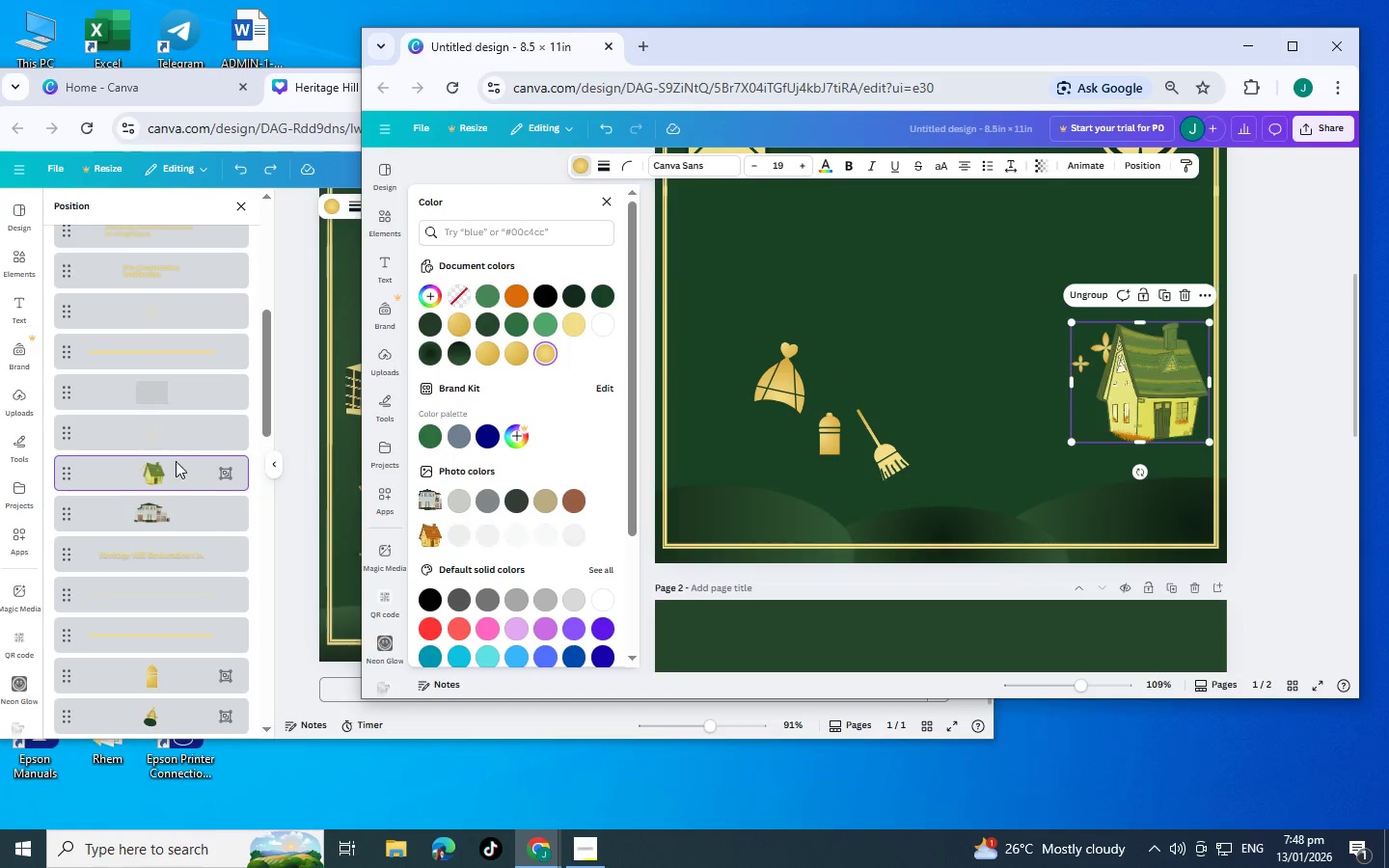 
left_click([163, 426])
 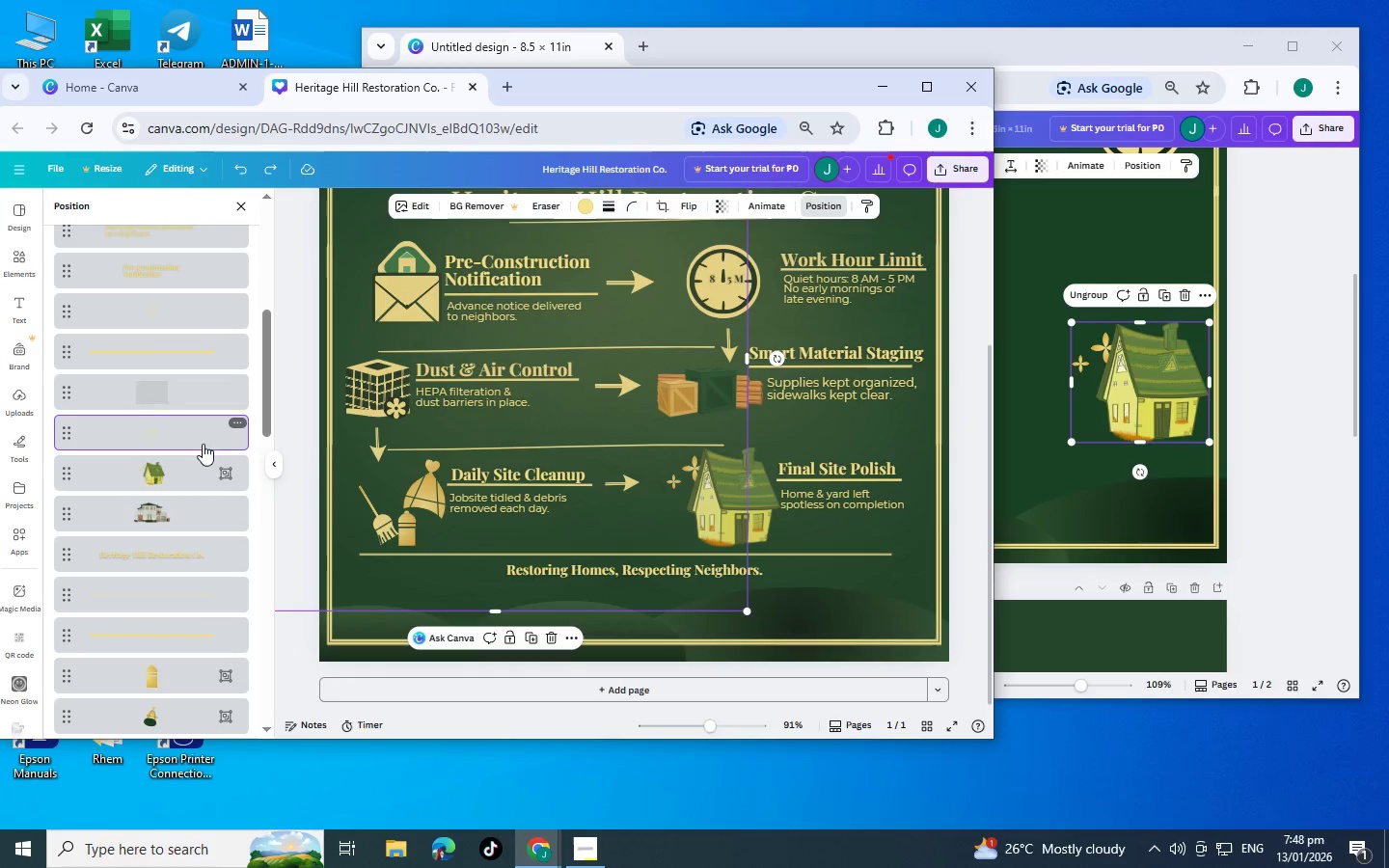 
scroll: coordinate [165, 460], scroll_direction: none, amount: 0.0
 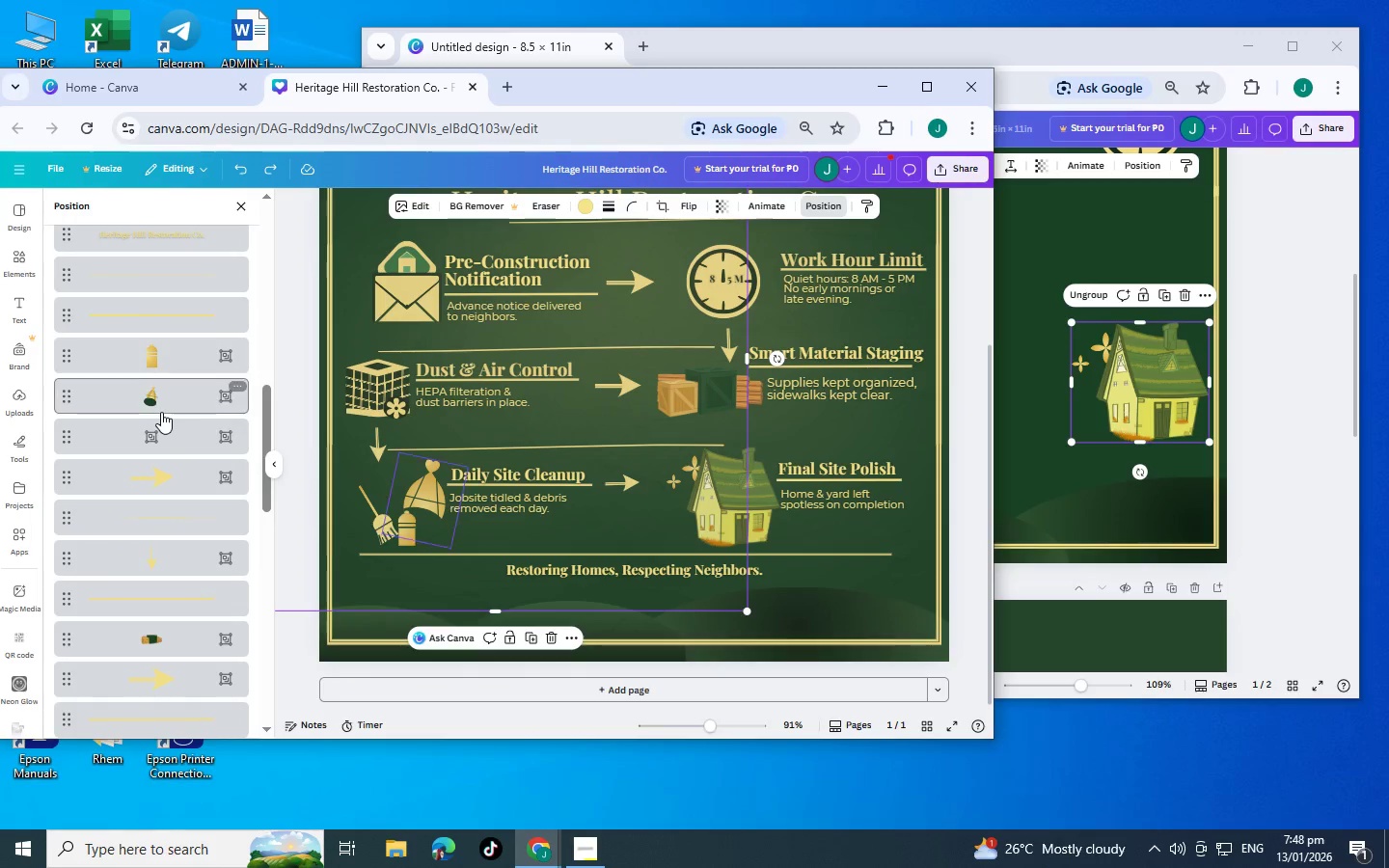 
left_click([163, 427])
 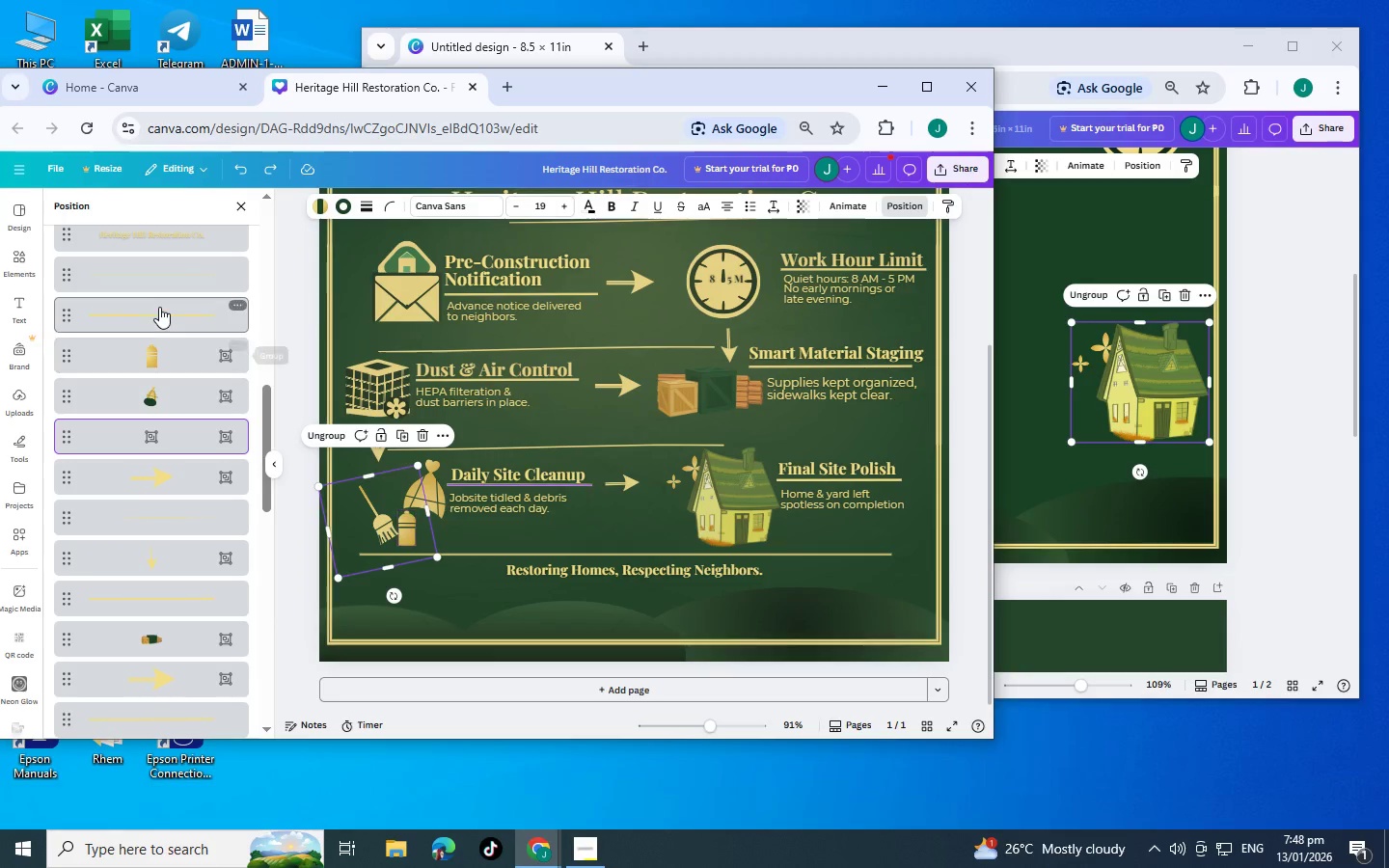 
scroll: coordinate [182, 401], scroll_direction: down, amount: 2.0
 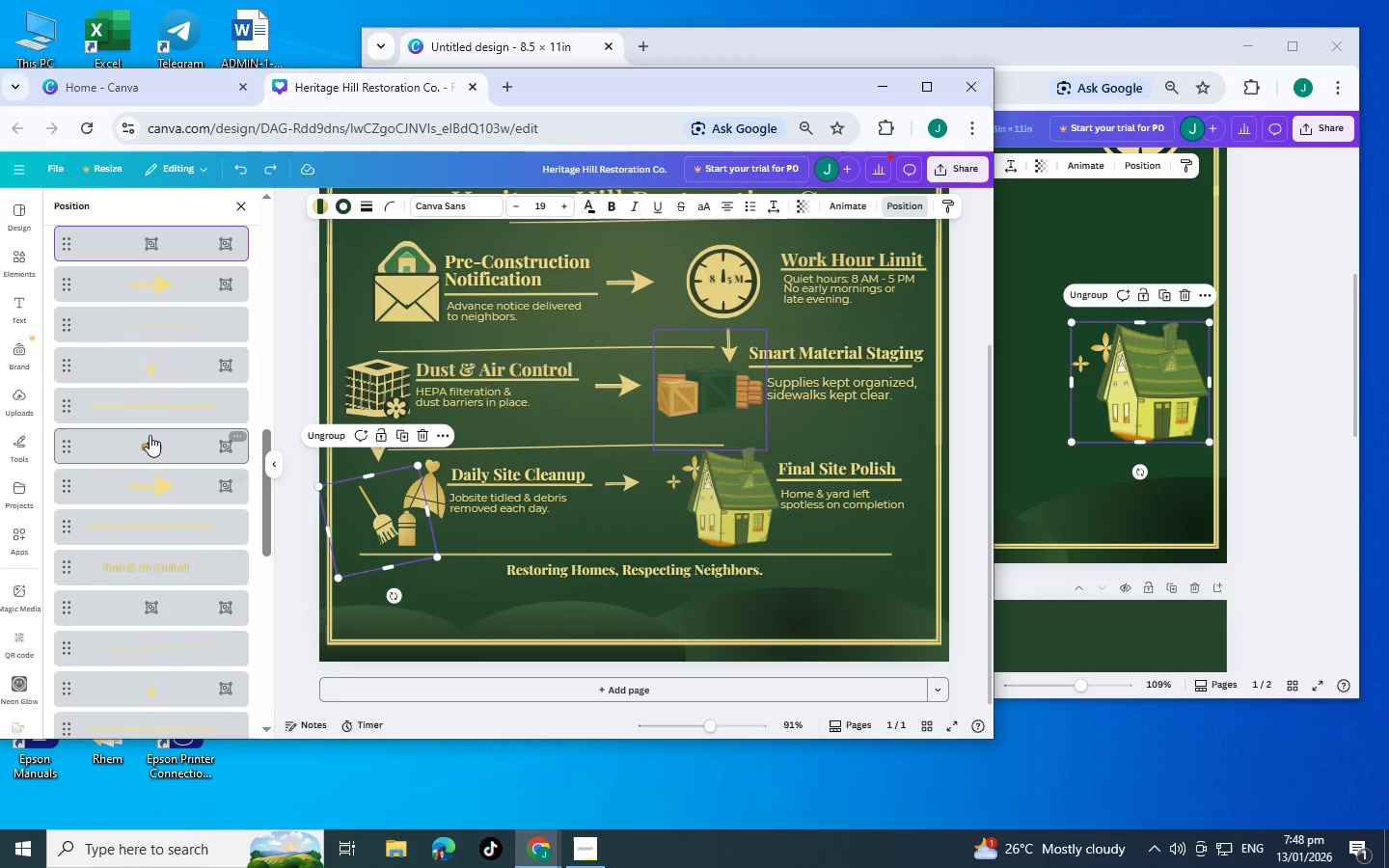 
left_click([150, 435])
 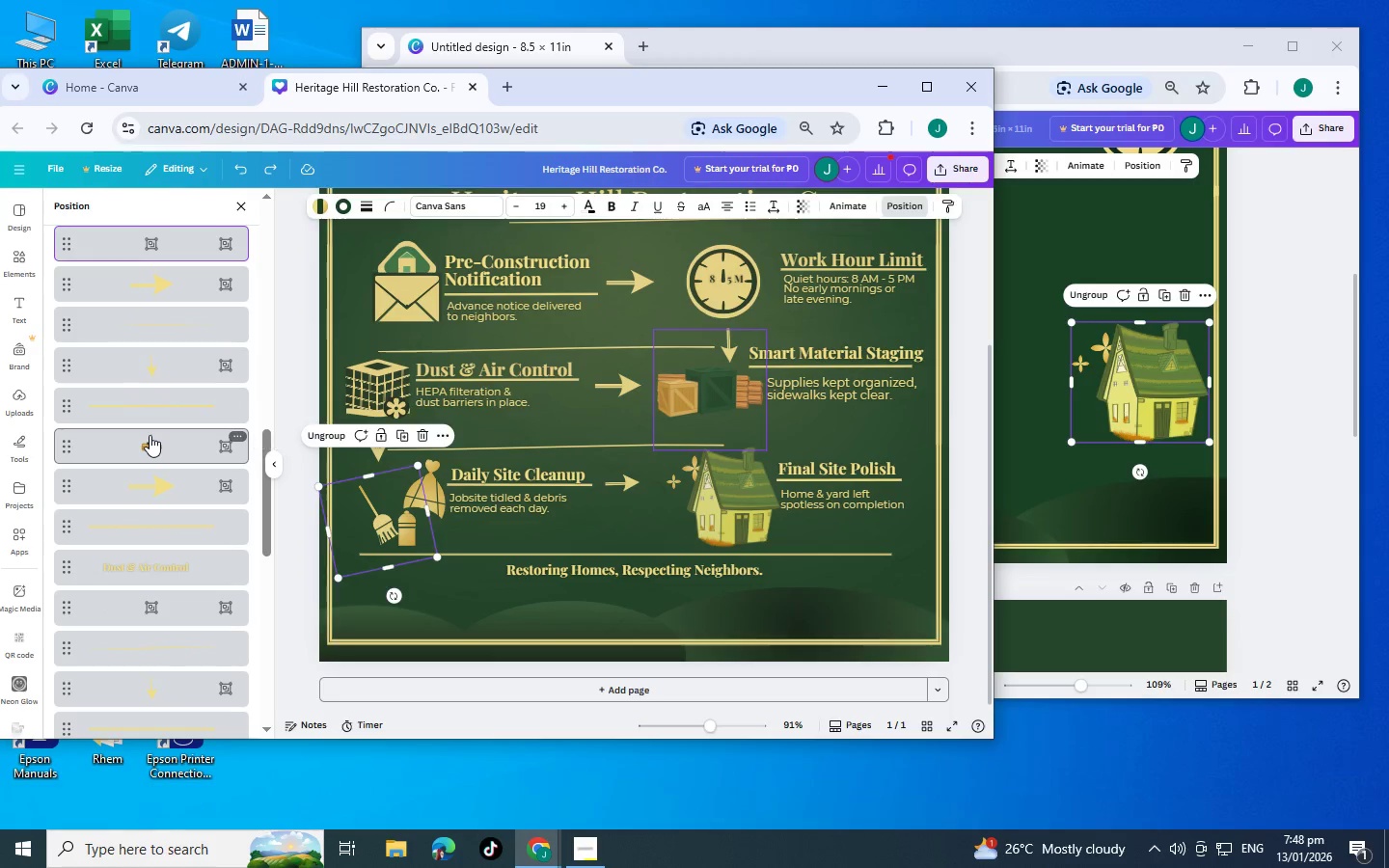 
key(Control+C)
 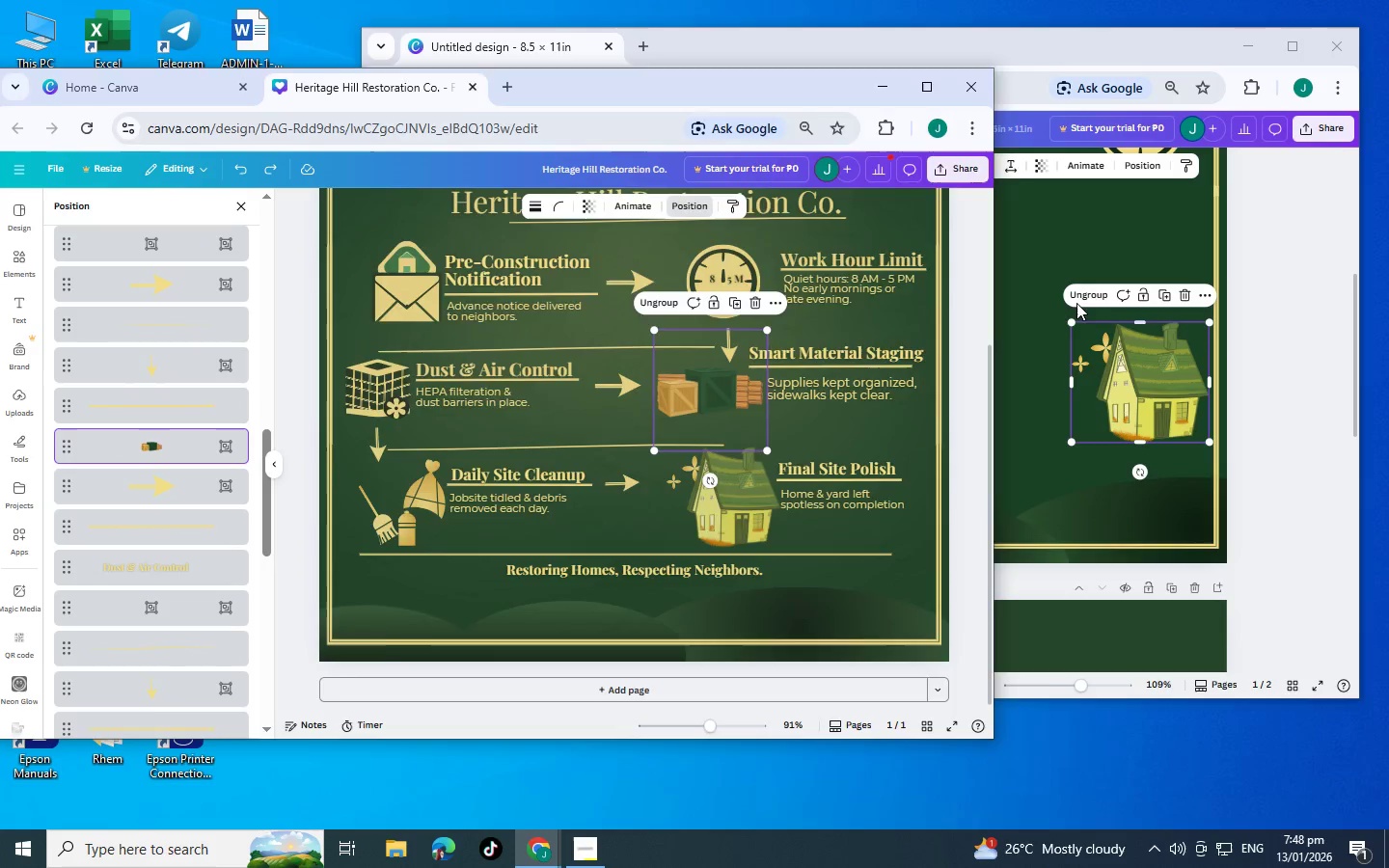 
left_click([1049, 276])
 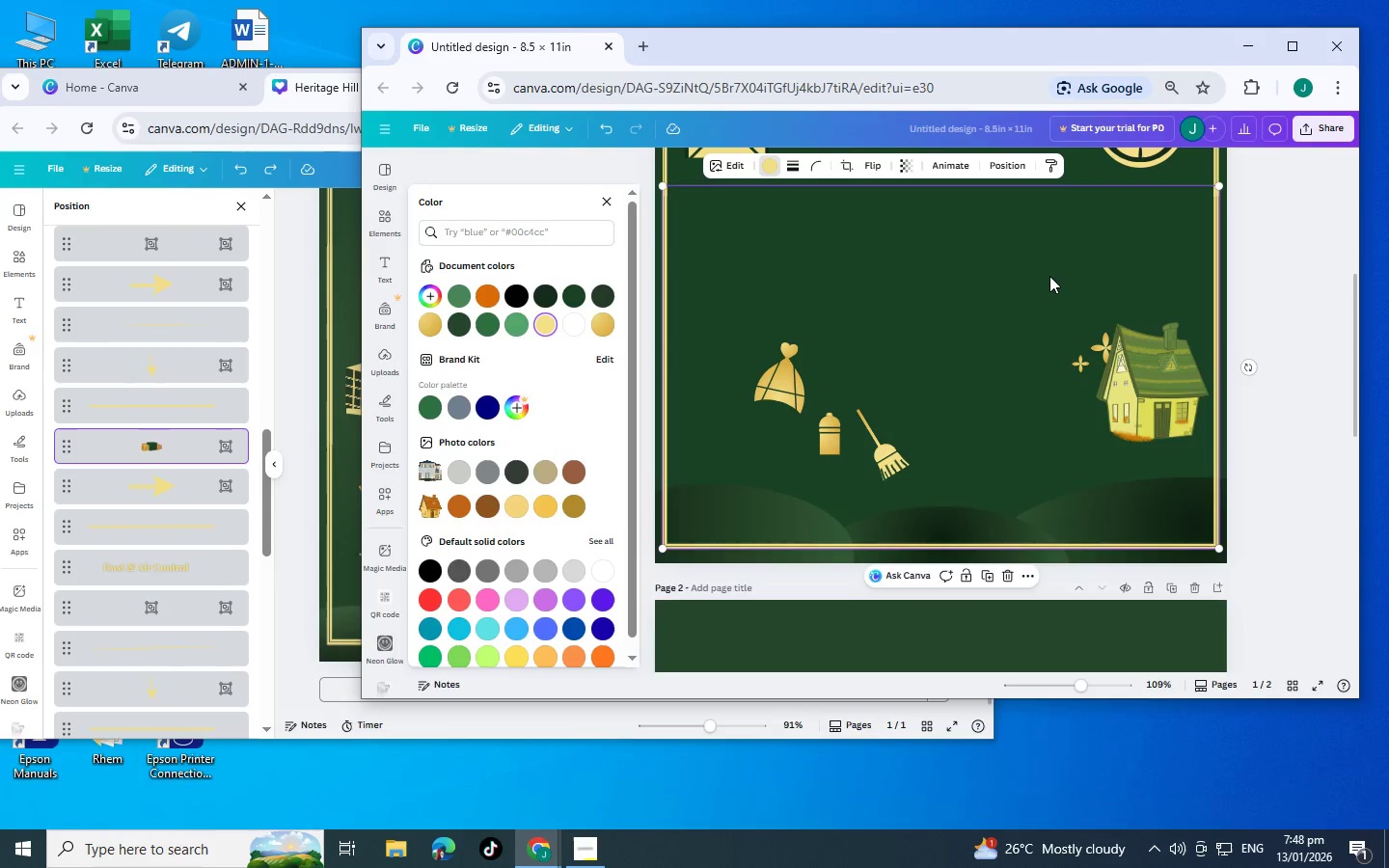 
key(Control+V)
 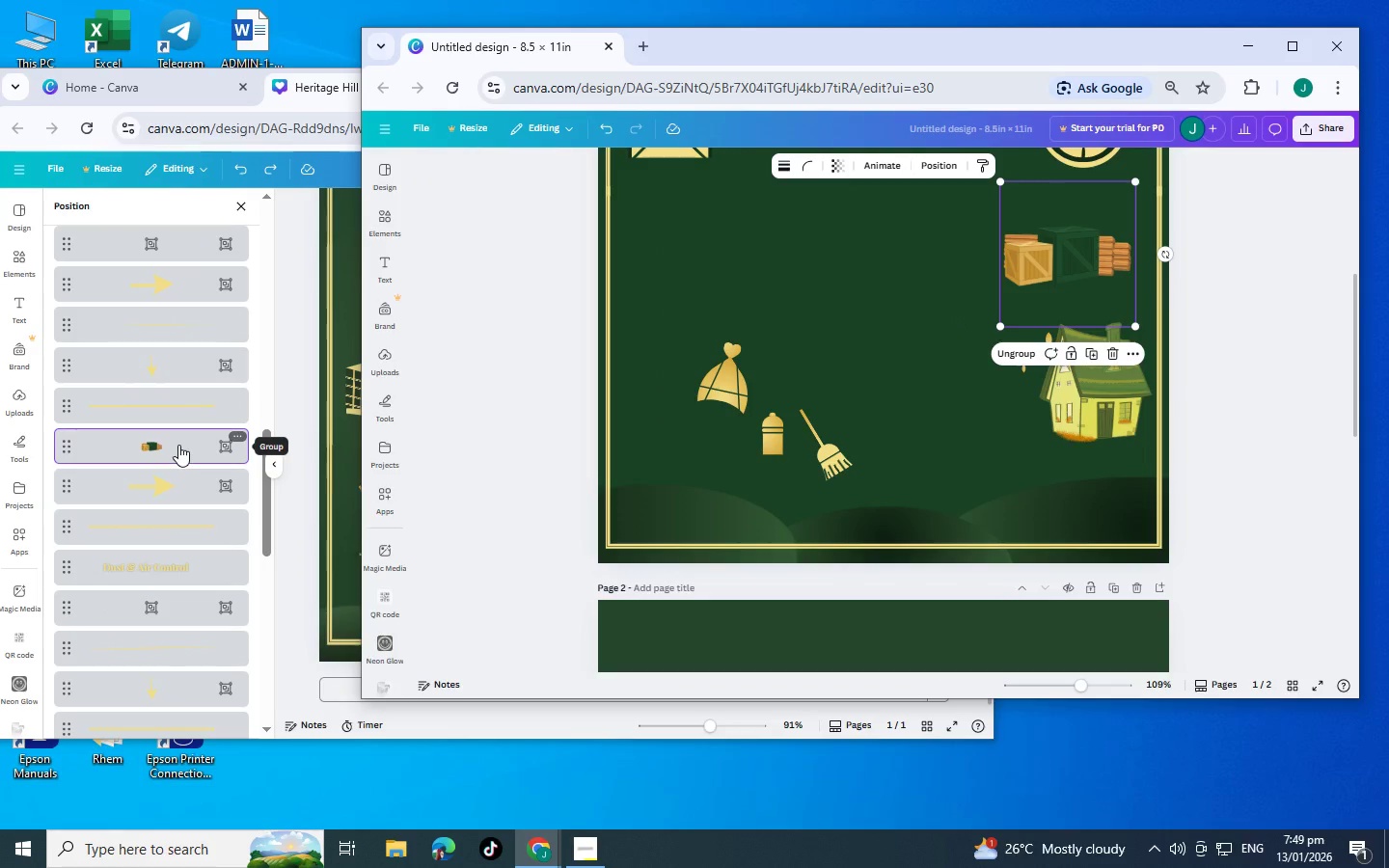 
scroll: coordinate [178, 445], scroll_direction: down, amount: 1.0
 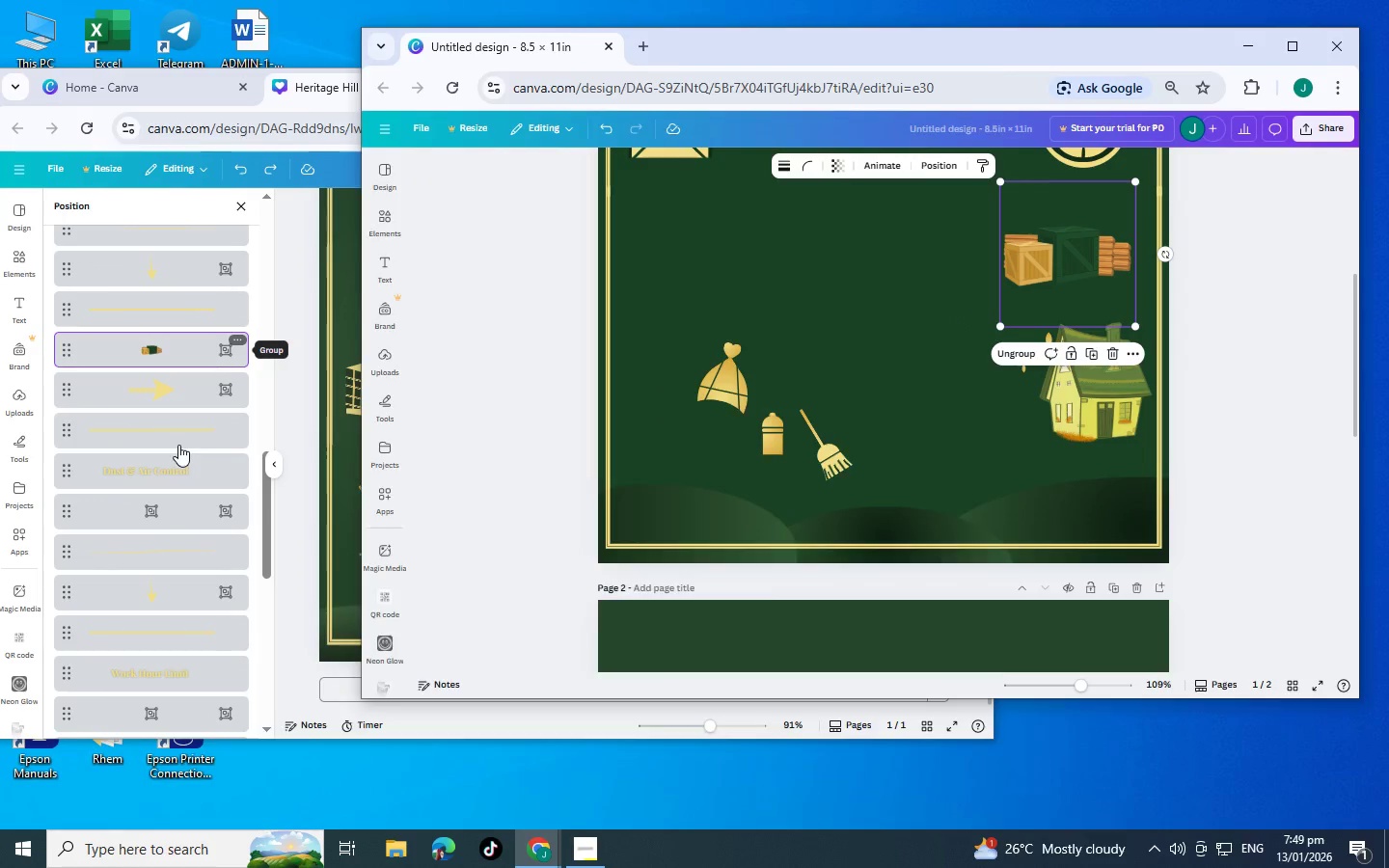 
left_click([178, 445])
 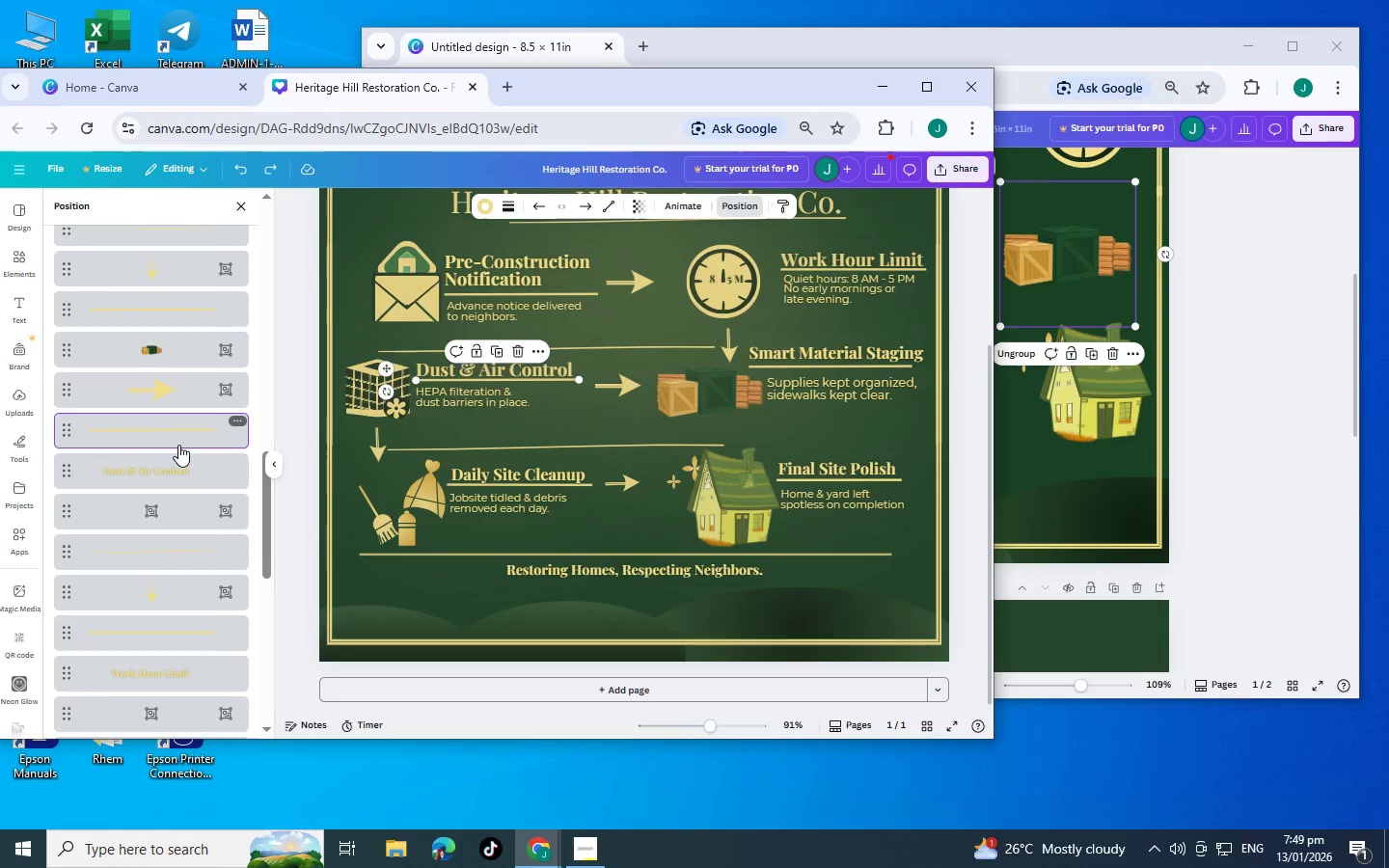 
scroll: coordinate [178, 445], scroll_direction: down, amount: 1.0
 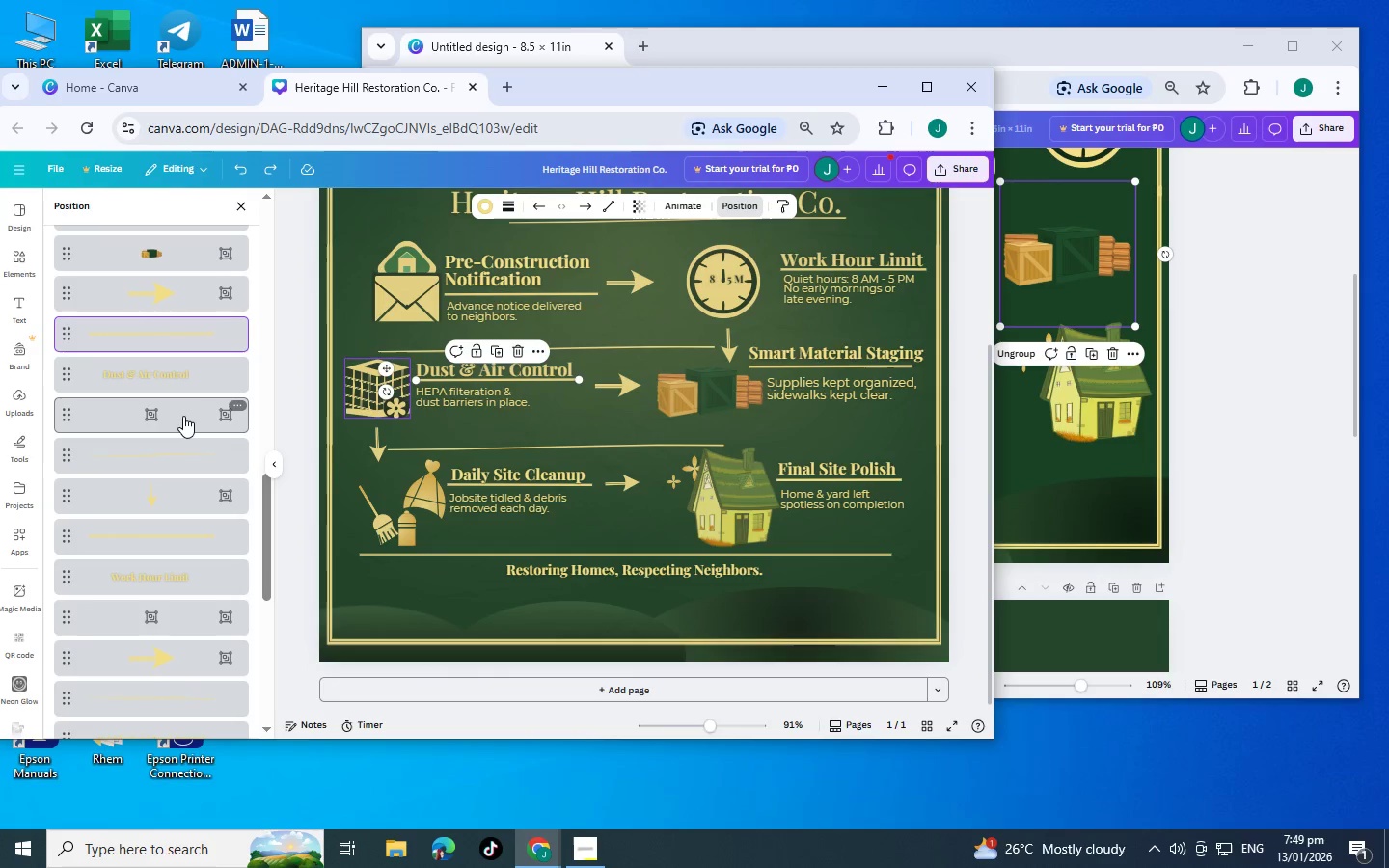 
left_click([183, 416])
 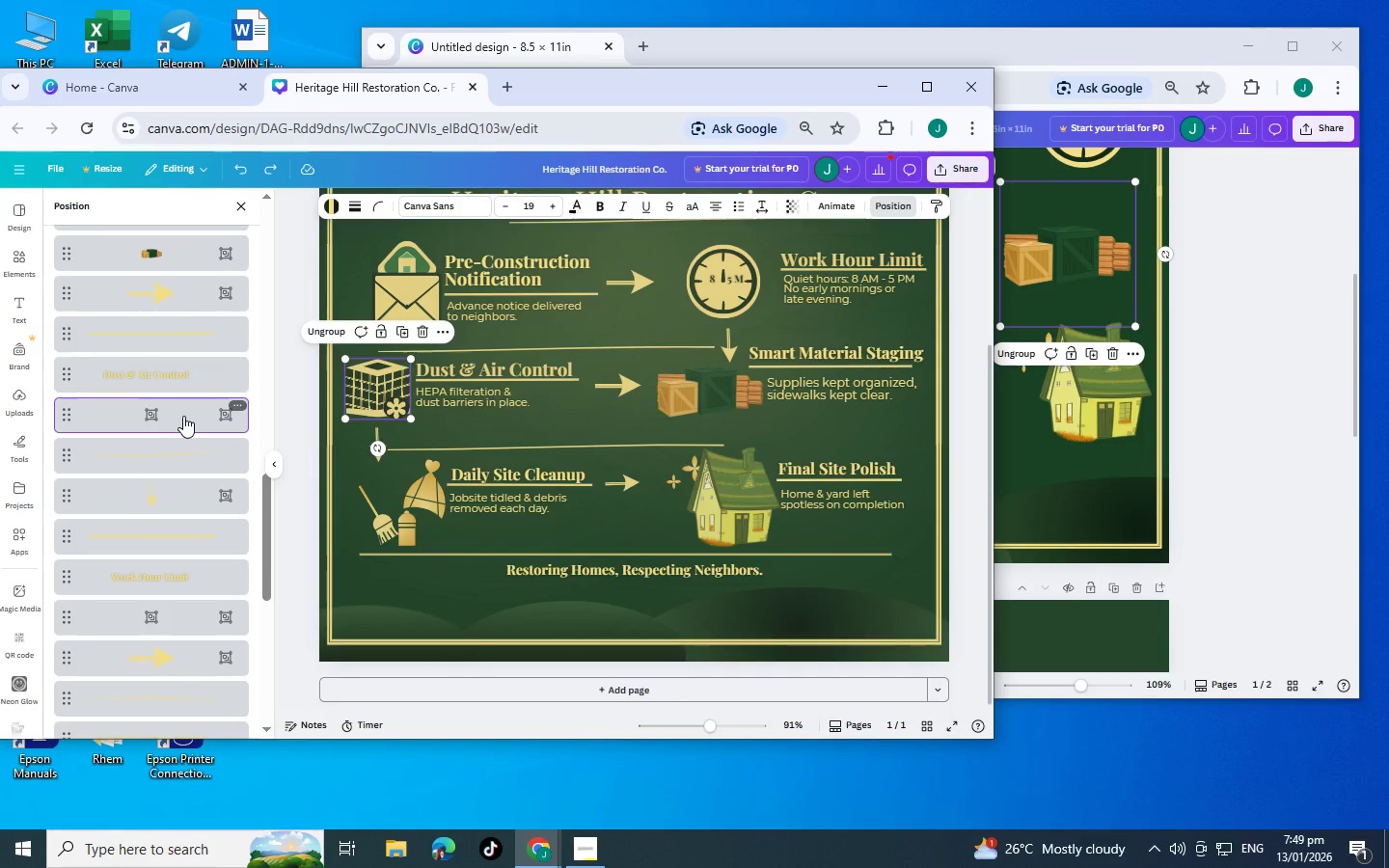 
scroll: coordinate [183, 416], scroll_direction: down, amount: 1.0
 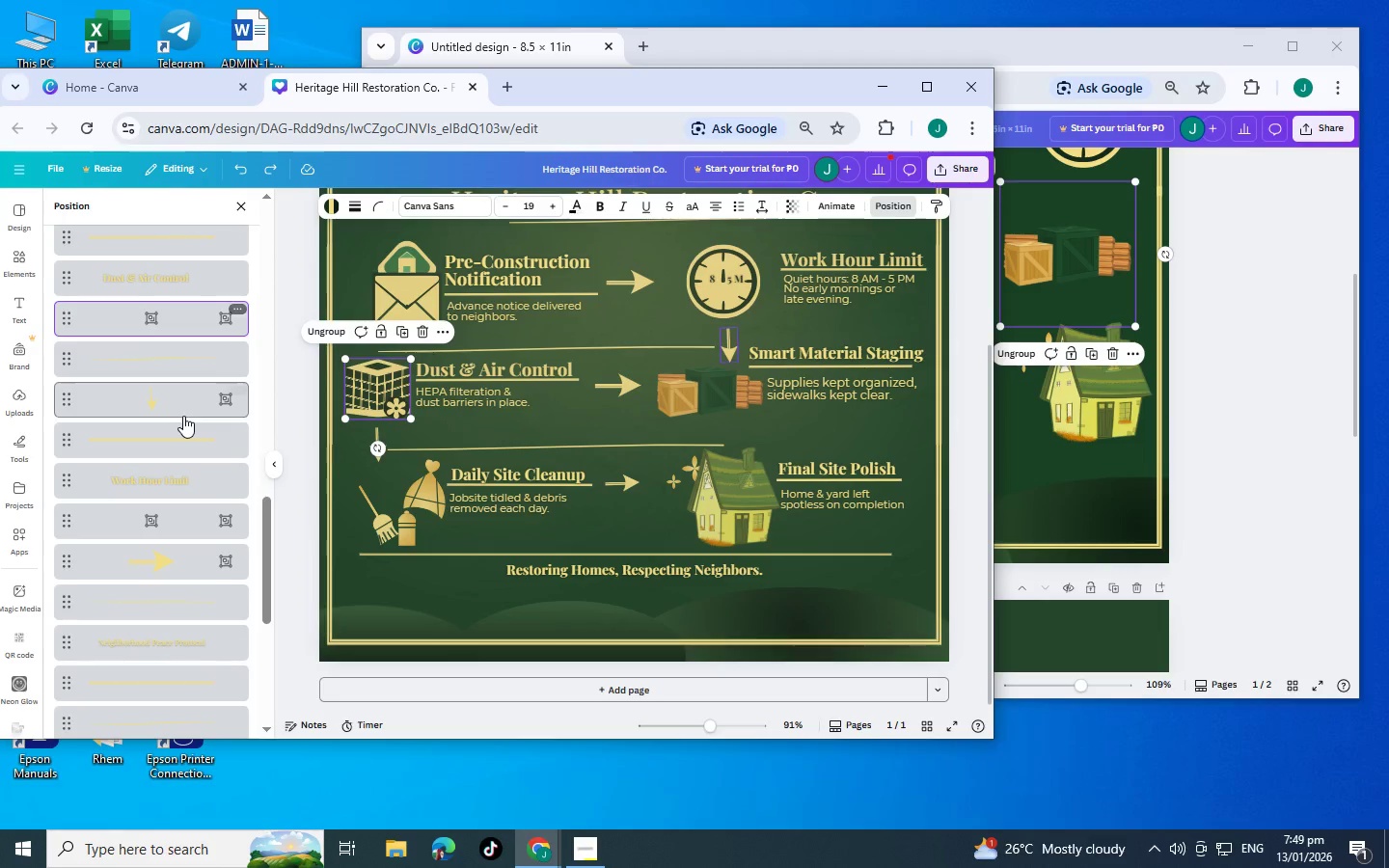 
scroll: coordinate [183, 416], scroll_direction: up, amount: 1.0
 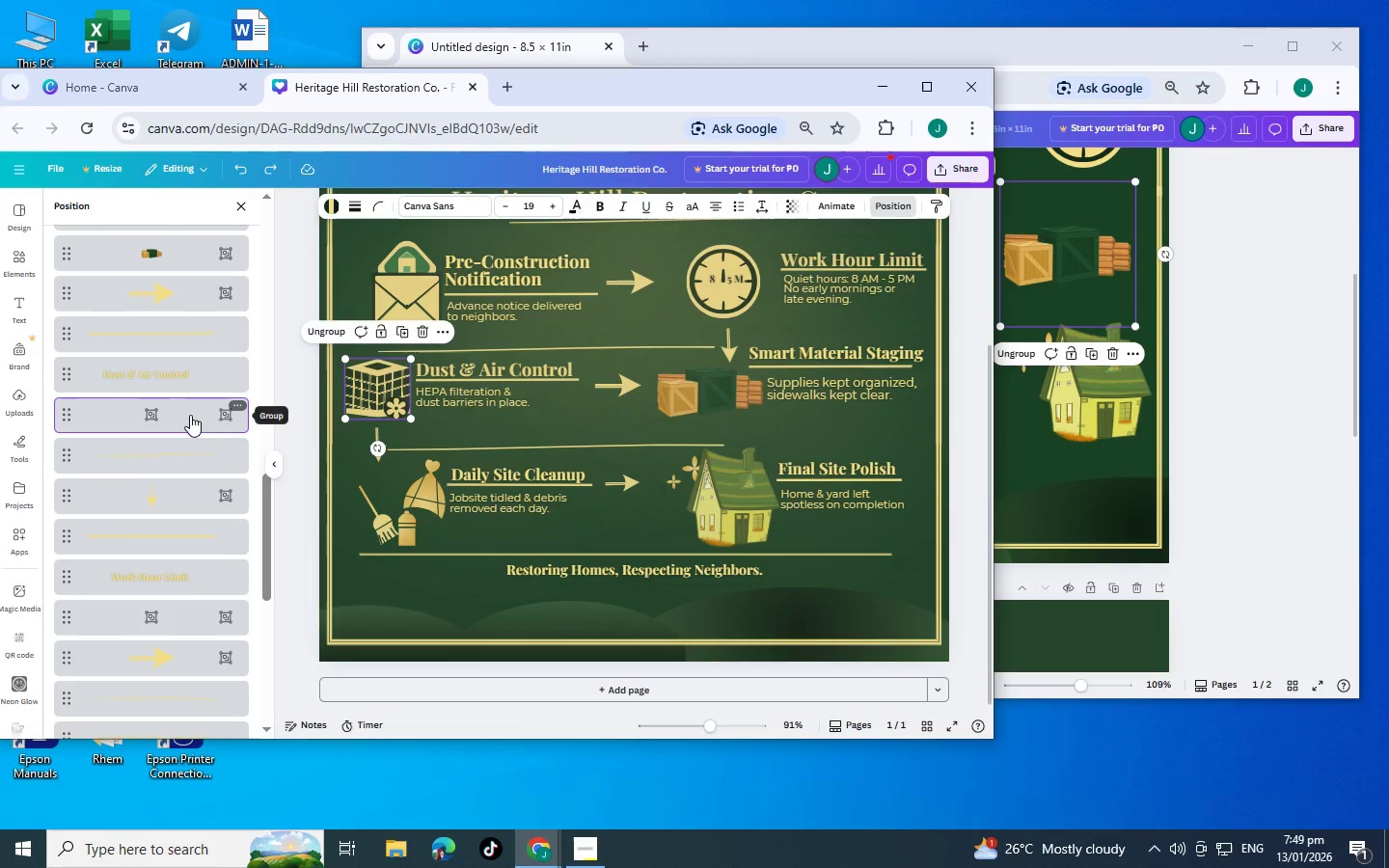 
key(Control+C)
 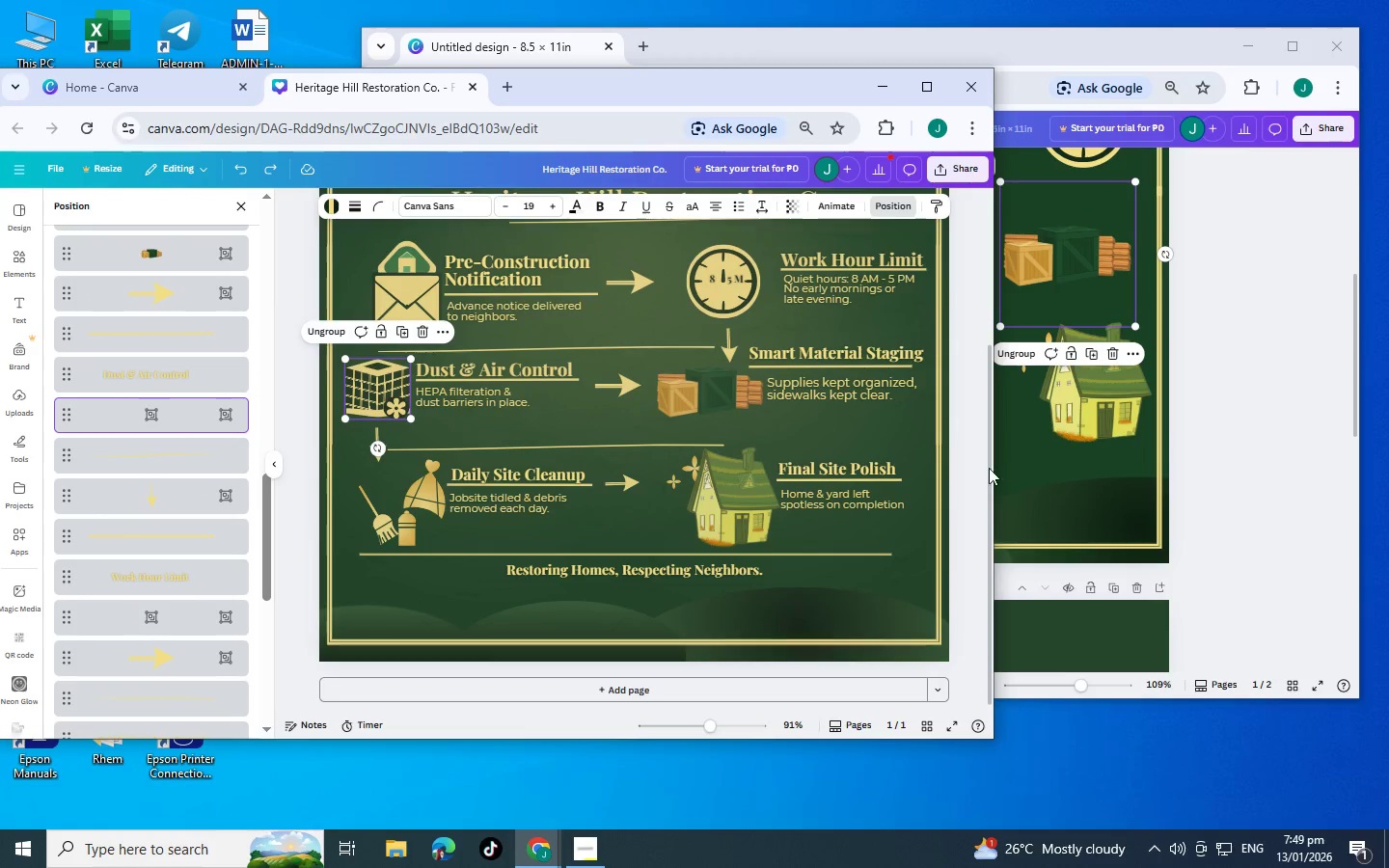 
left_click([989, 468])
 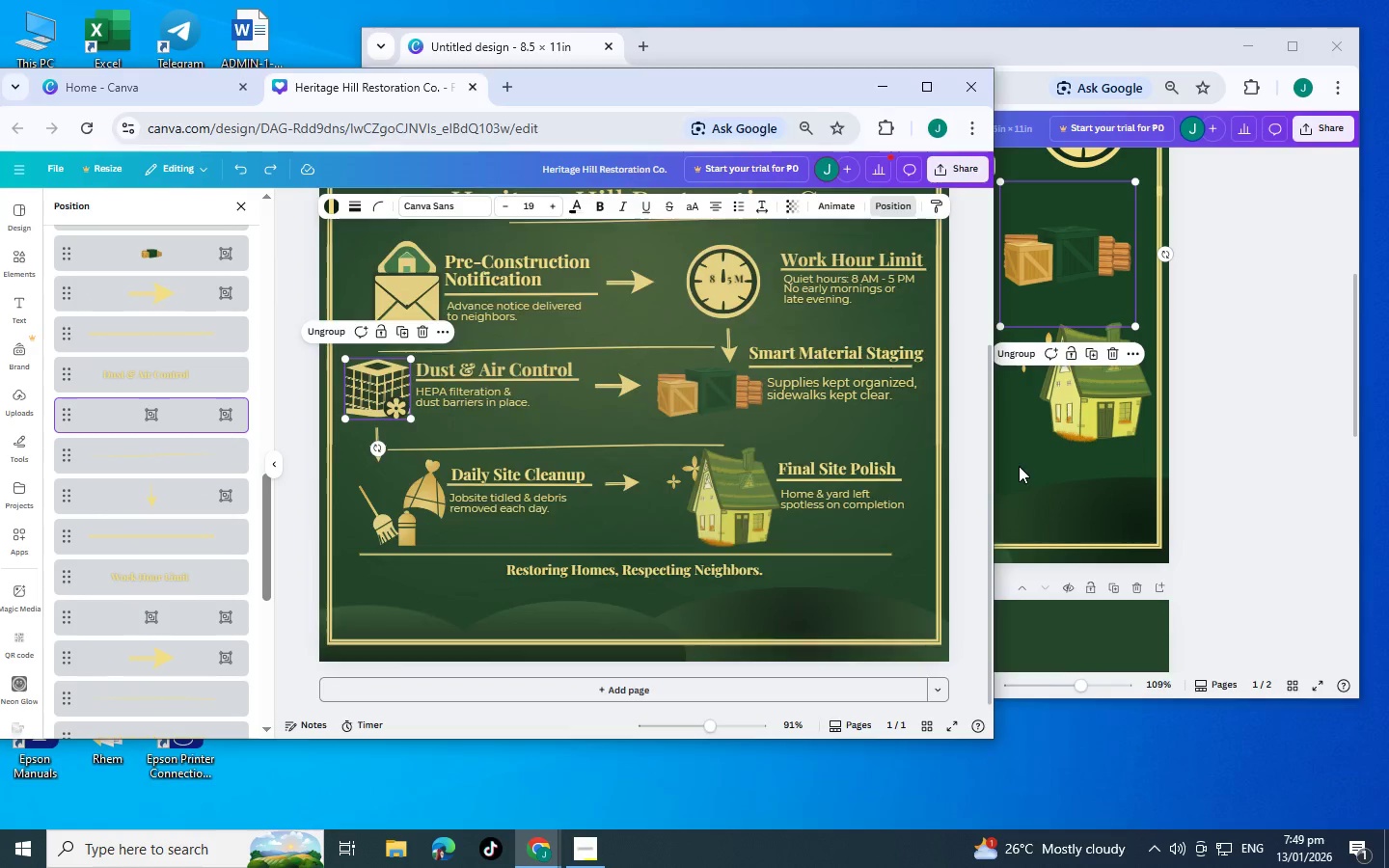 
left_click([1026, 465])
 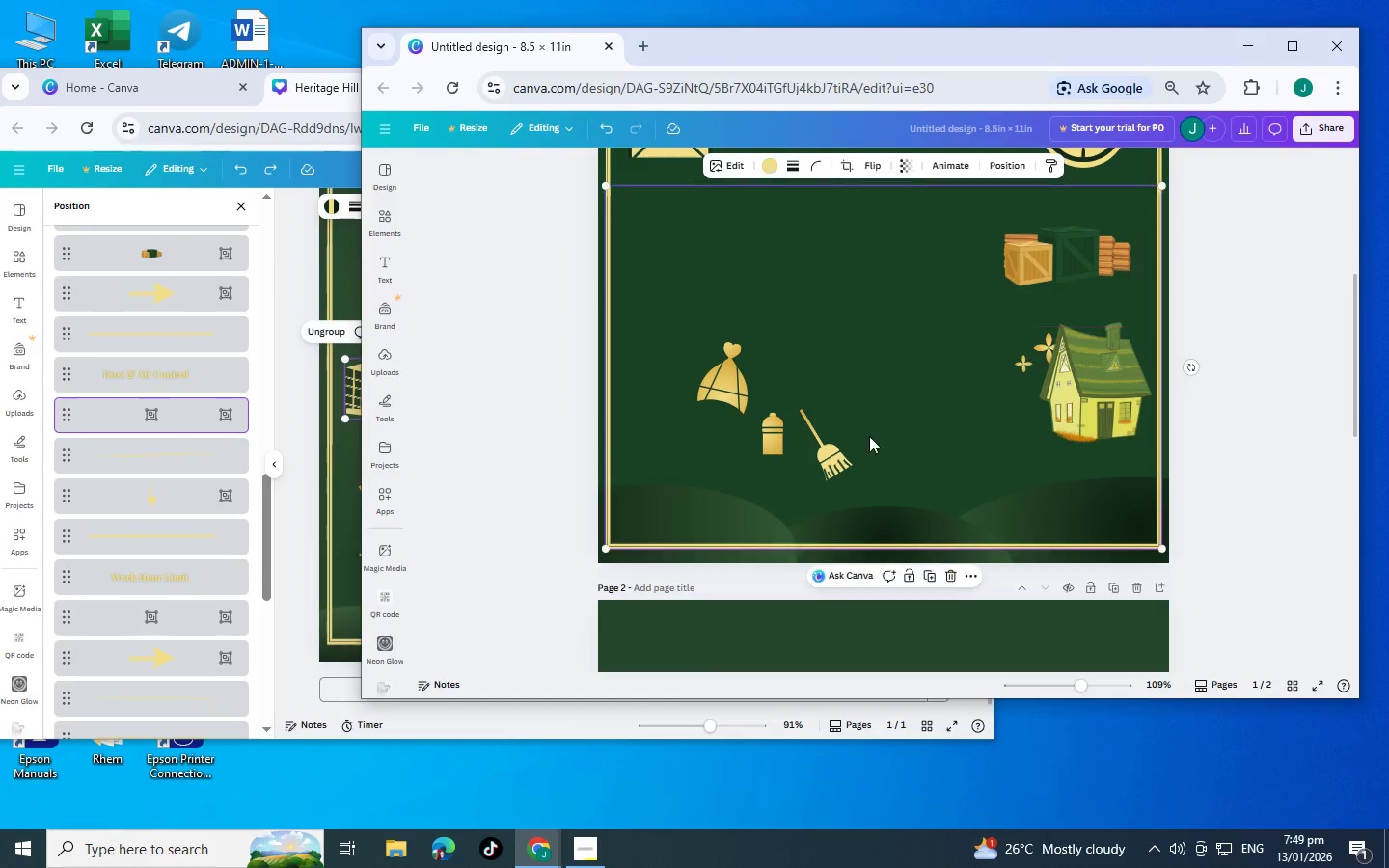 
key(Control+V)
 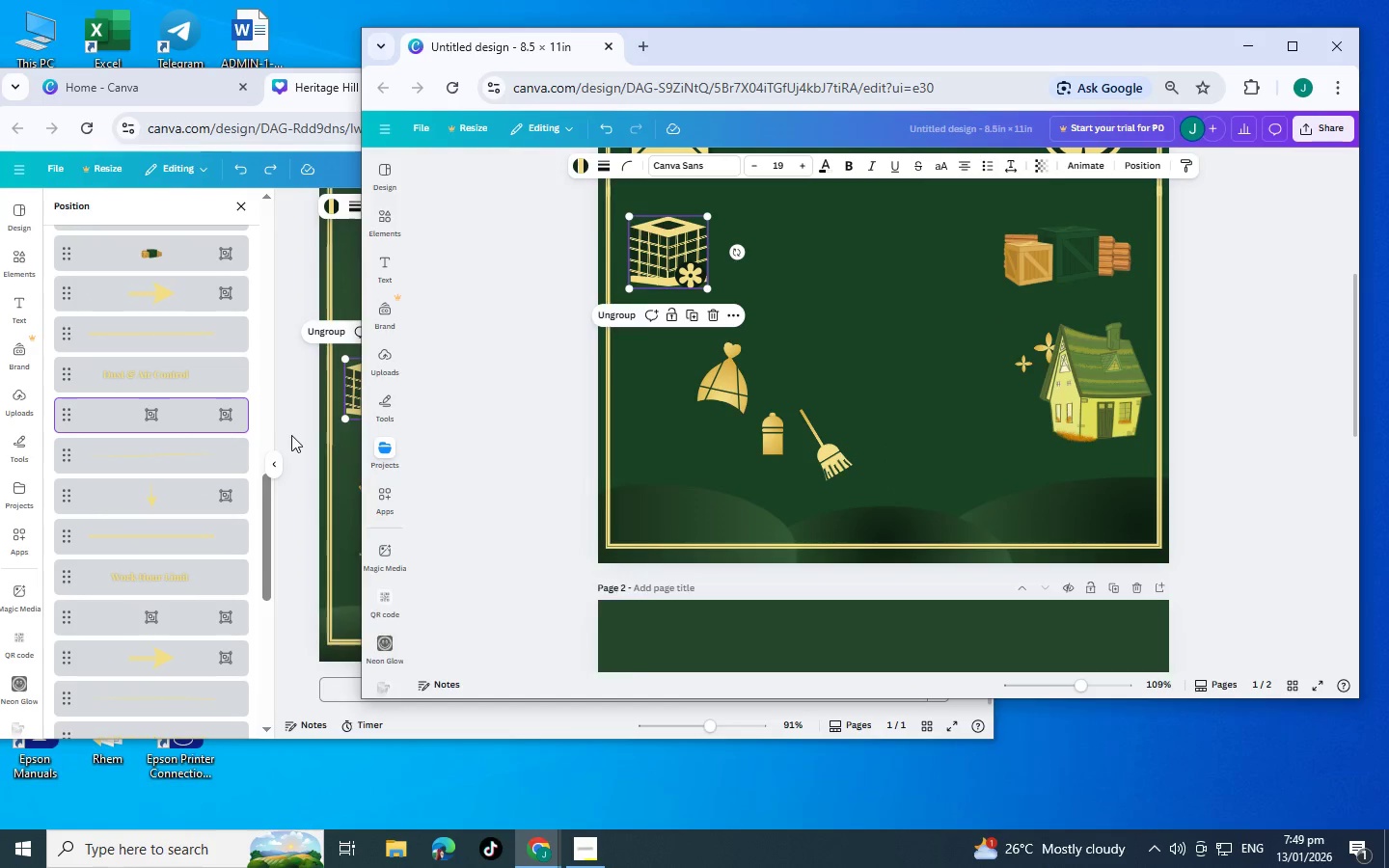 
left_click([341, 435])
 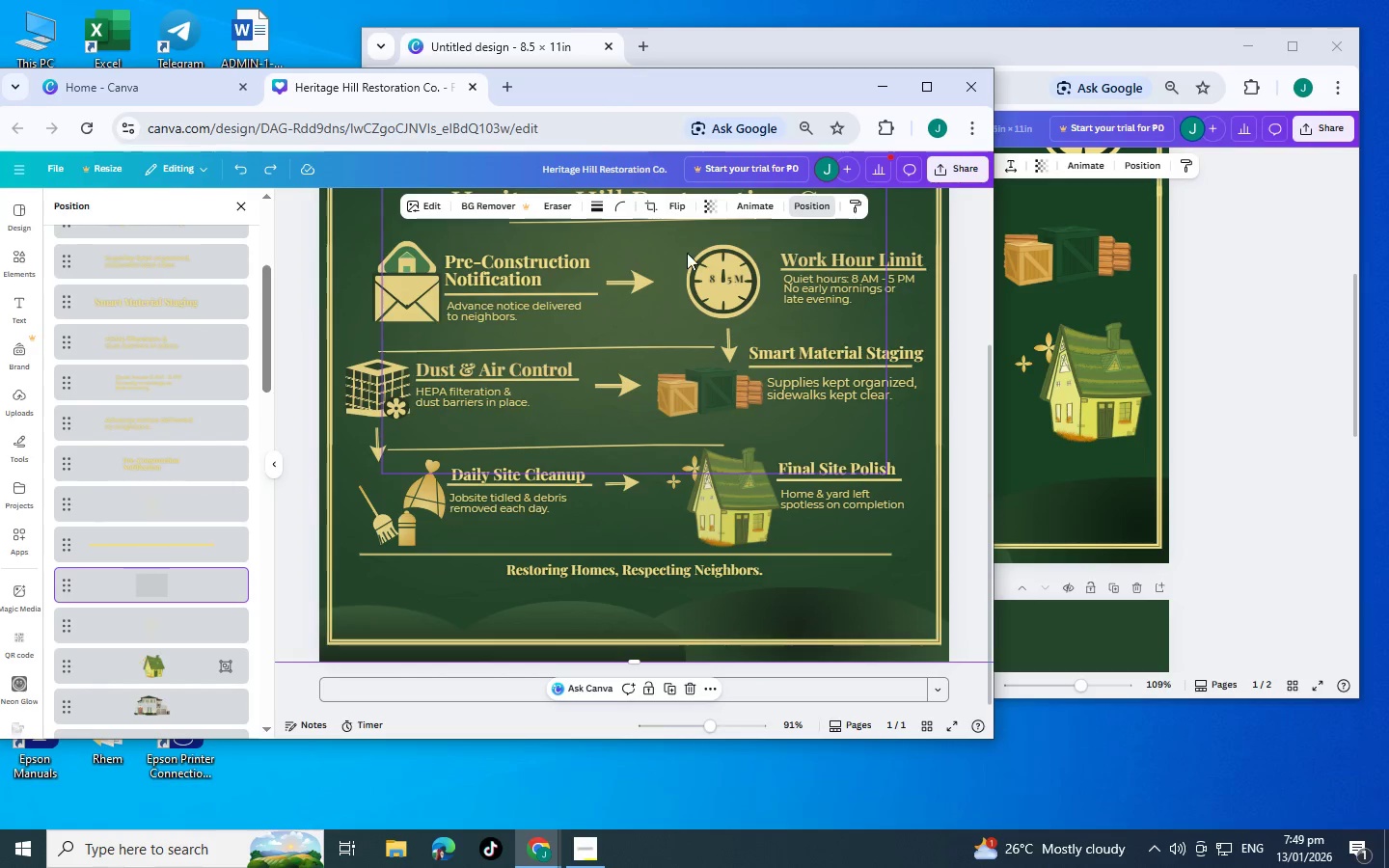 
left_click([536, 271])
 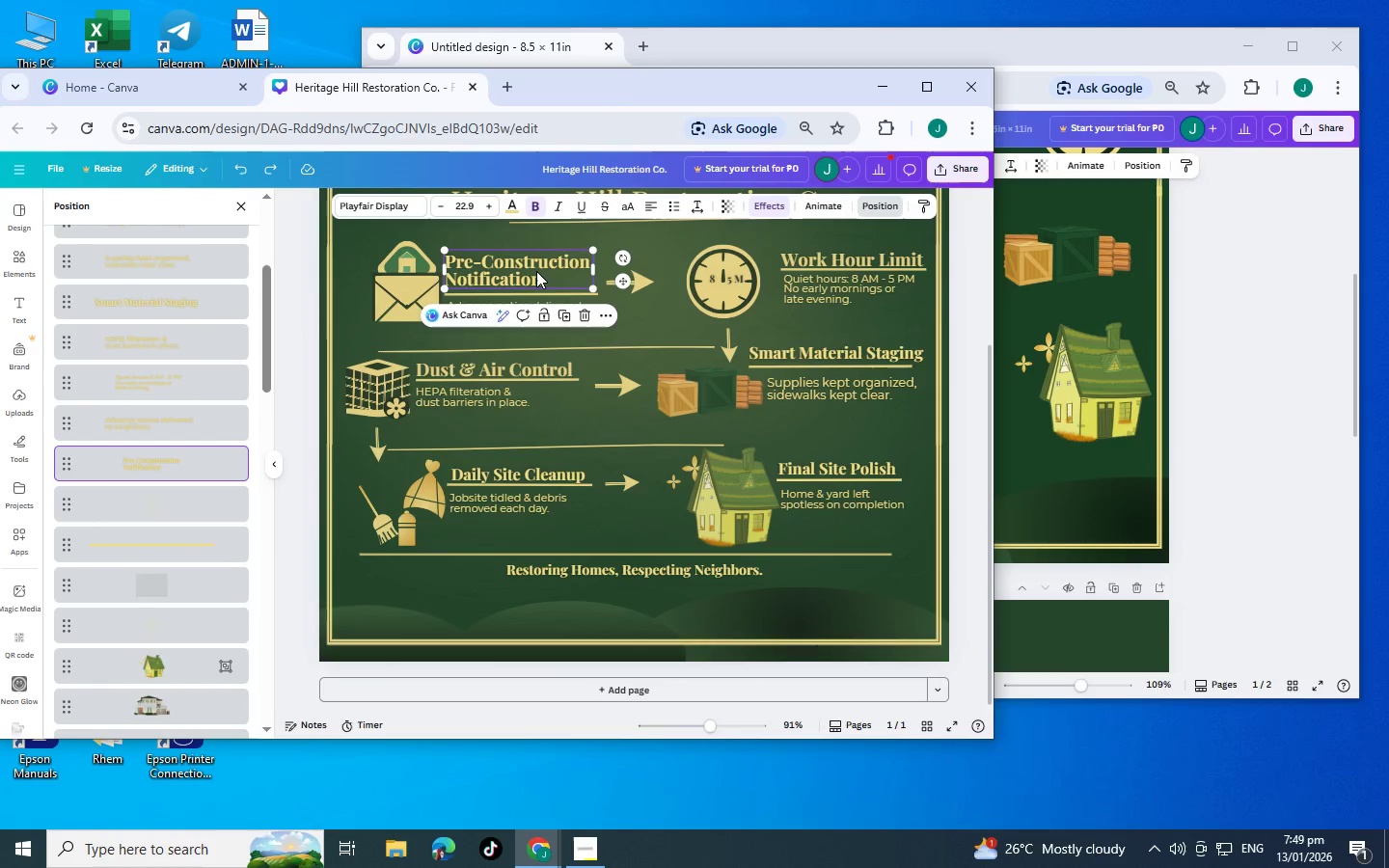 
key(Control+ControlLeft)
 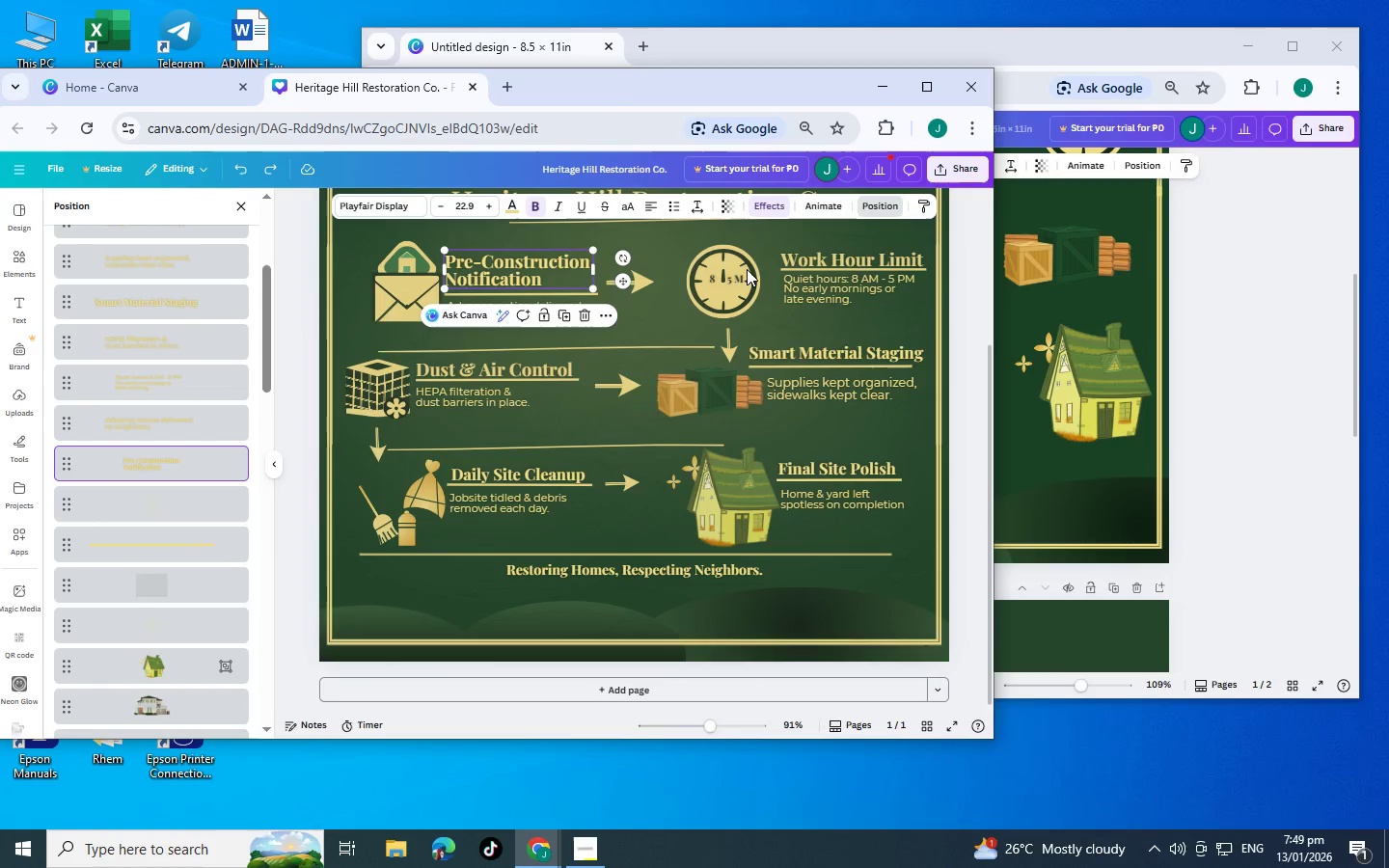 
key(Control+C)
 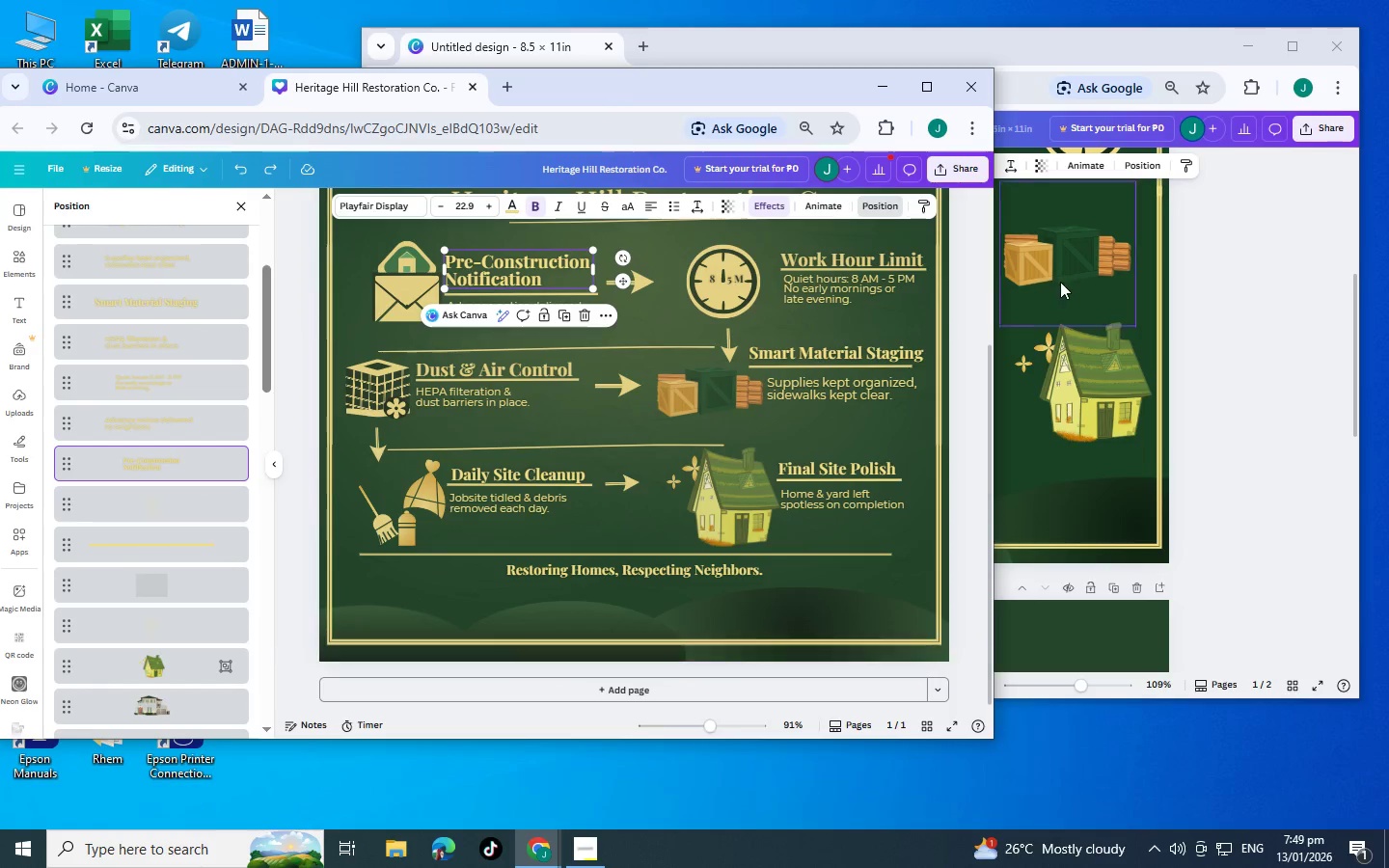 
left_click([1060, 282])
 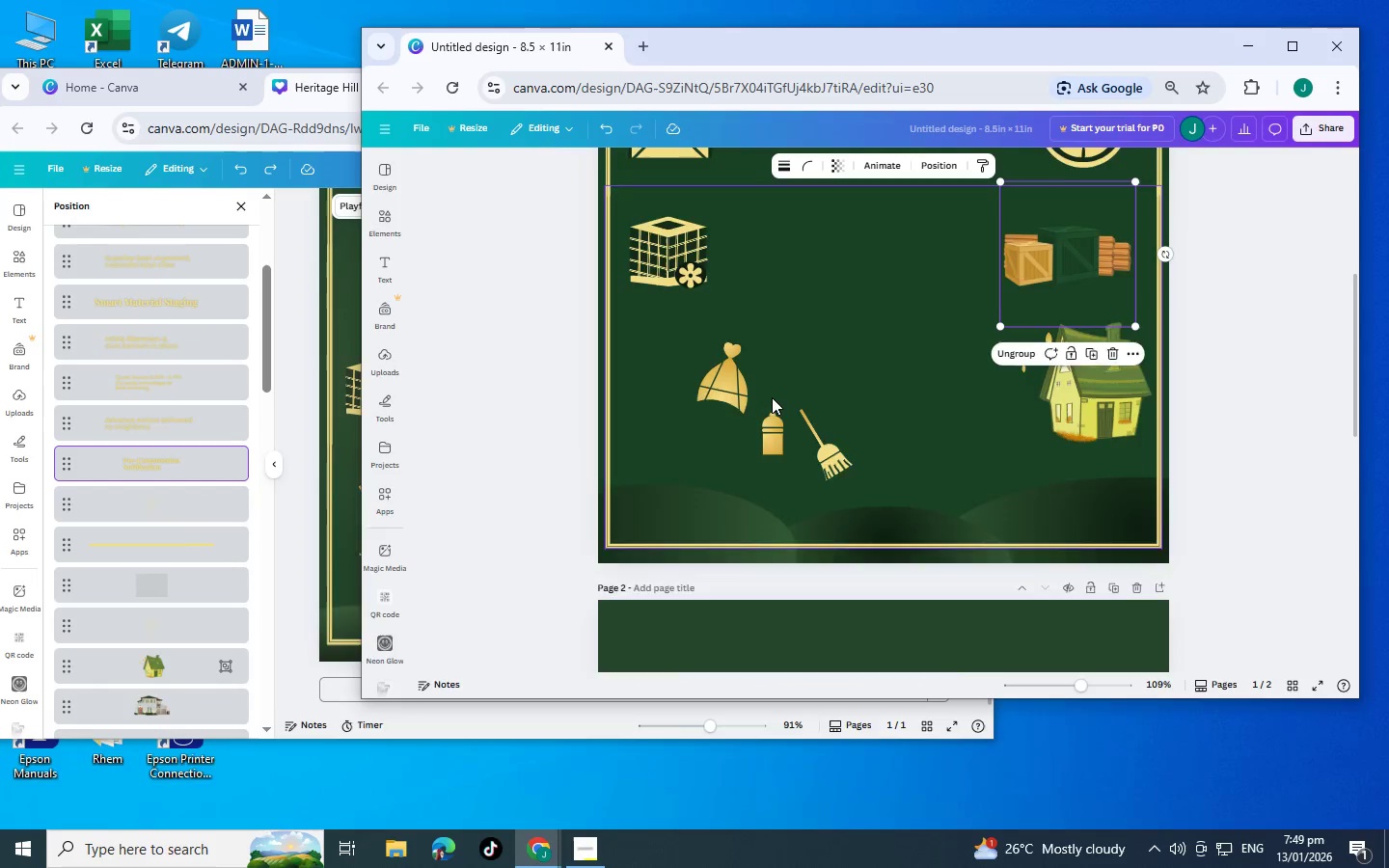 
scroll: coordinate [772, 397], scroll_direction: up, amount: 3.0
 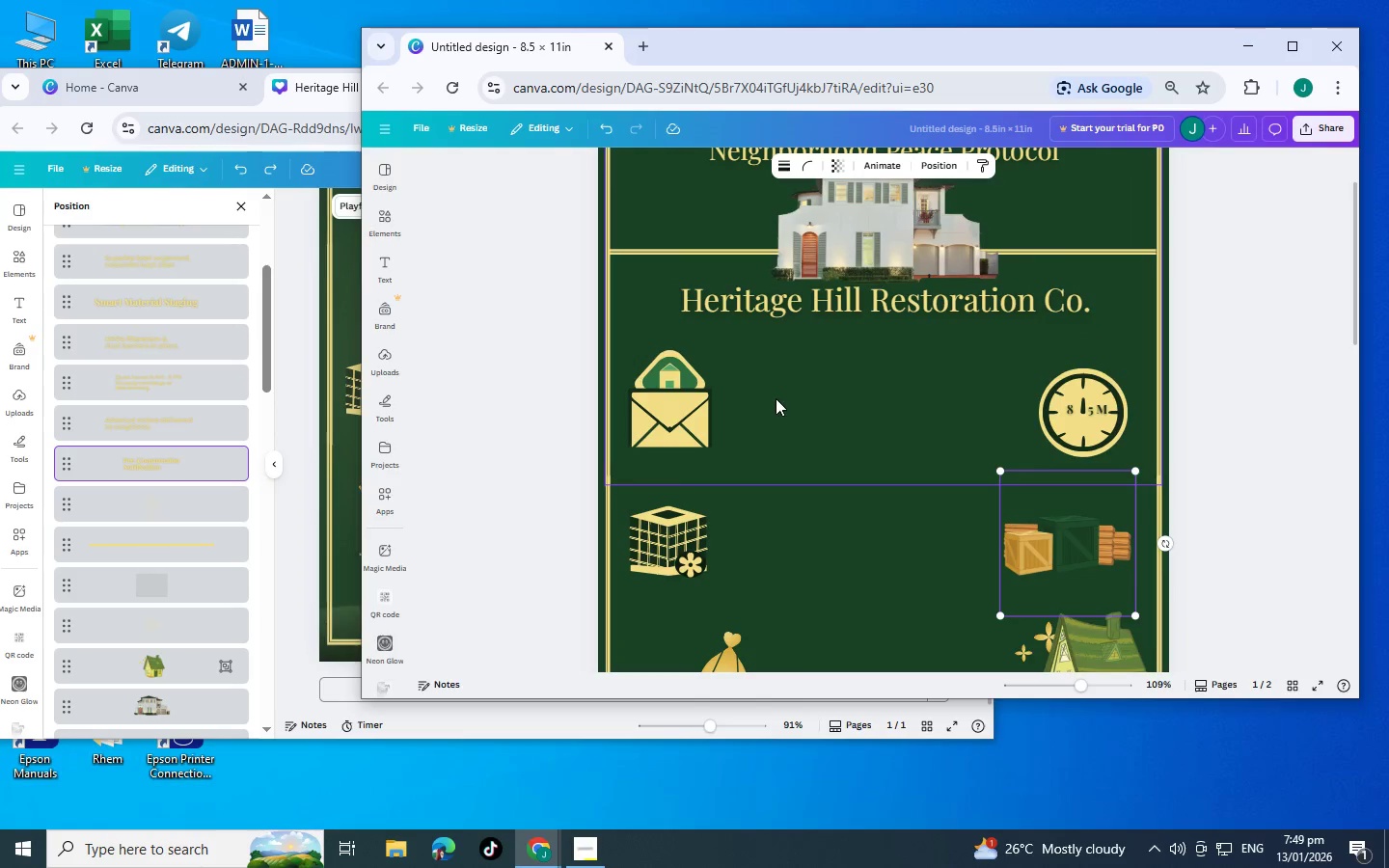 
key(Control+V)
 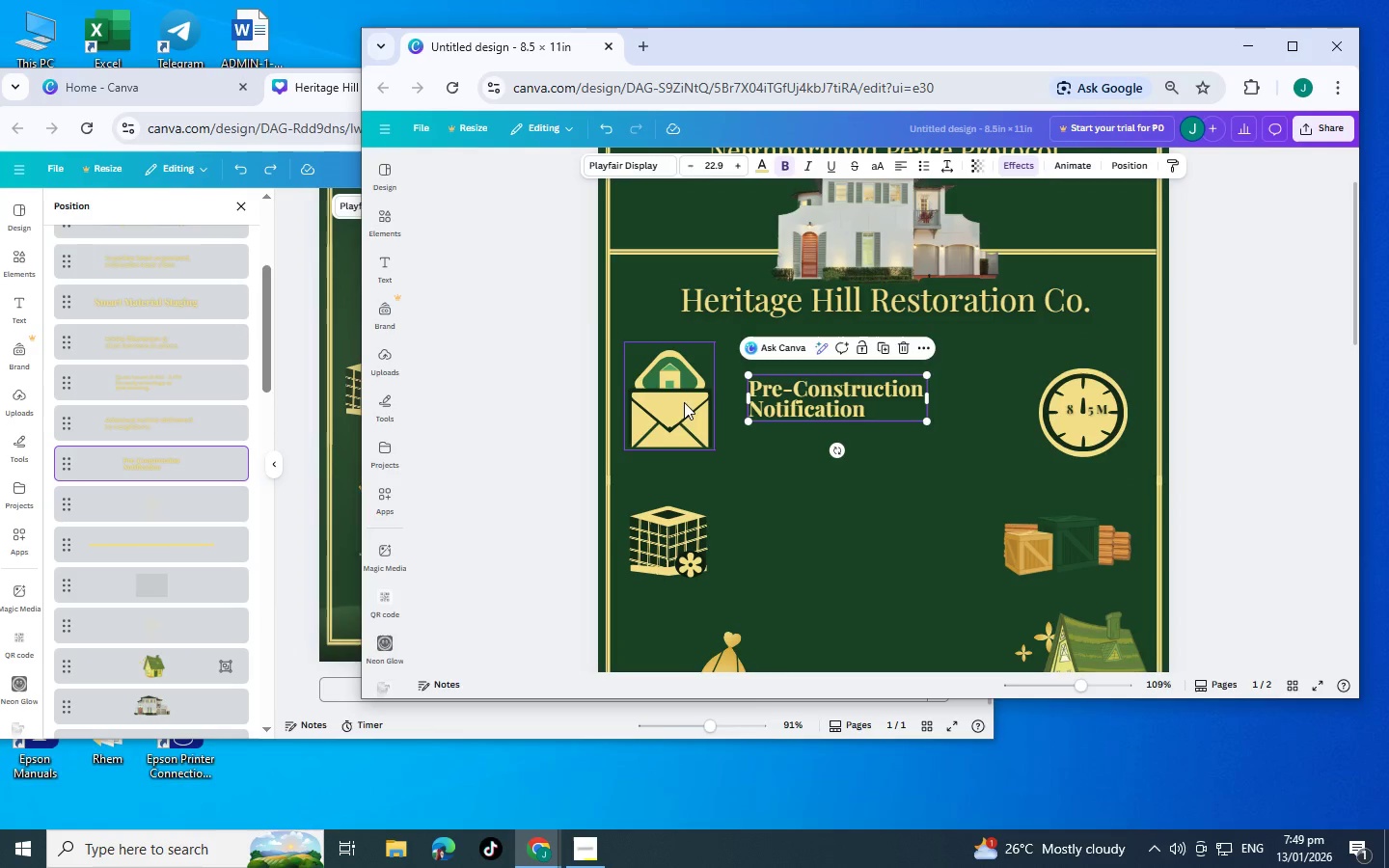 
left_click([681, 401])
 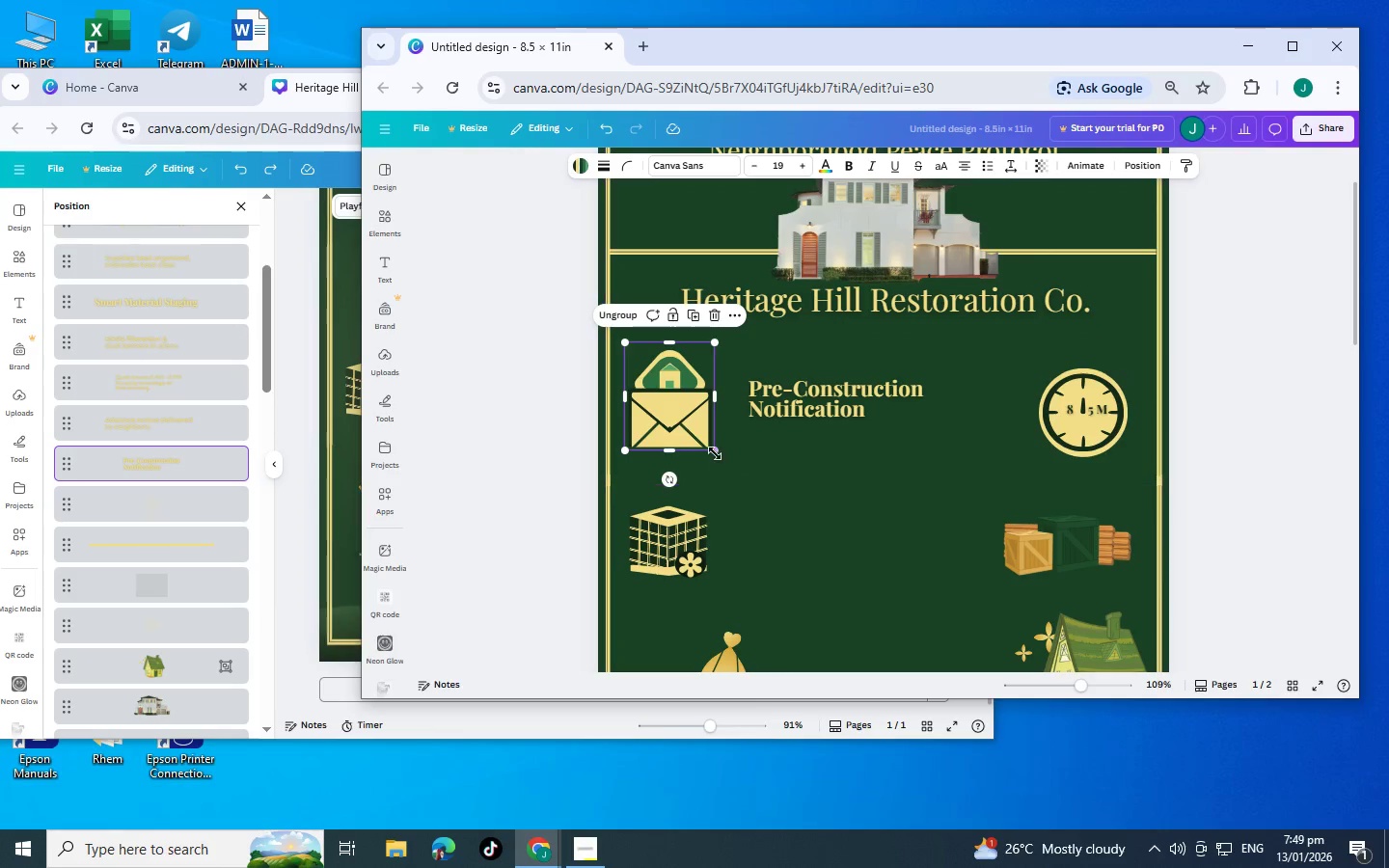 
left_click_drag(start_coordinate=[715, 453], to_coordinate=[681, 441])
 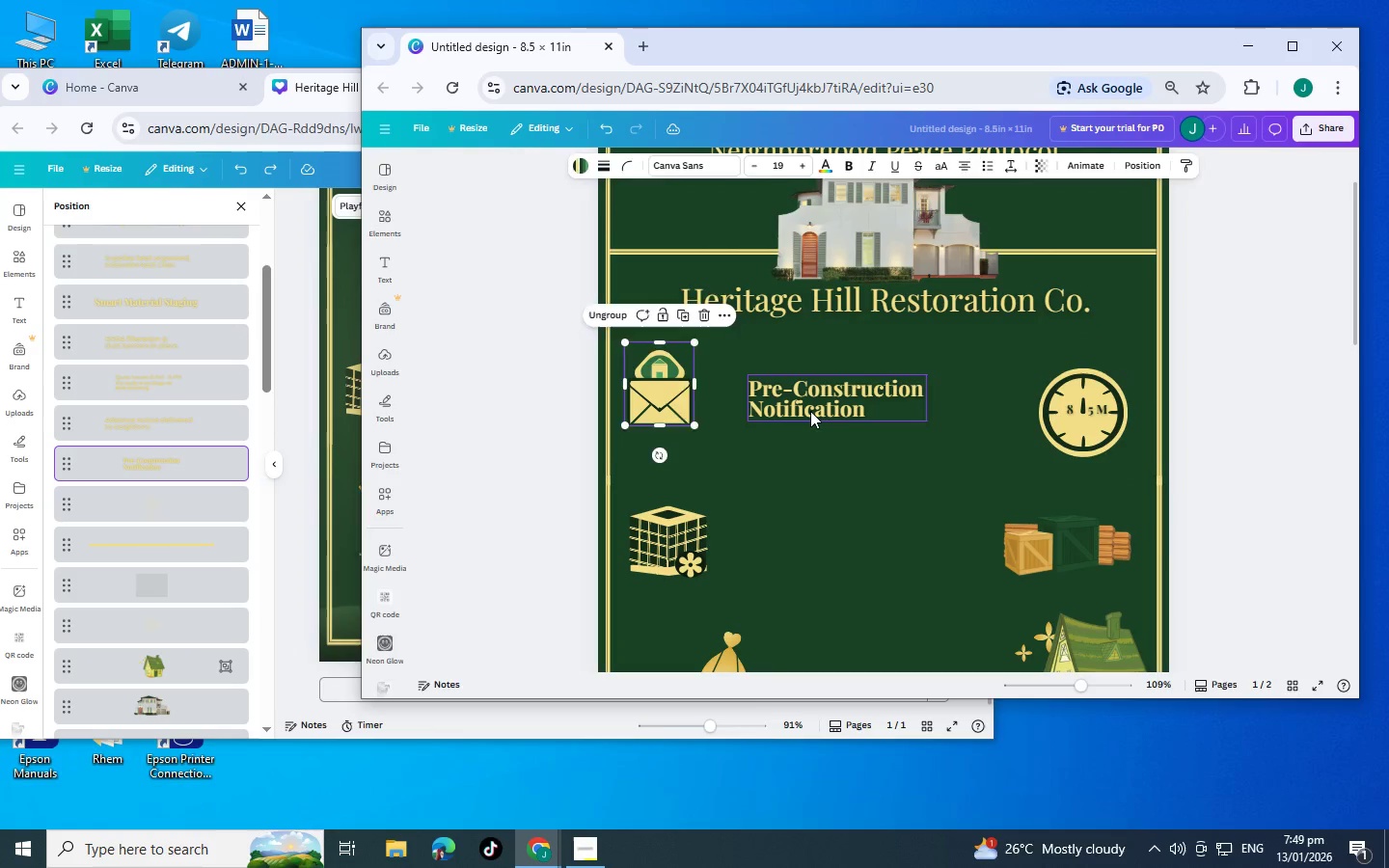 
left_click_drag(start_coordinate=[810, 411], to_coordinate=[763, 375])
 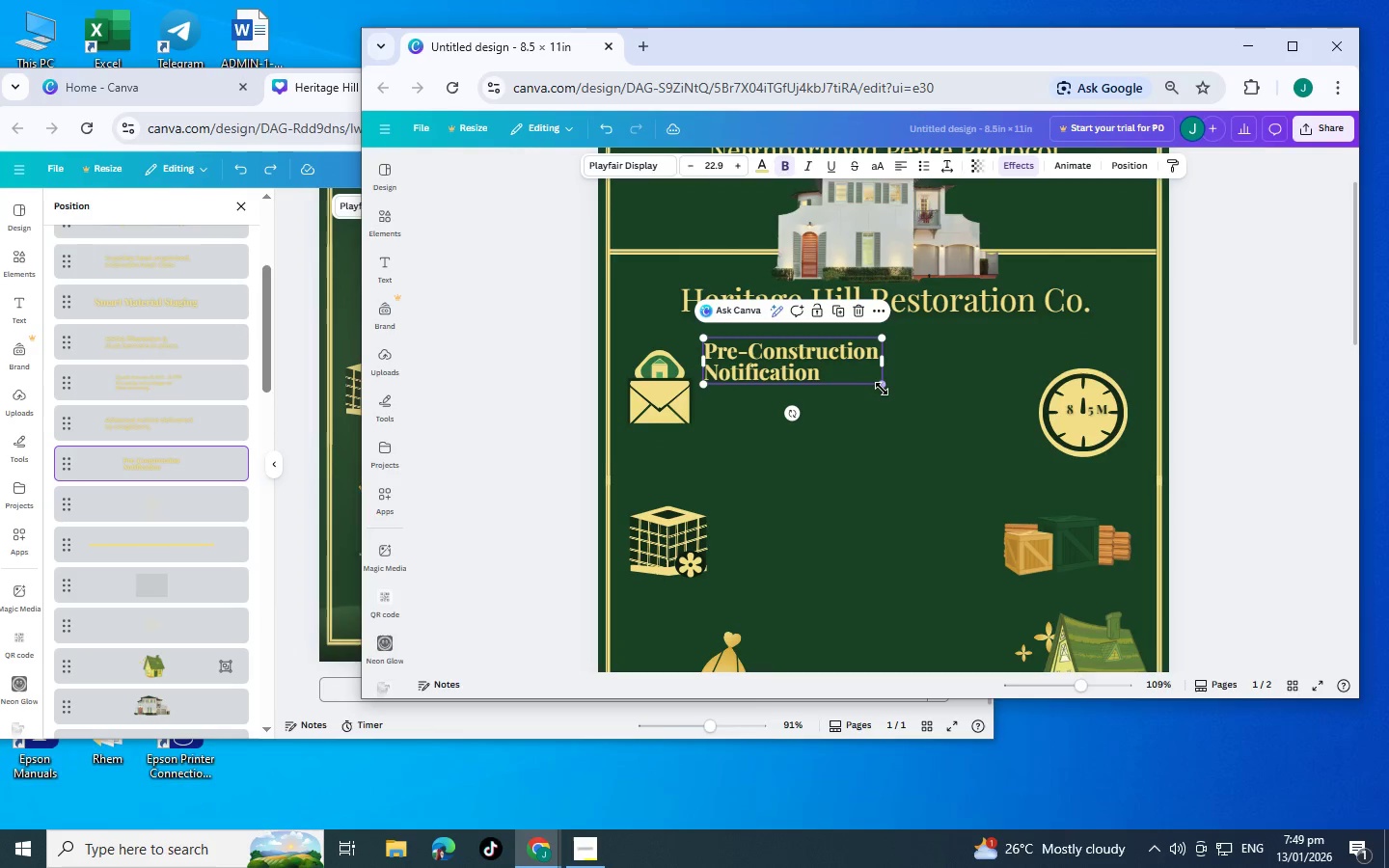 
left_click_drag(start_coordinate=[882, 389], to_coordinate=[839, 373])
 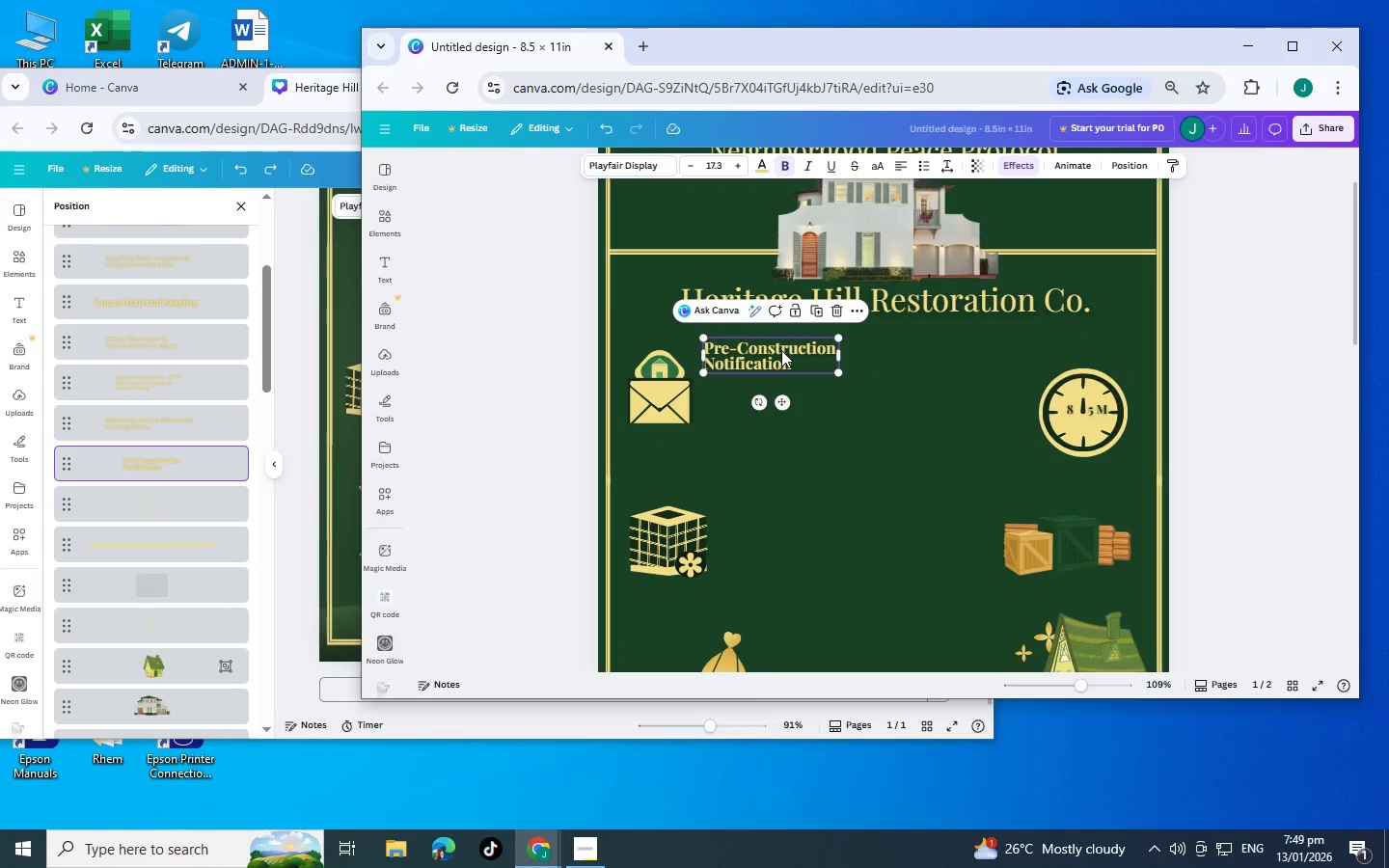 
left_click_drag(start_coordinate=[781, 350], to_coordinate=[785, 360])
 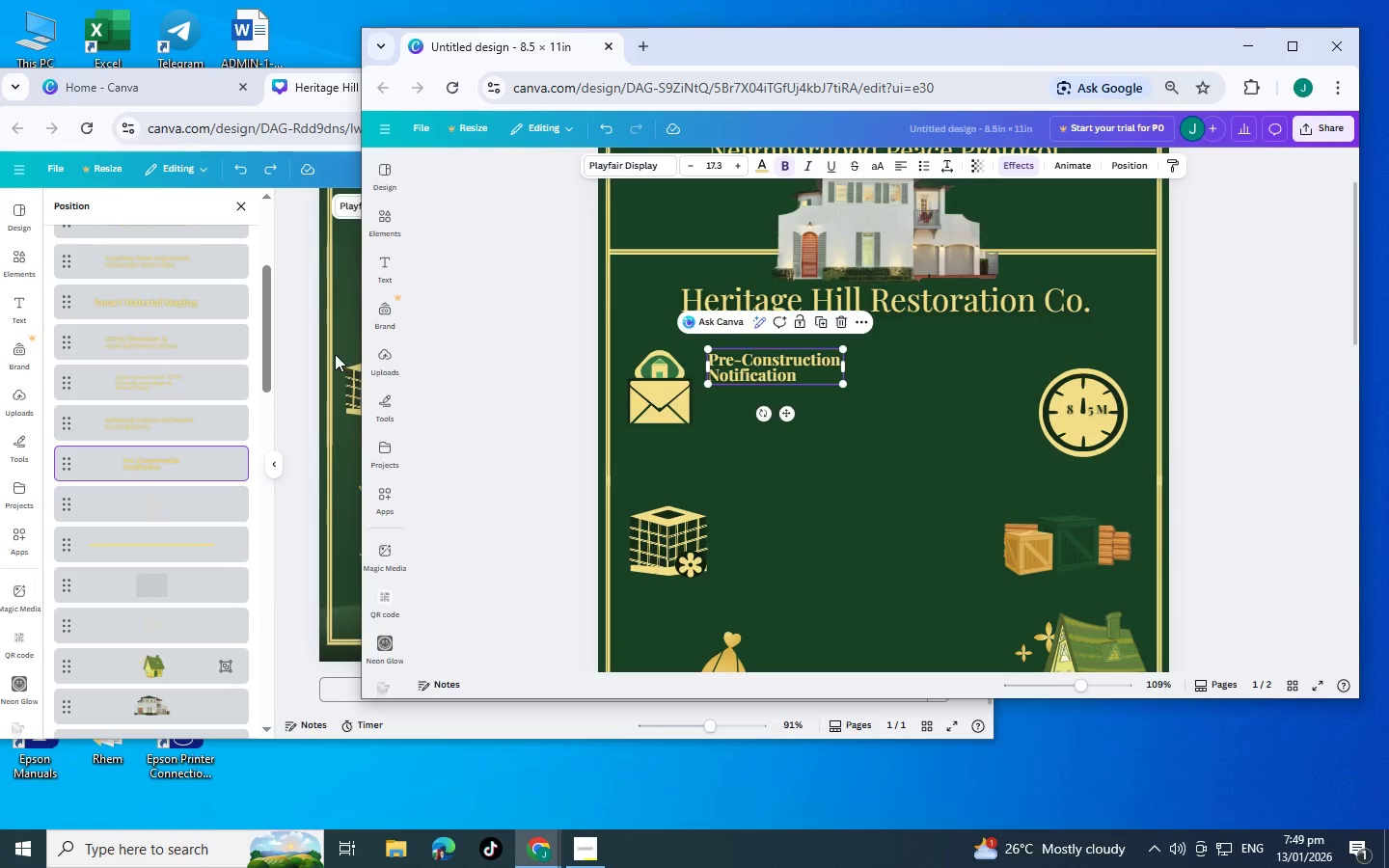 
left_click([335, 354])
 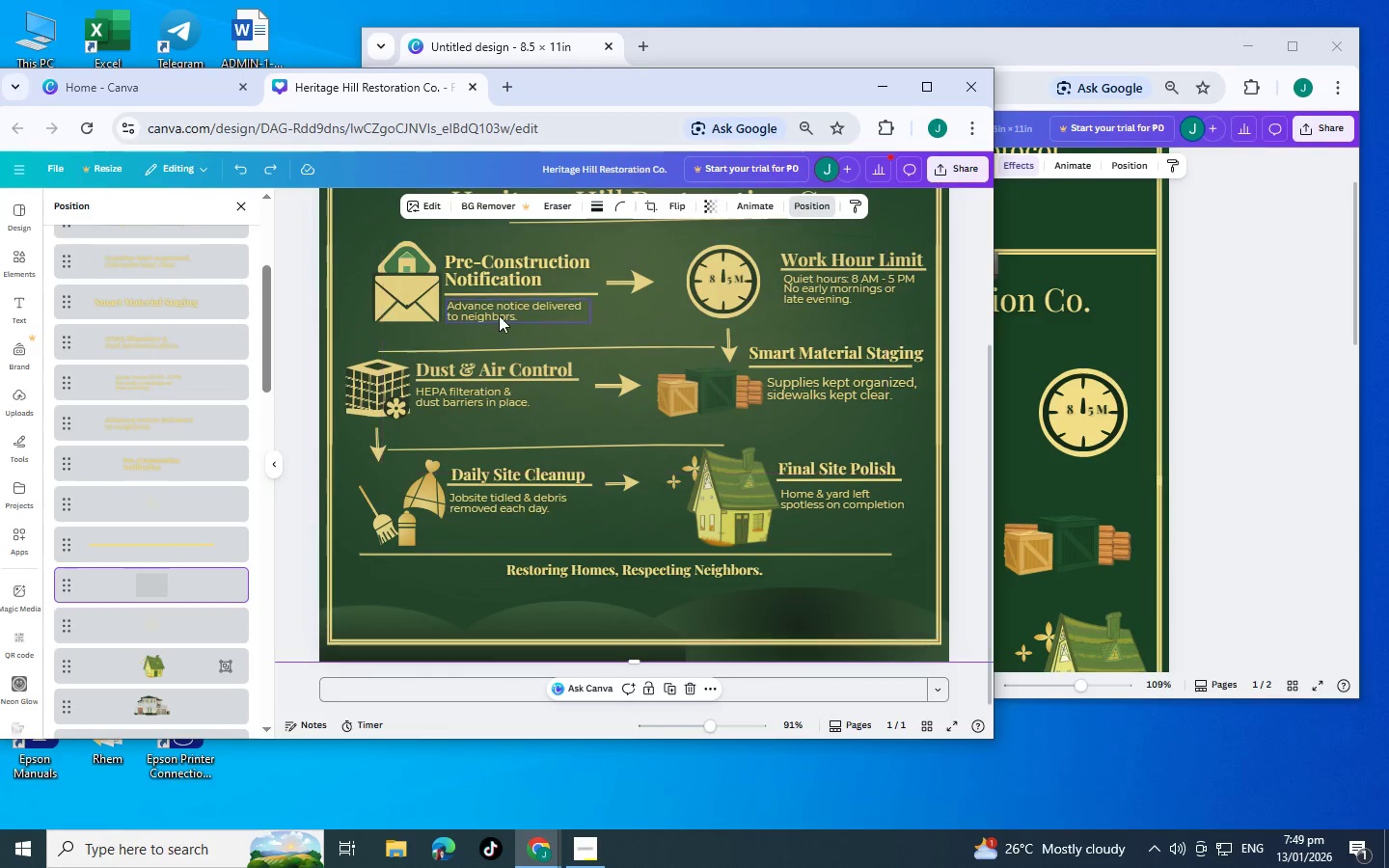 
left_click([484, 310])
 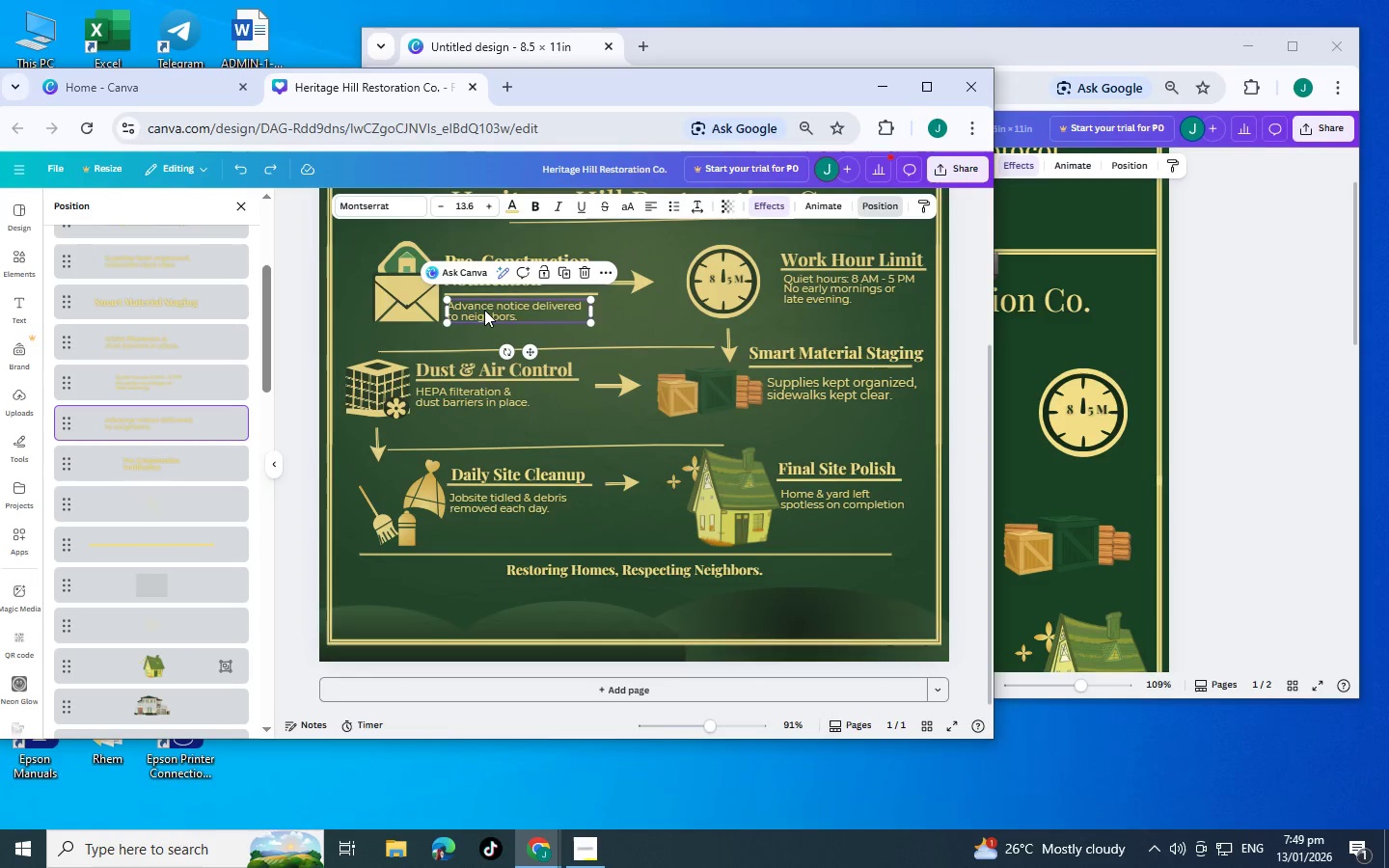 
key(Control+C)
 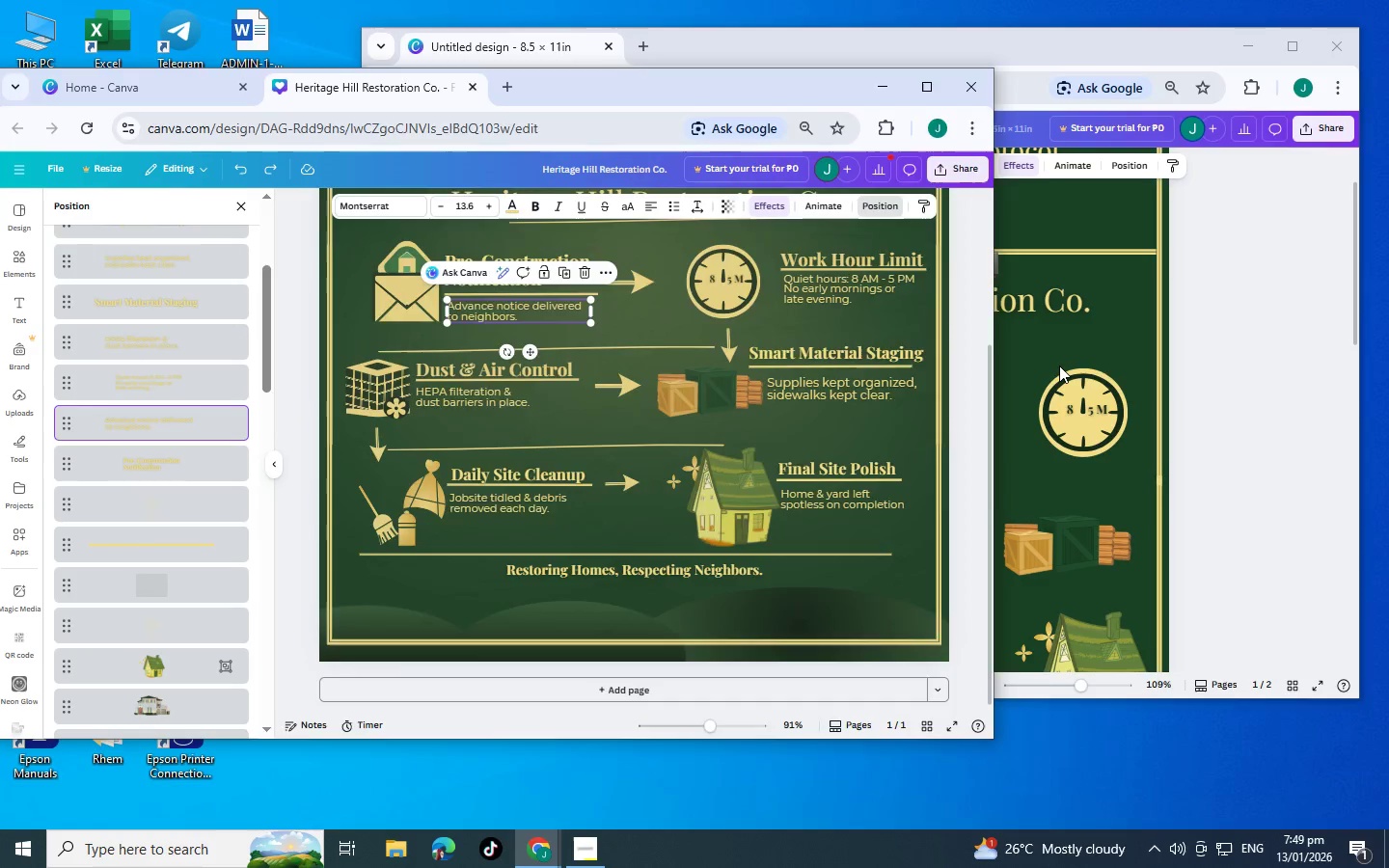 
left_click([1061, 366])
 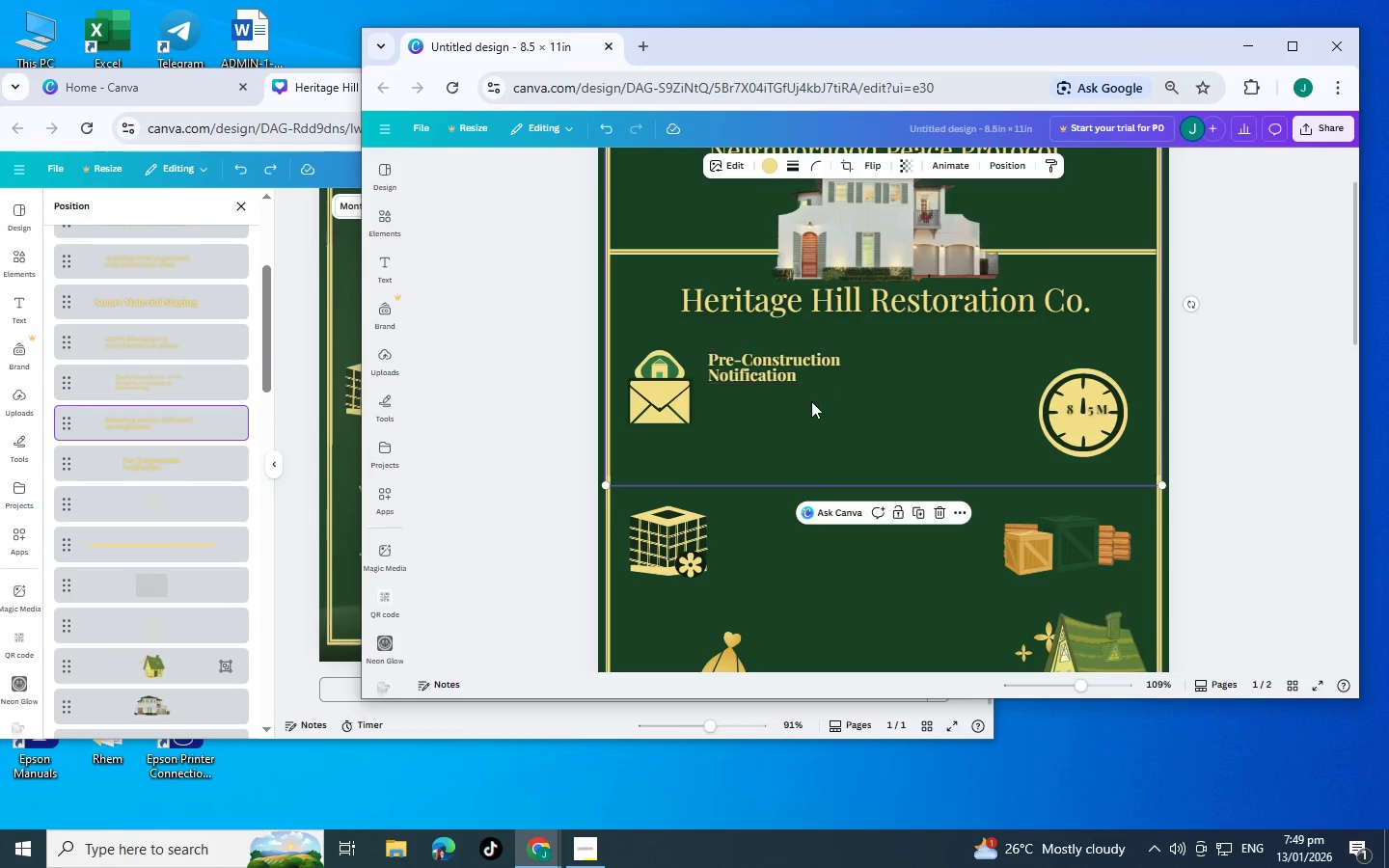 
left_click([811, 406])
 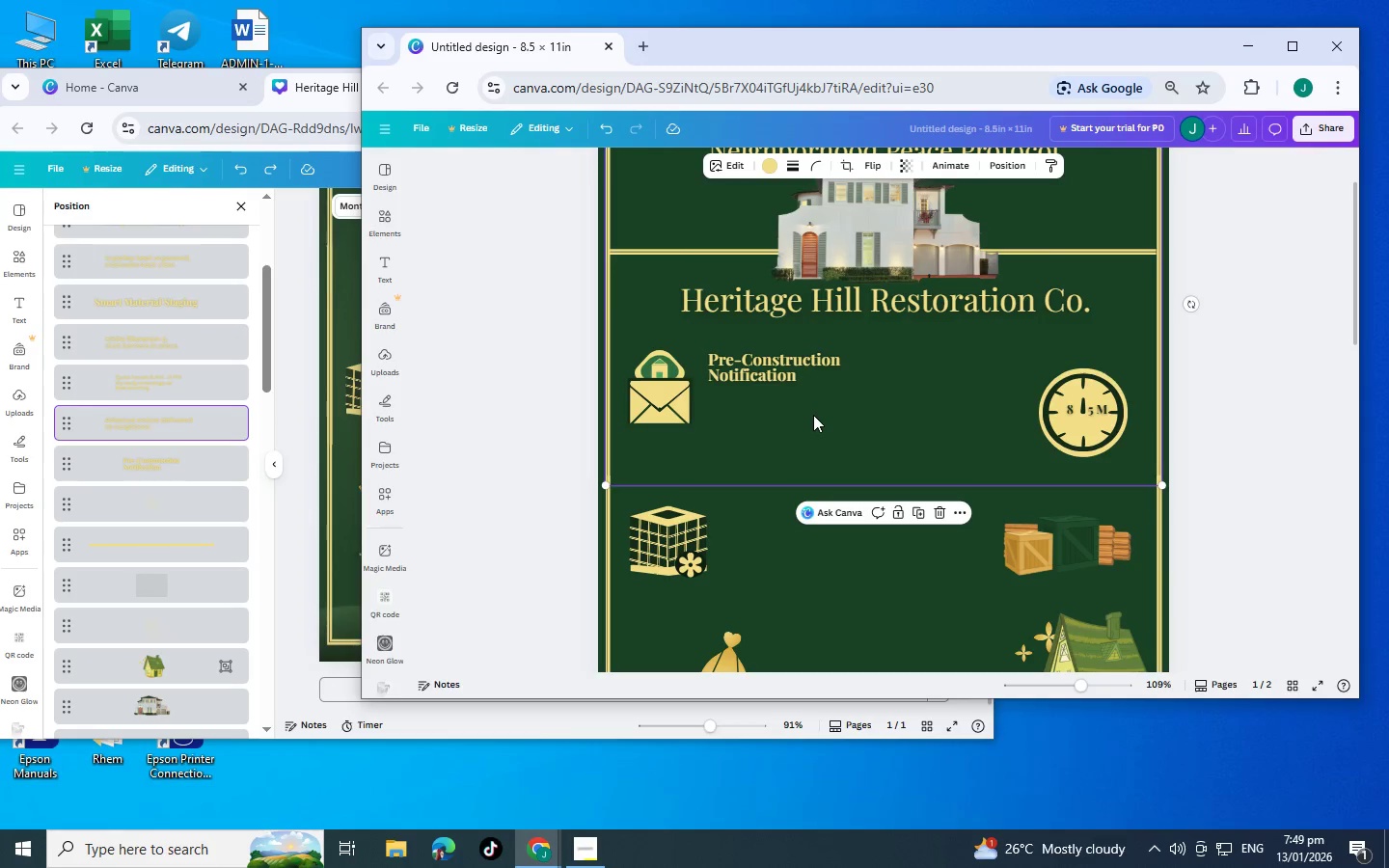 
key(Control+V)
 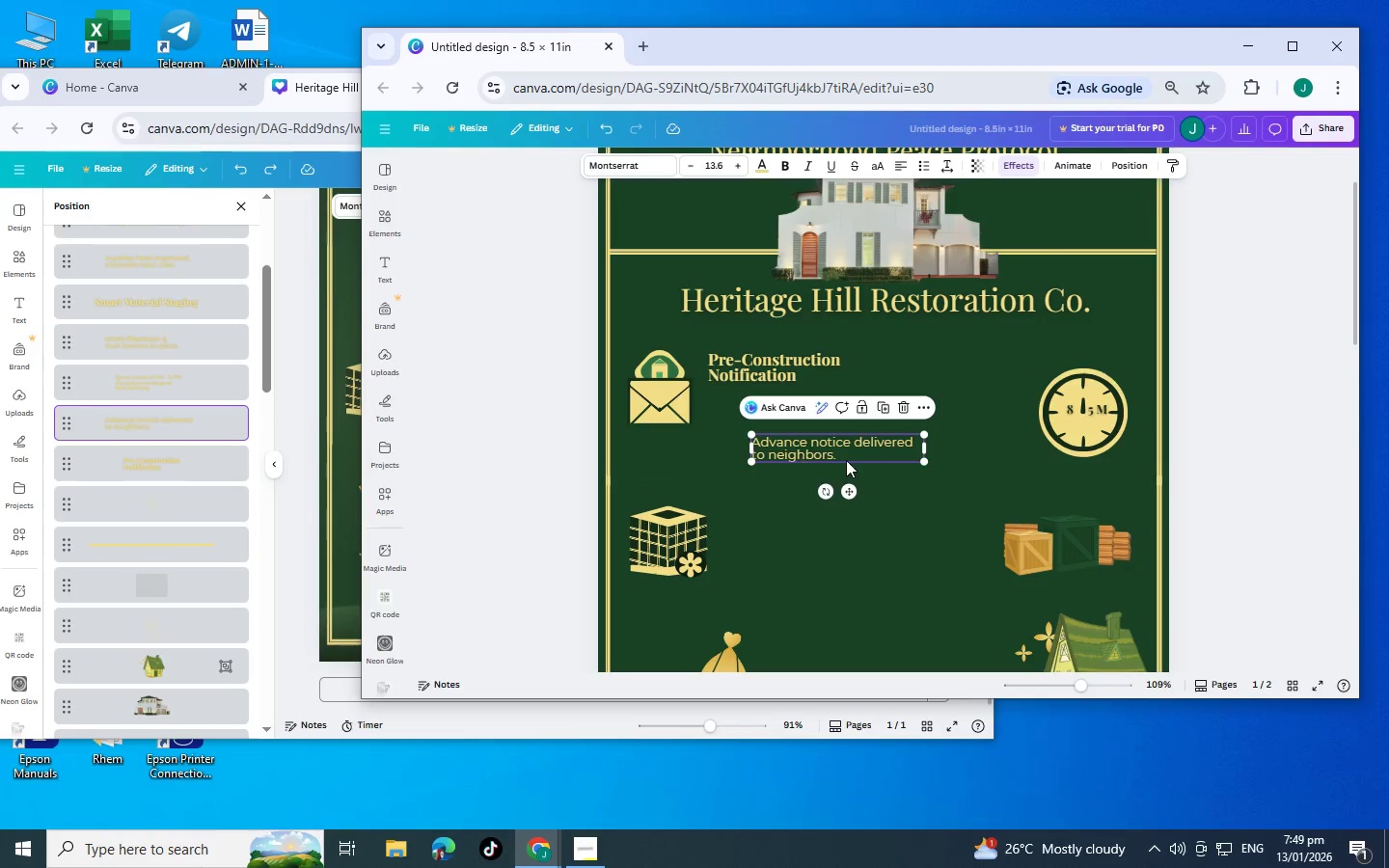 
left_click_drag(start_coordinate=[847, 486], to_coordinate=[803, 442])
 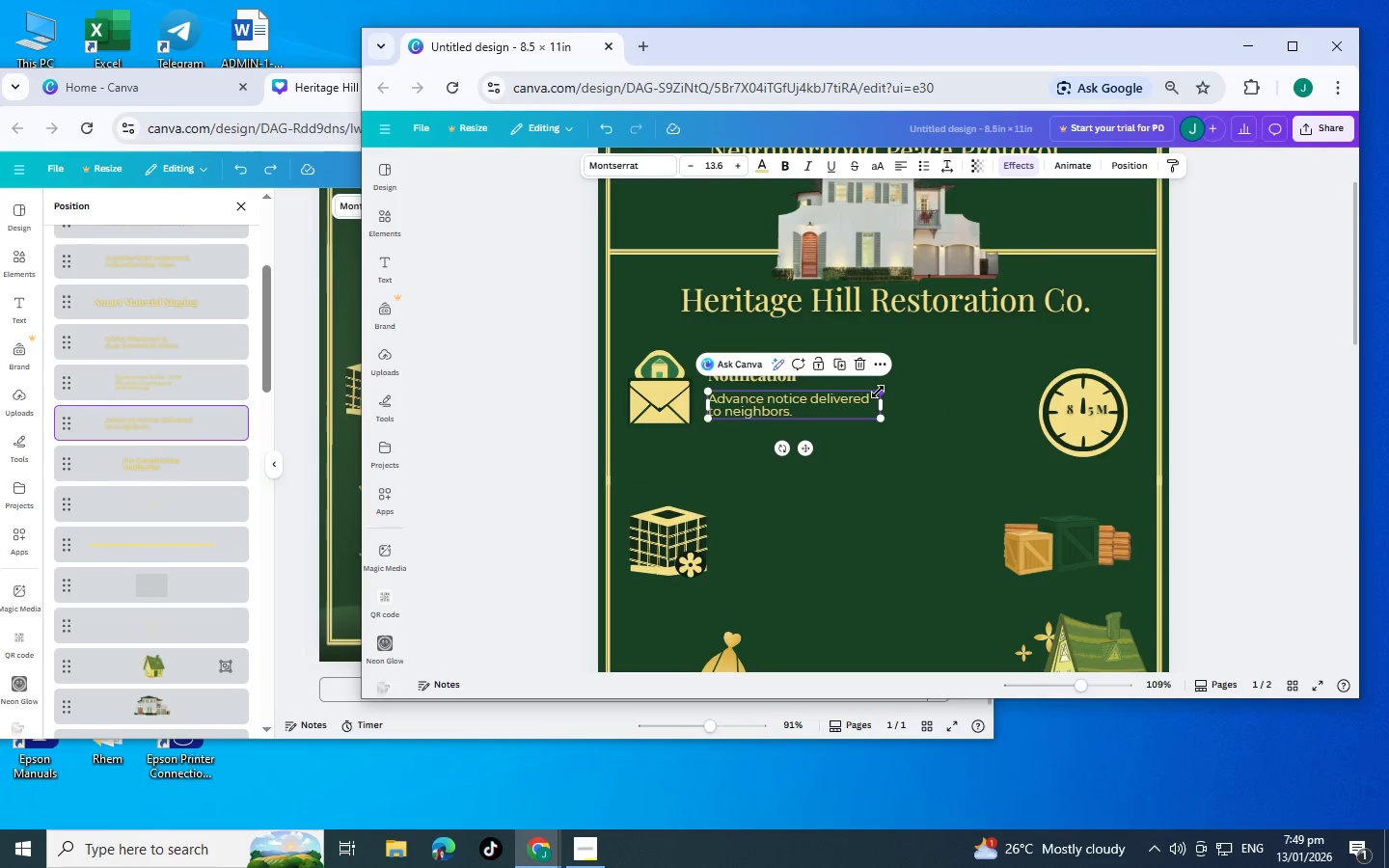 
left_click_drag(start_coordinate=[878, 392], to_coordinate=[868, 392])
 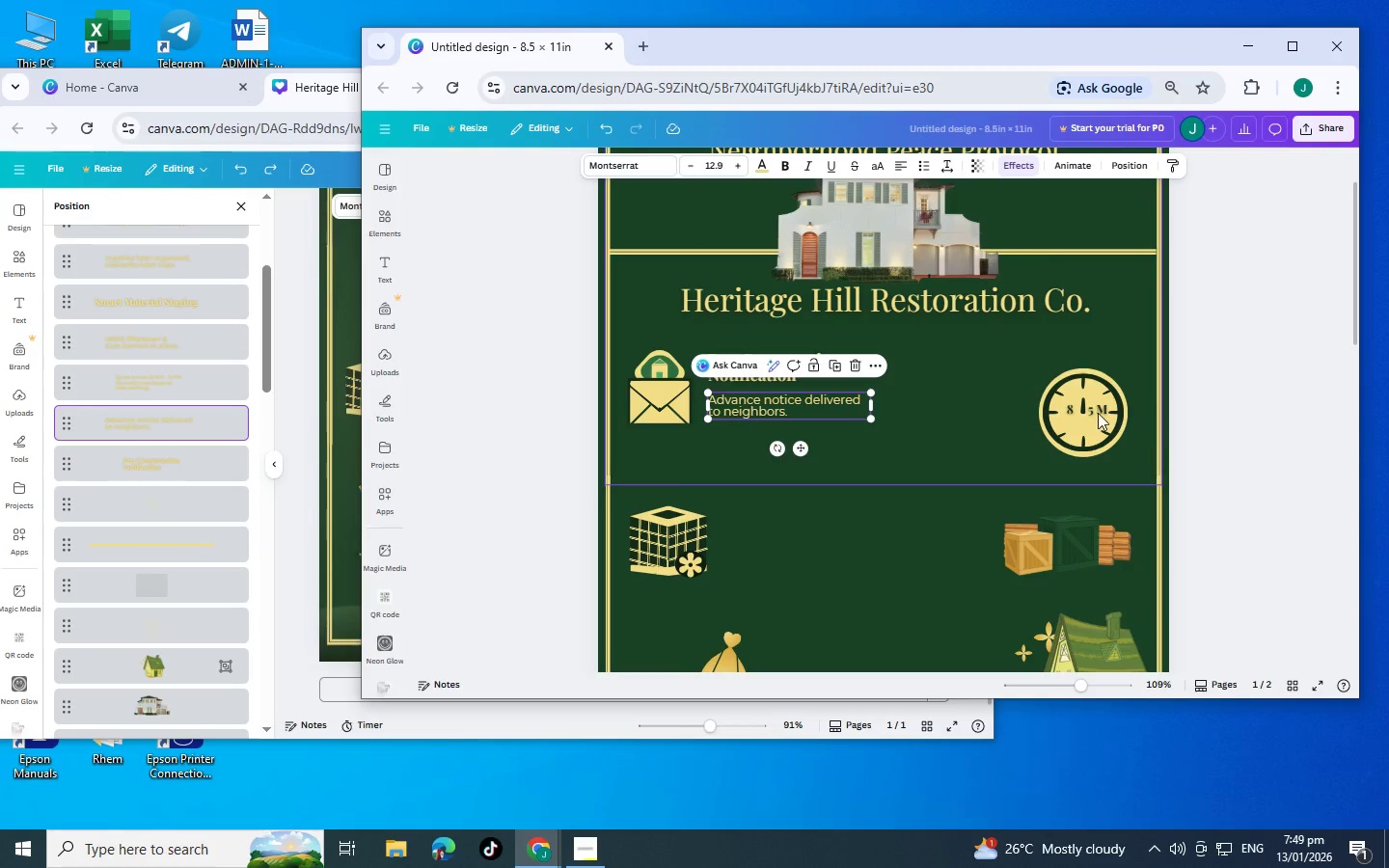 
left_click_drag(start_coordinate=[1097, 413], to_coordinate=[958, 377])
 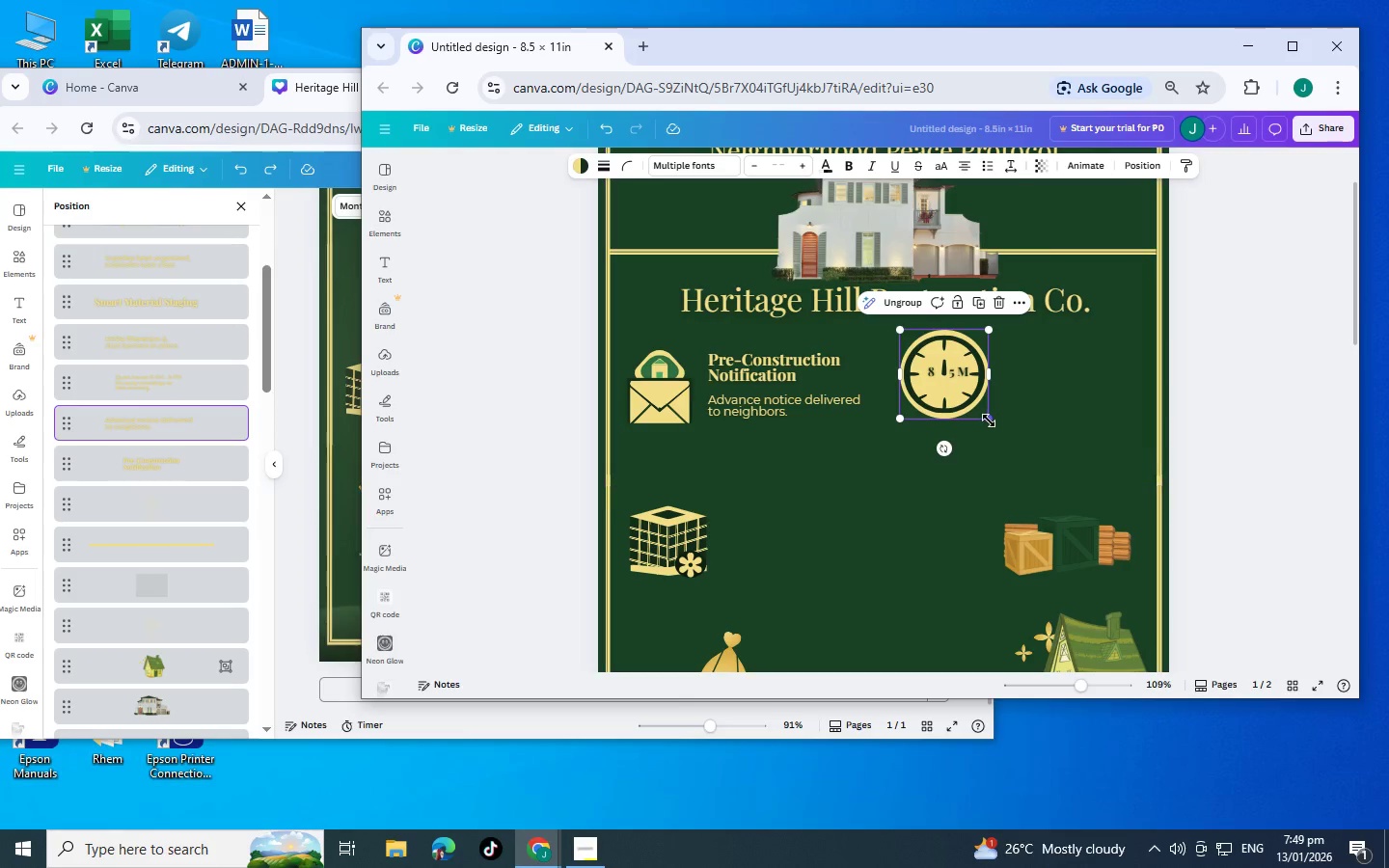 
left_click_drag(start_coordinate=[989, 420], to_coordinate=[966, 406])
 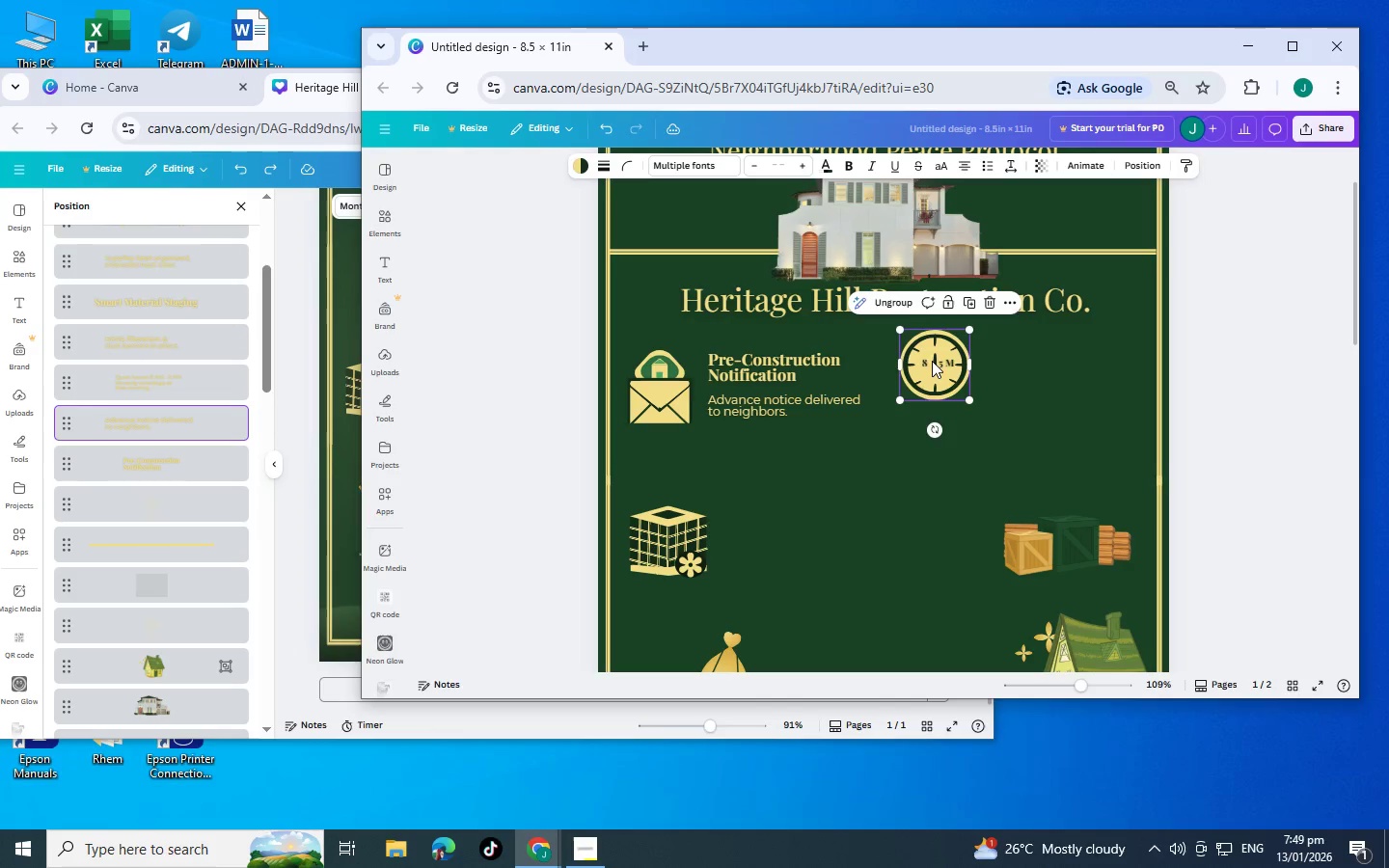 
left_click_drag(start_coordinate=[932, 361], to_coordinate=[940, 372])
 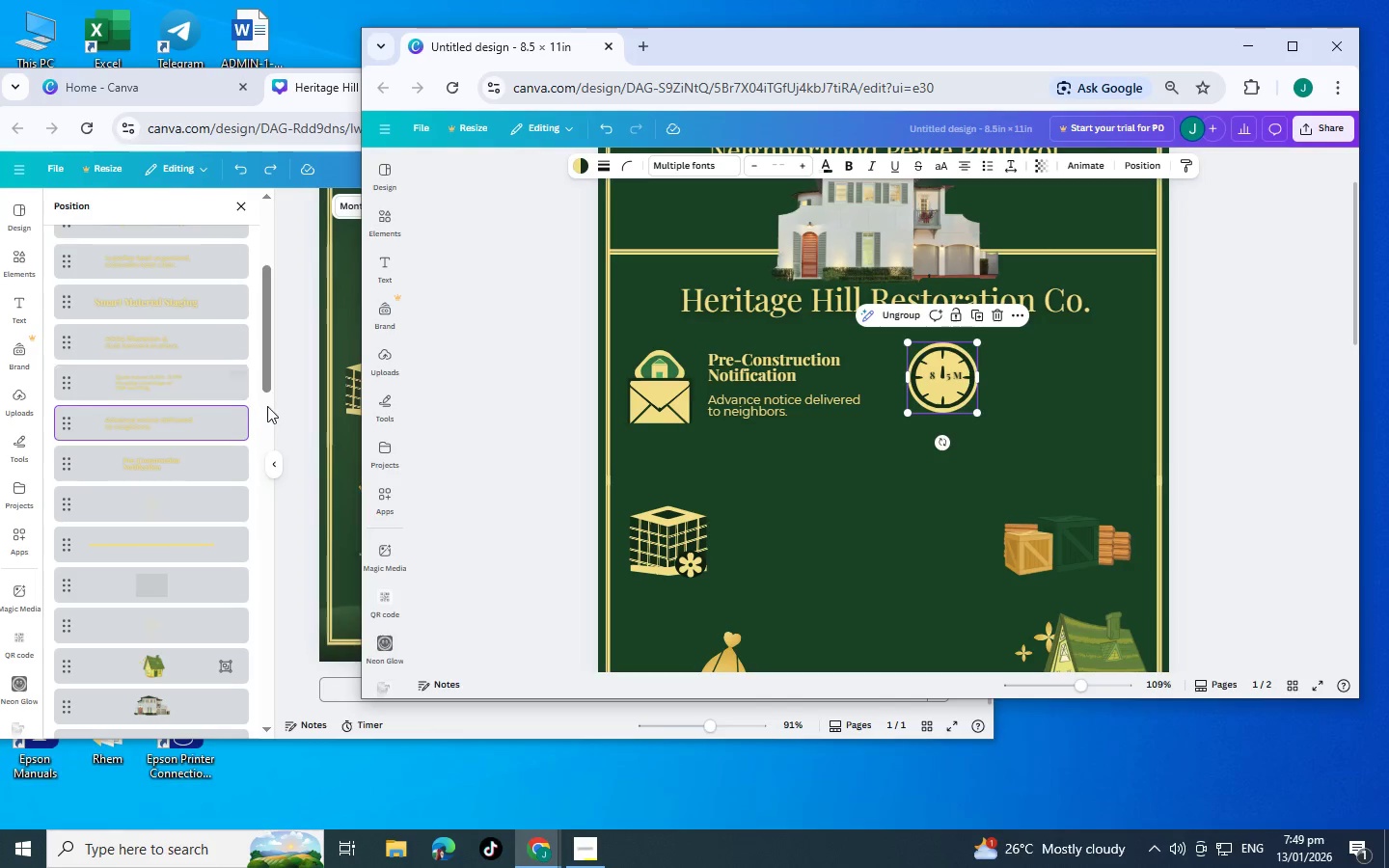 
left_click([319, 413])
 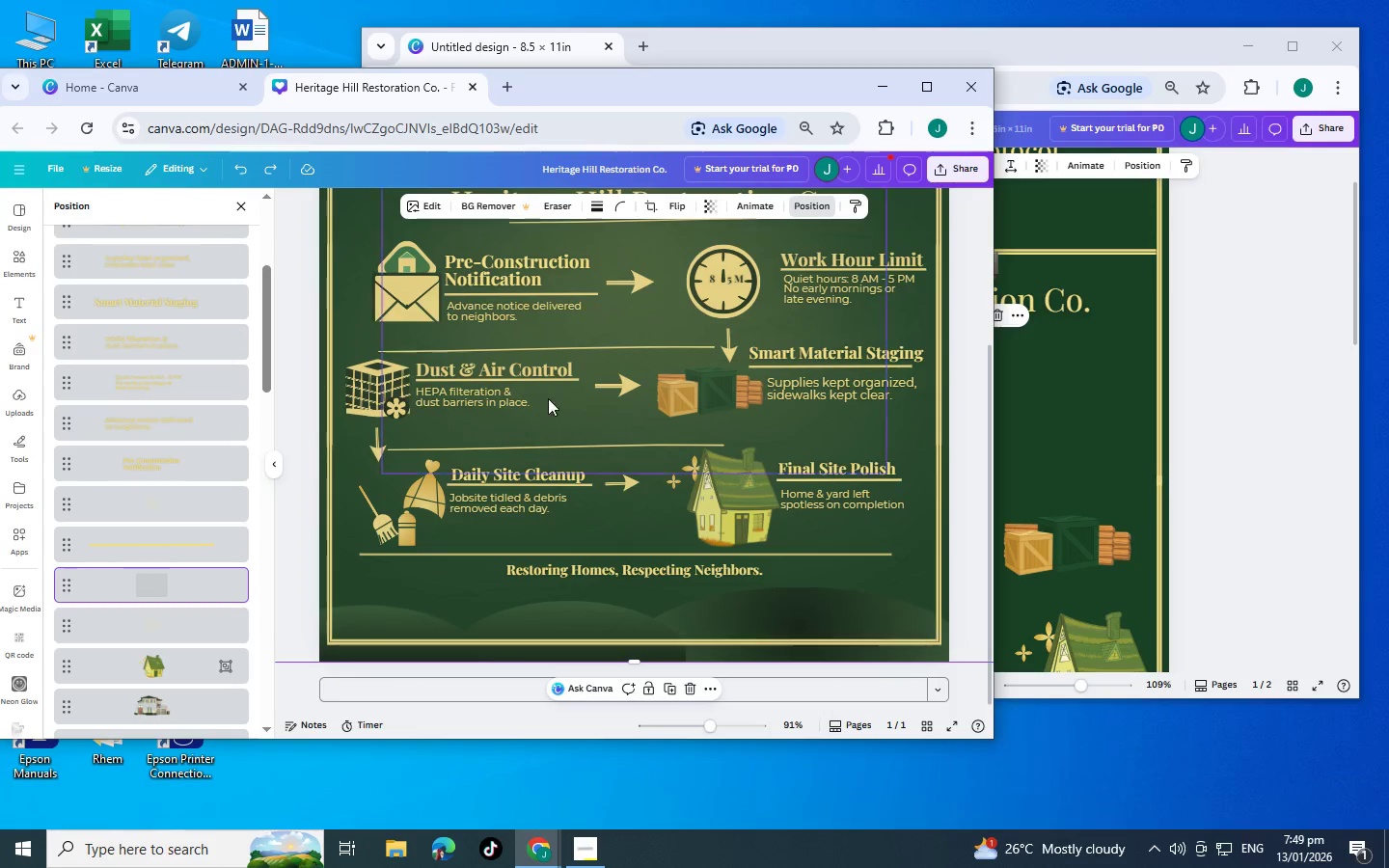 
scroll: coordinate [722, 405], scroll_direction: up, amount: 2.0
 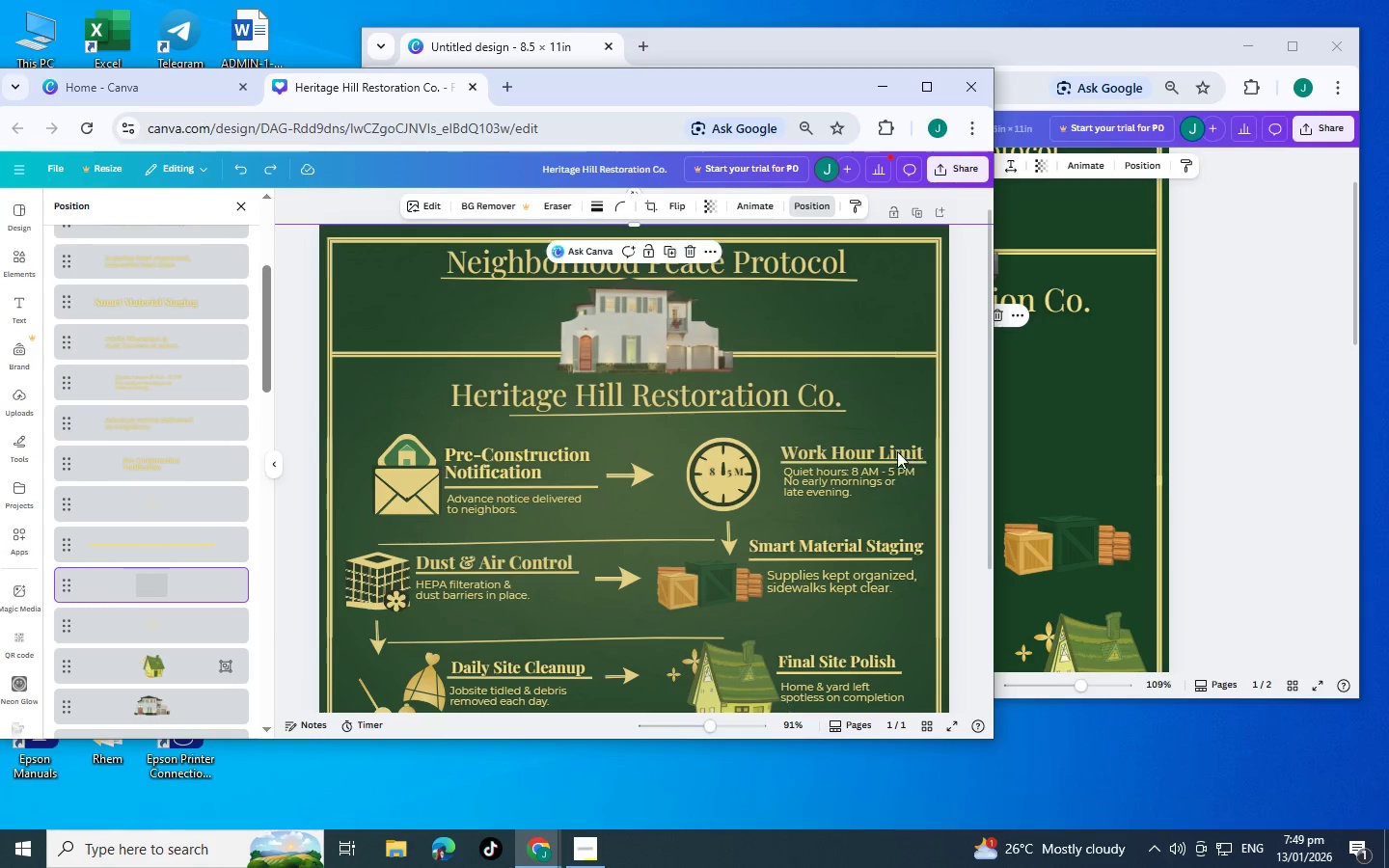 
double_click([837, 455])
 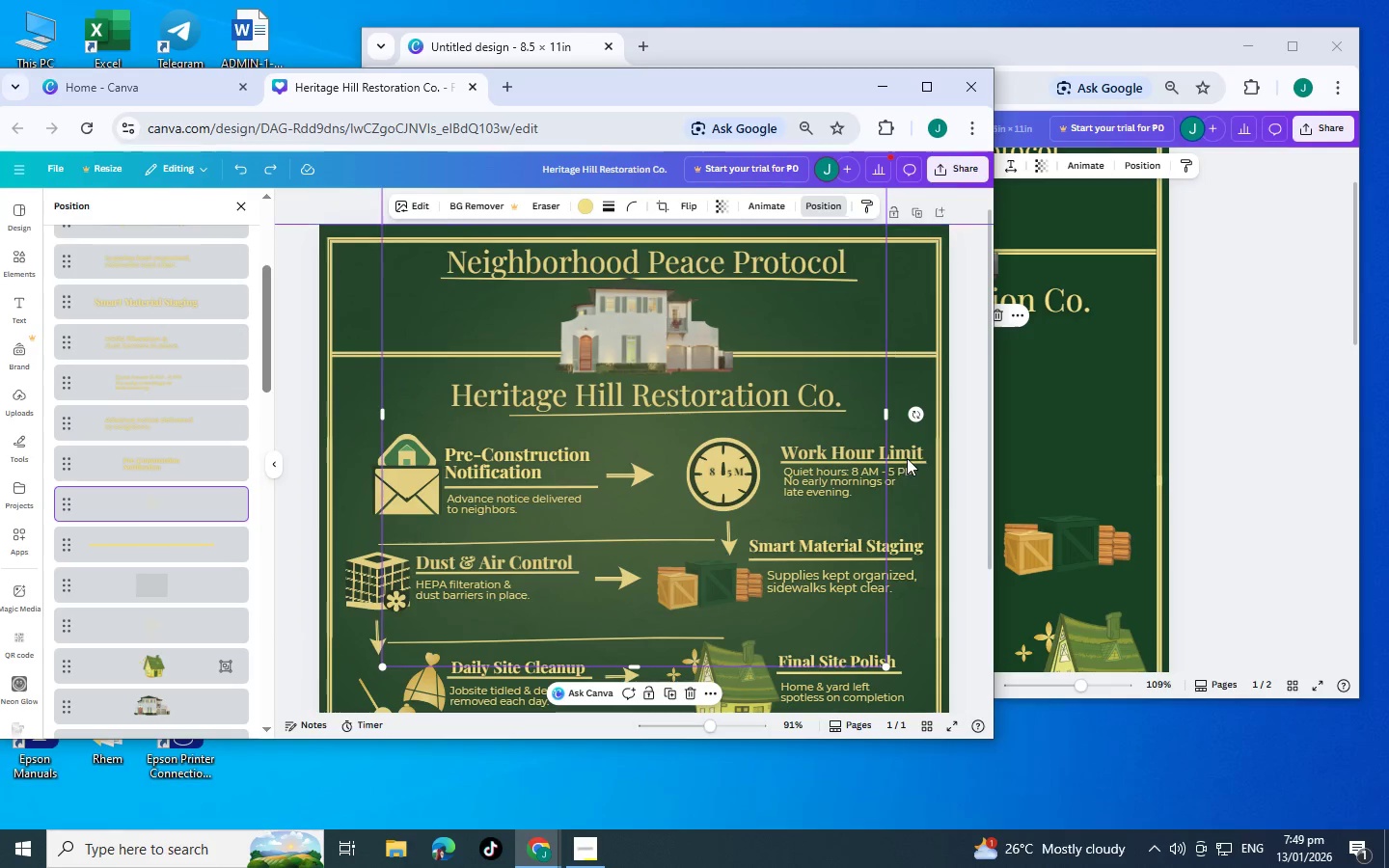 
left_click([910, 458])
 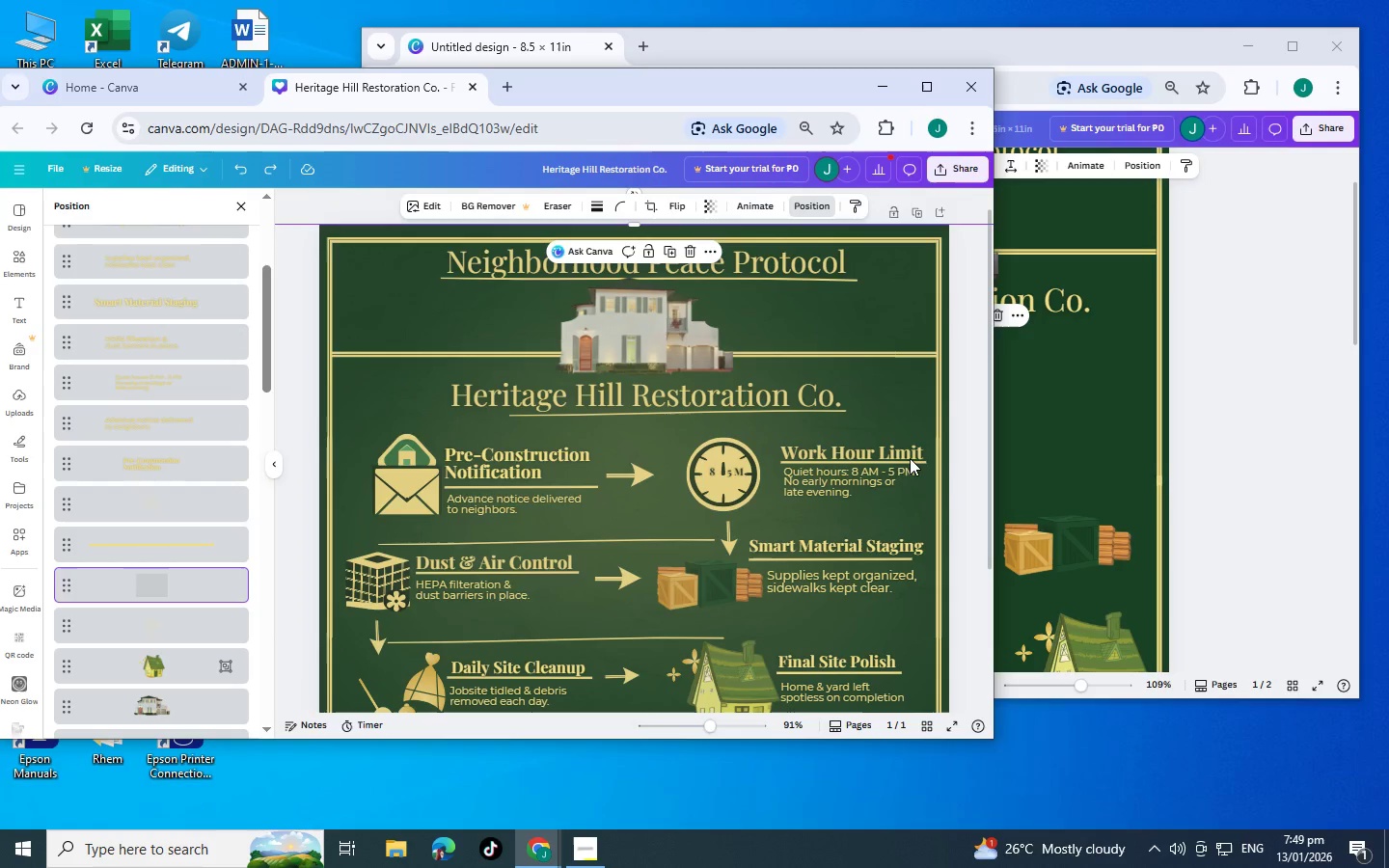 
left_click([910, 458])
 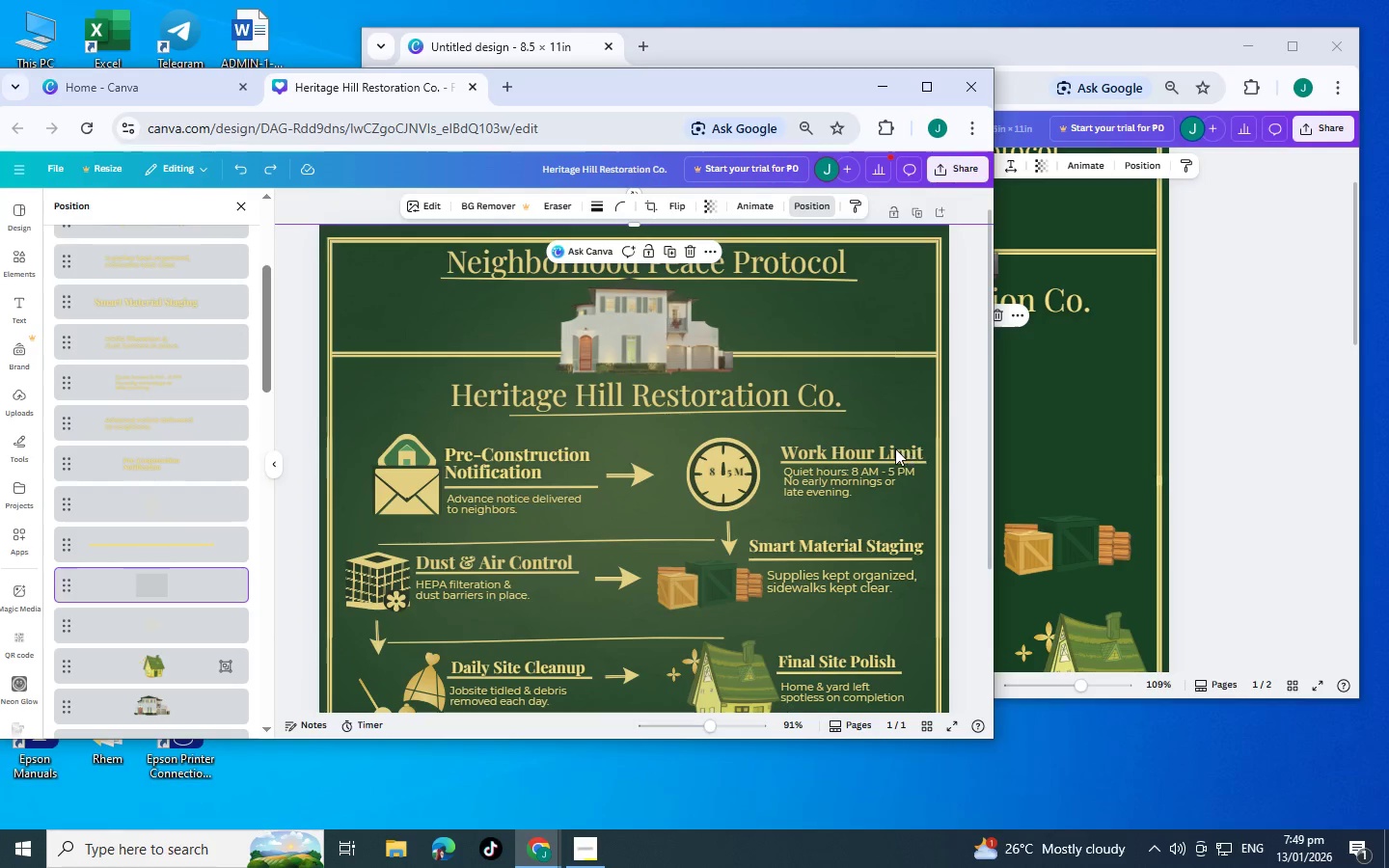 
left_click([882, 451])
 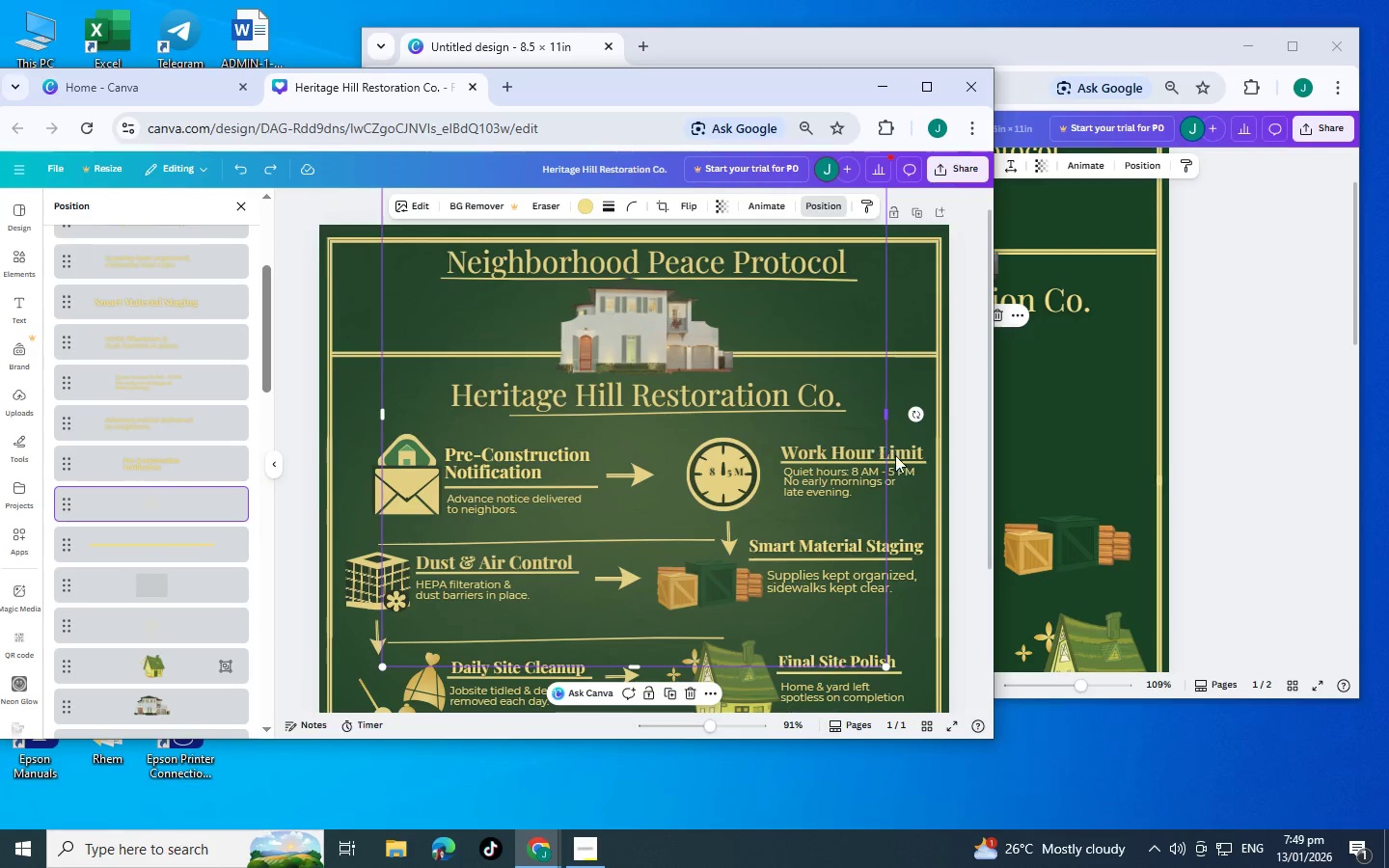 
hold_key(key=ShiftLeft, duration=0.98)
left_click([908, 455])
 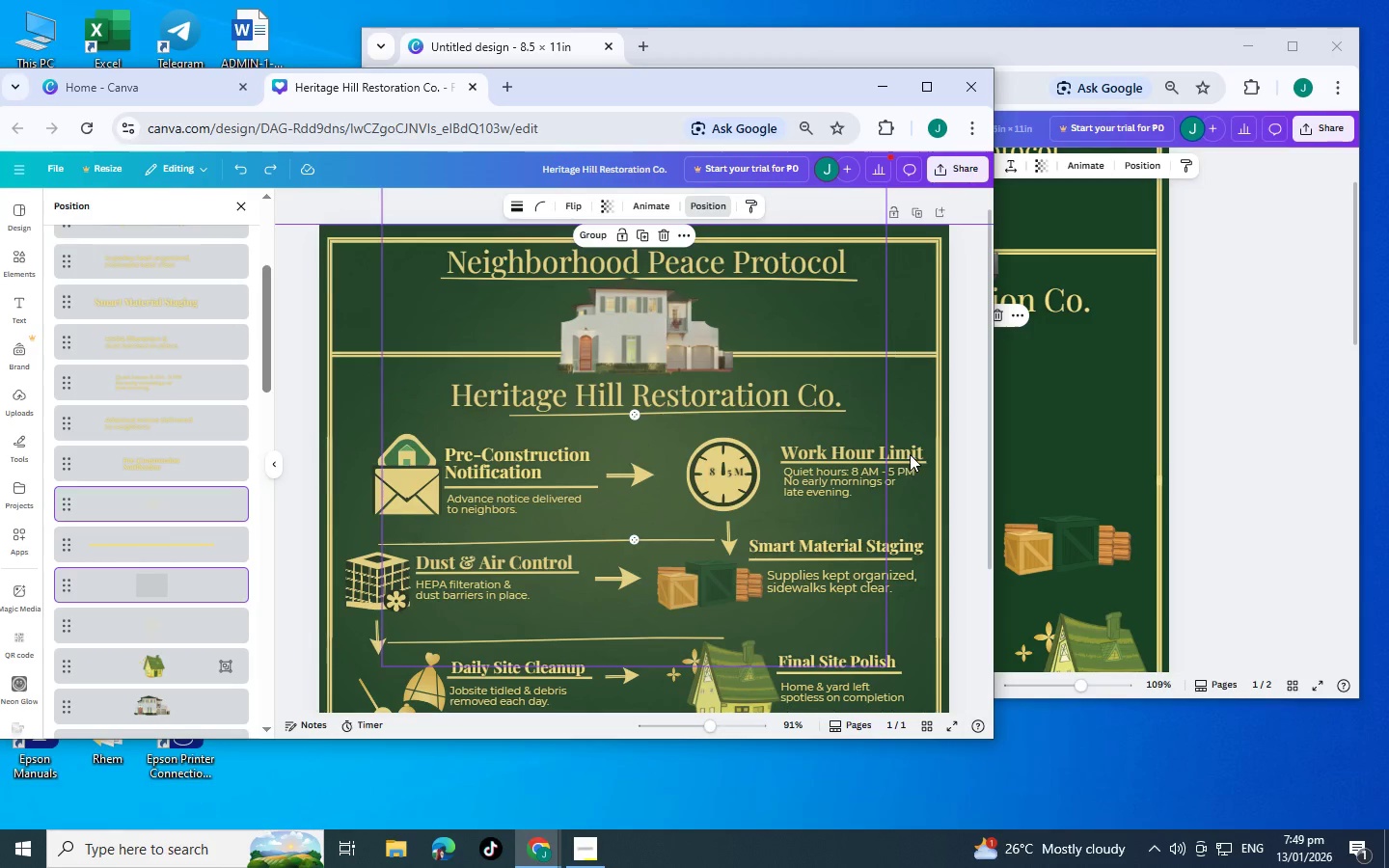 
left_click([914, 451])
 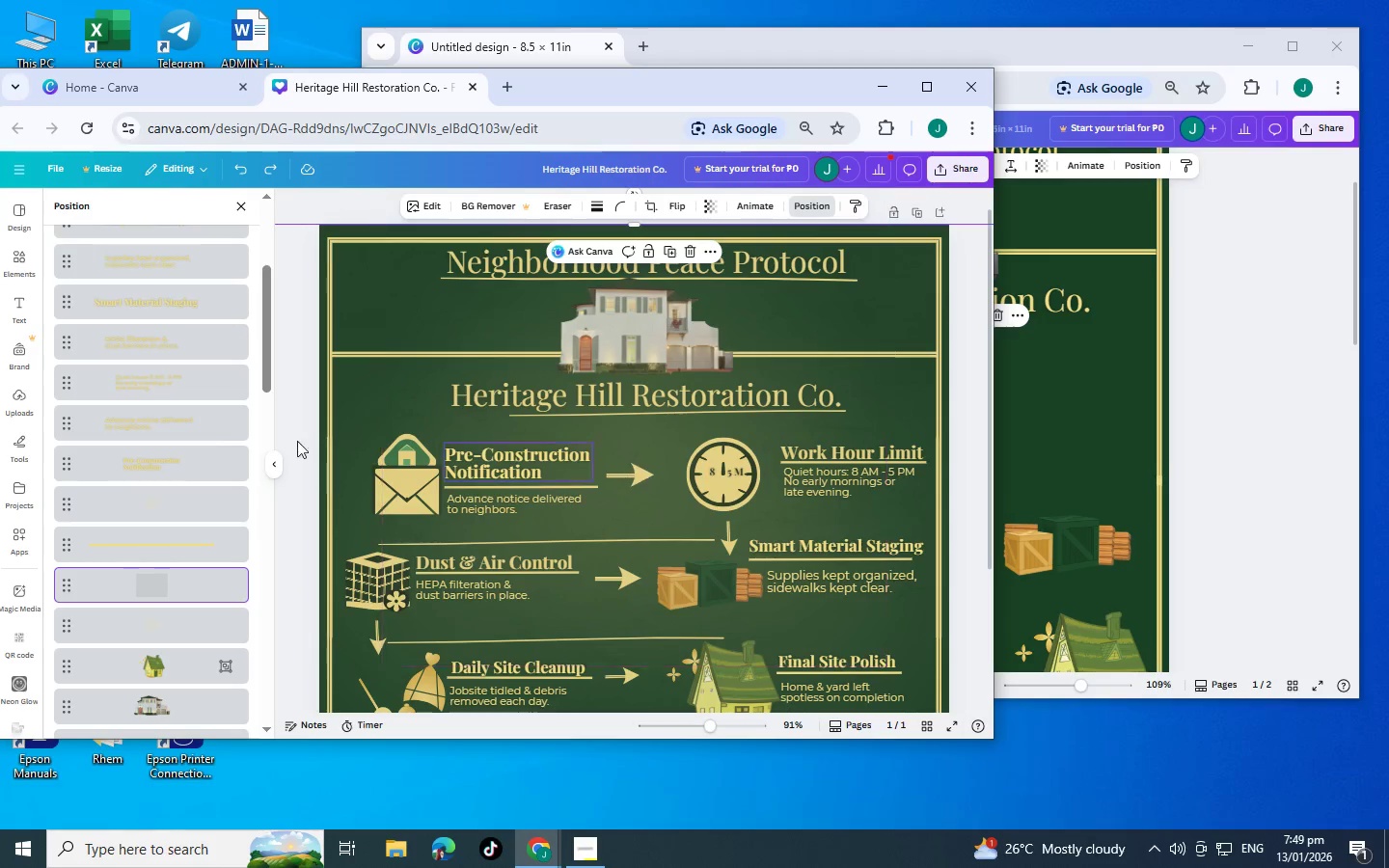 
scroll: coordinate [152, 637], scroll_direction: down, amount: 2.0
 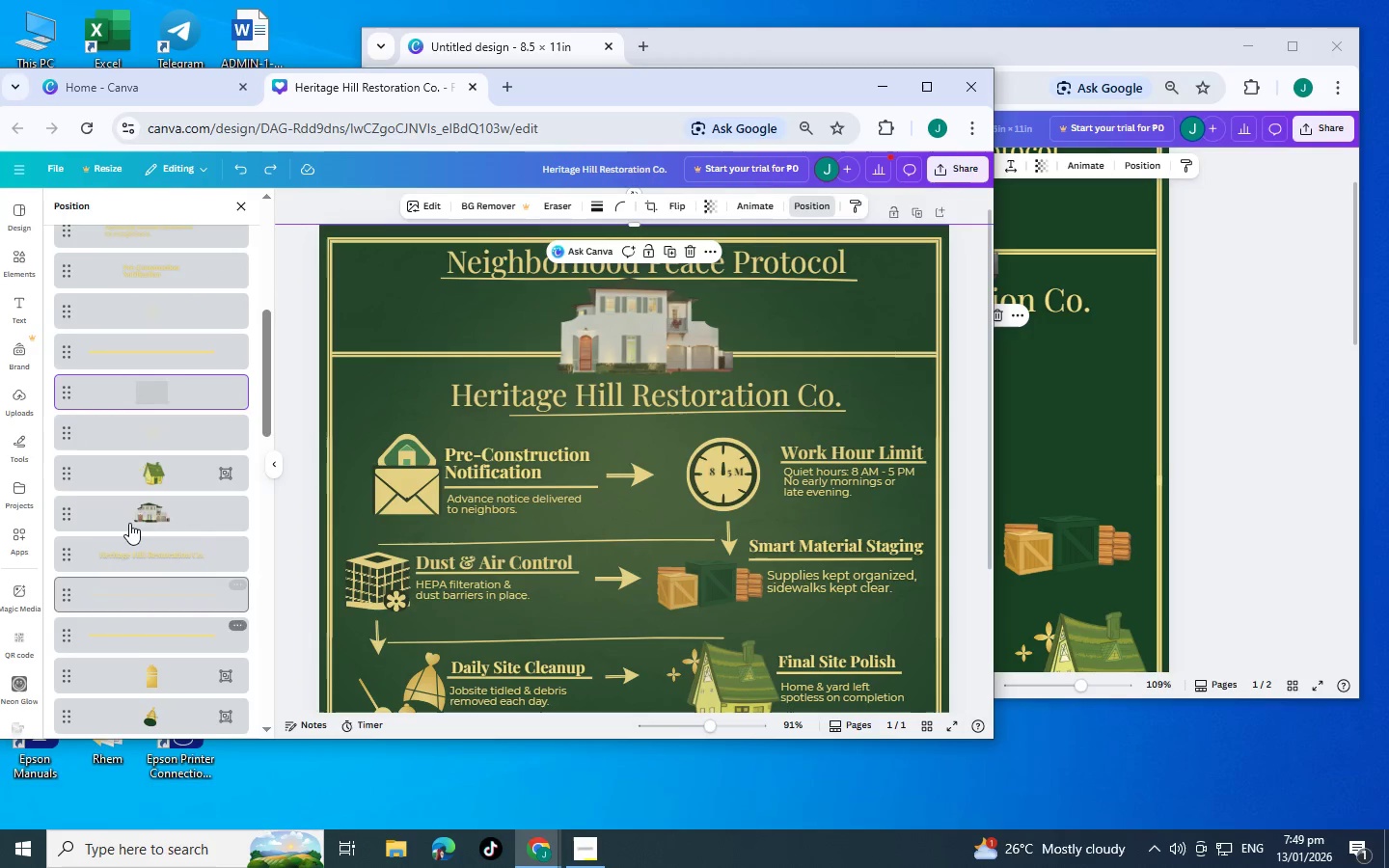 
scroll: coordinate [162, 424], scroll_direction: up, amount: 6.0
 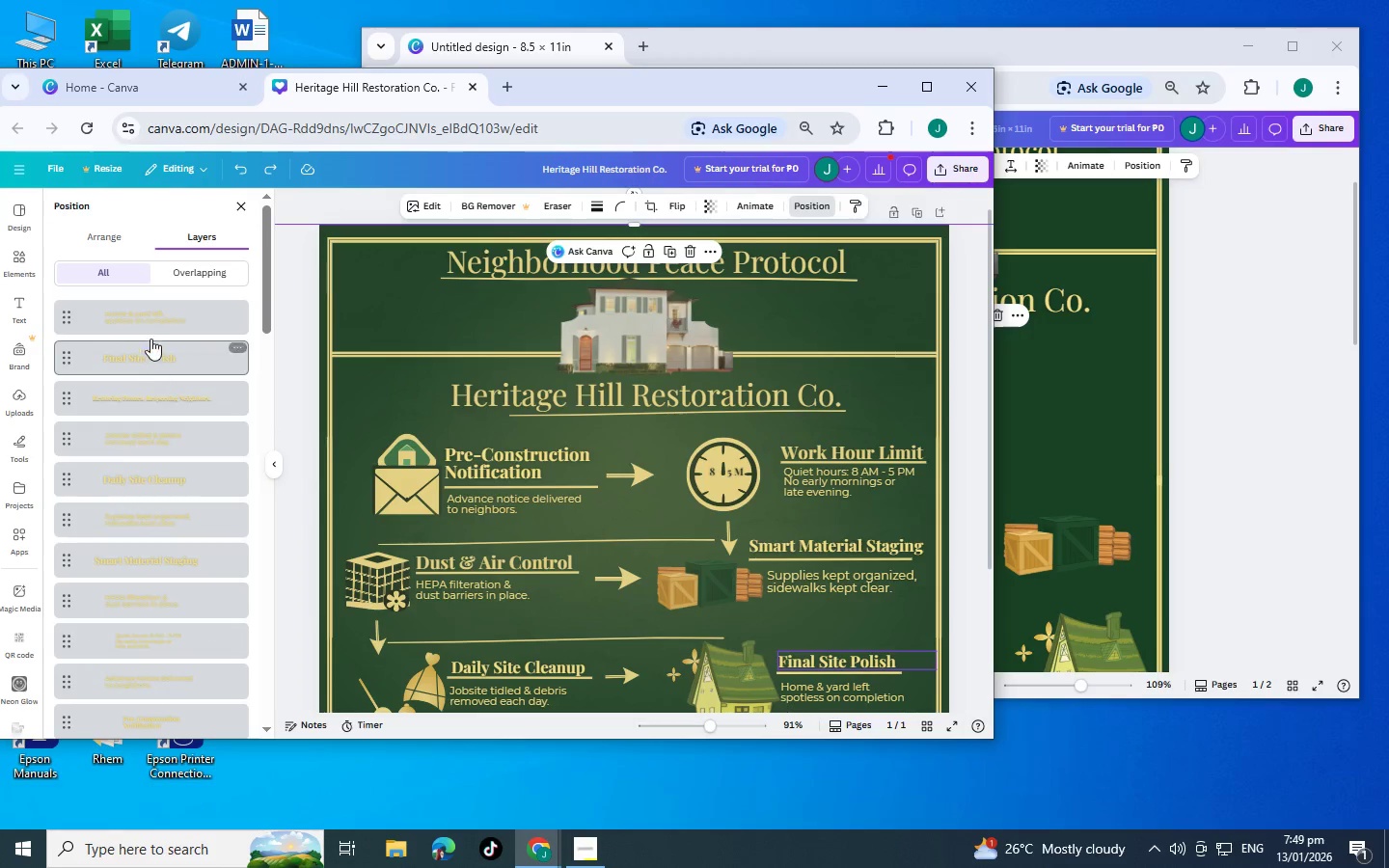 
left_click([151, 328])
 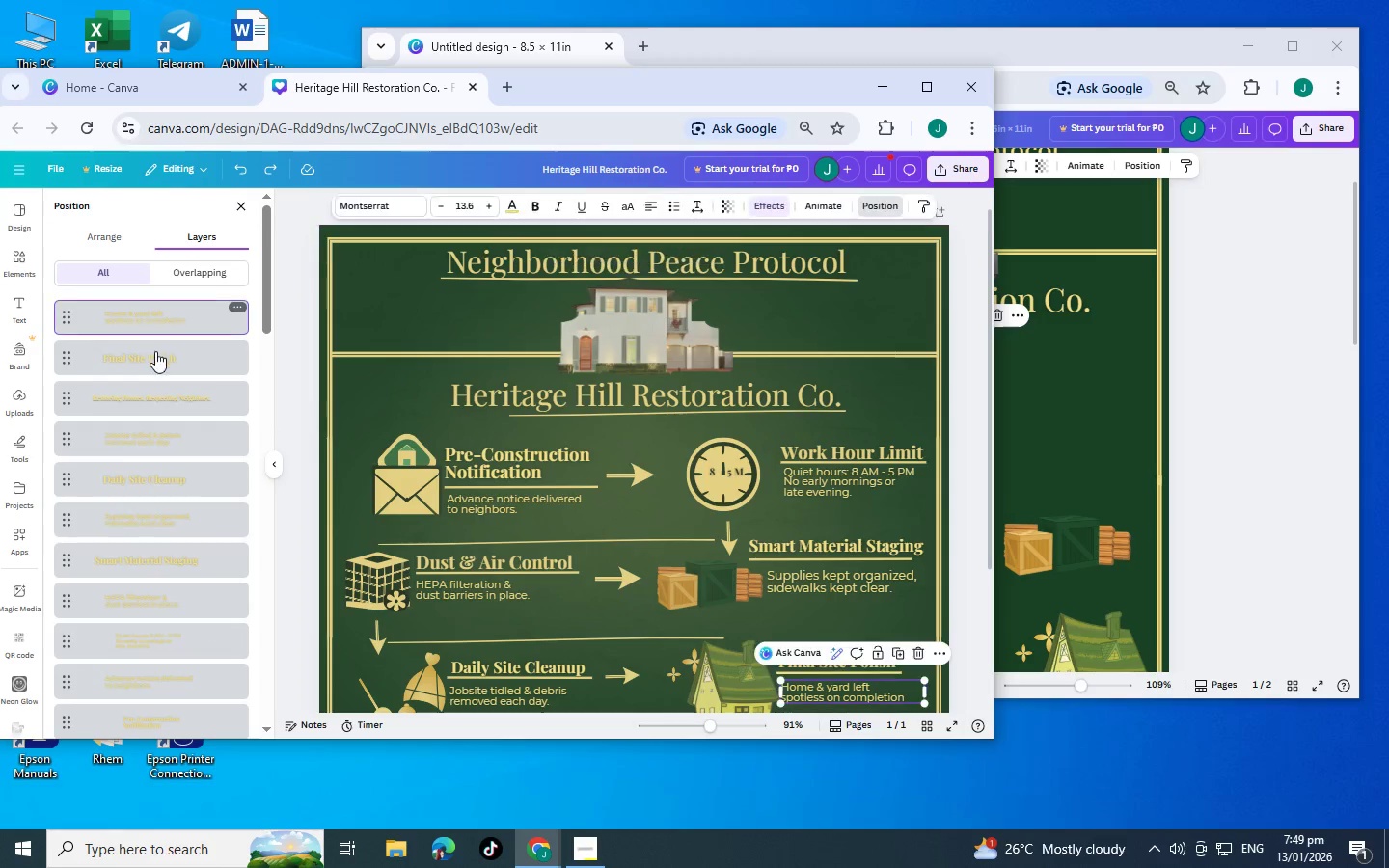 
left_click([156, 354])
 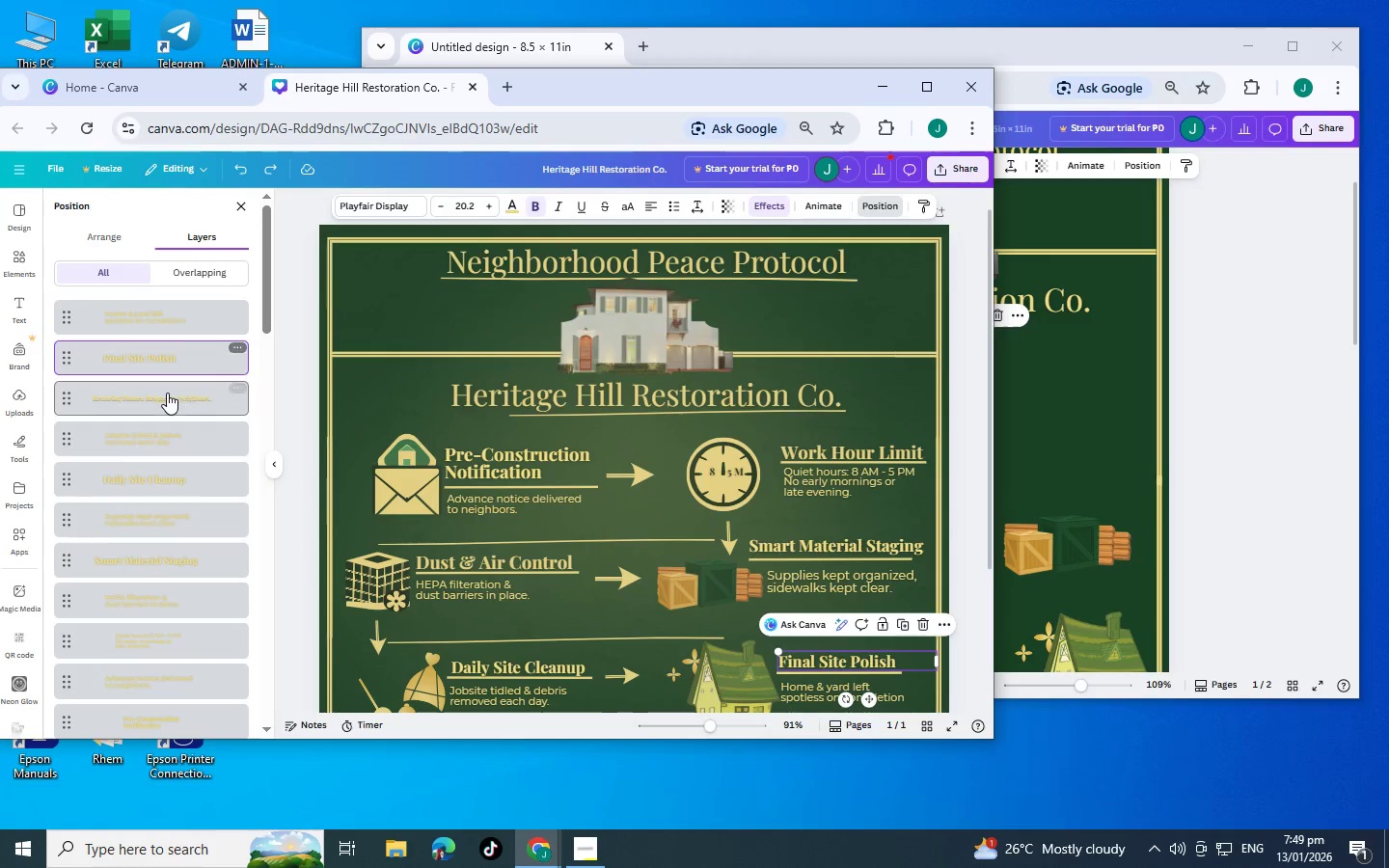 
left_click([167, 393])
 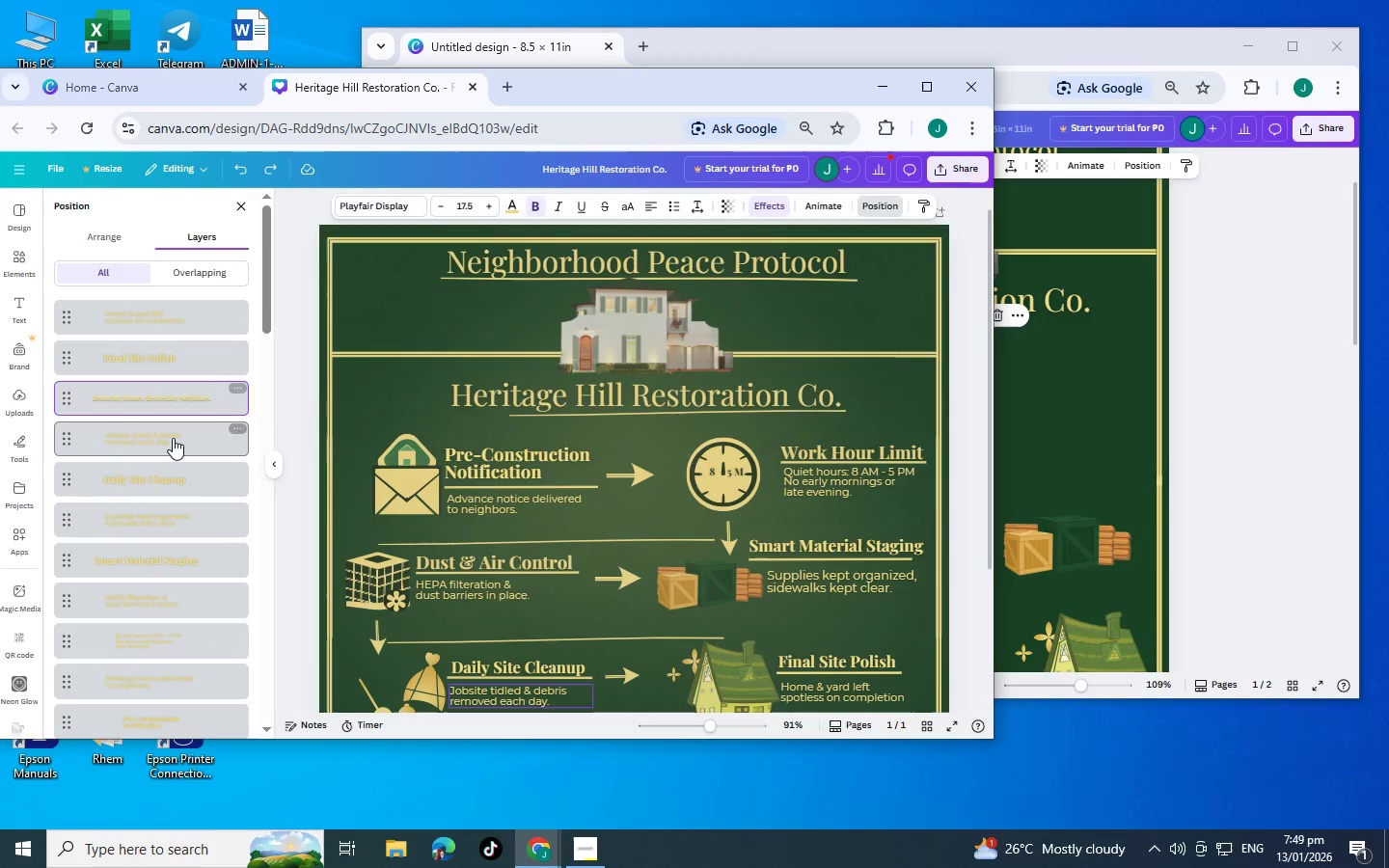 
left_click([173, 438])
 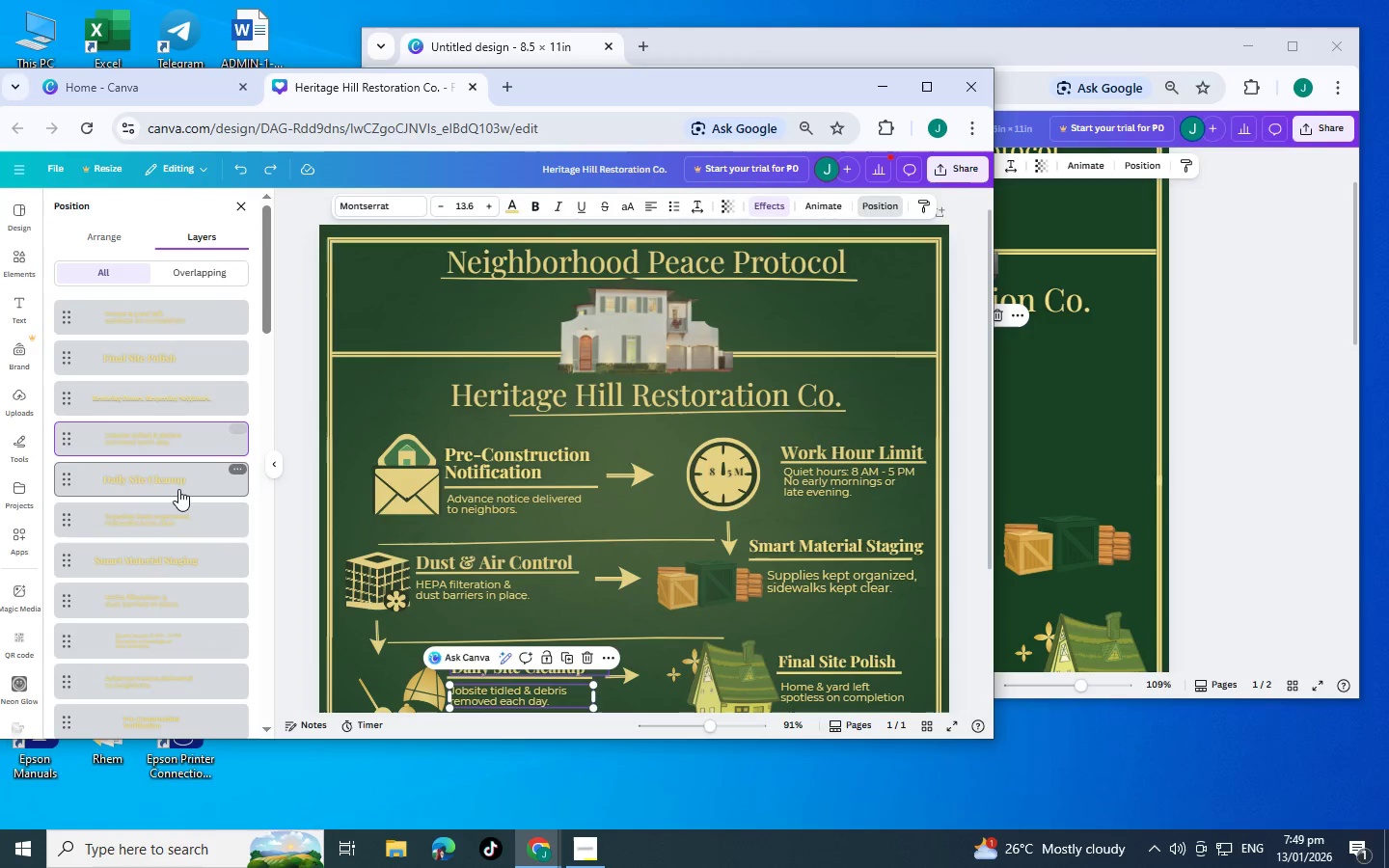 
left_click([178, 489])
 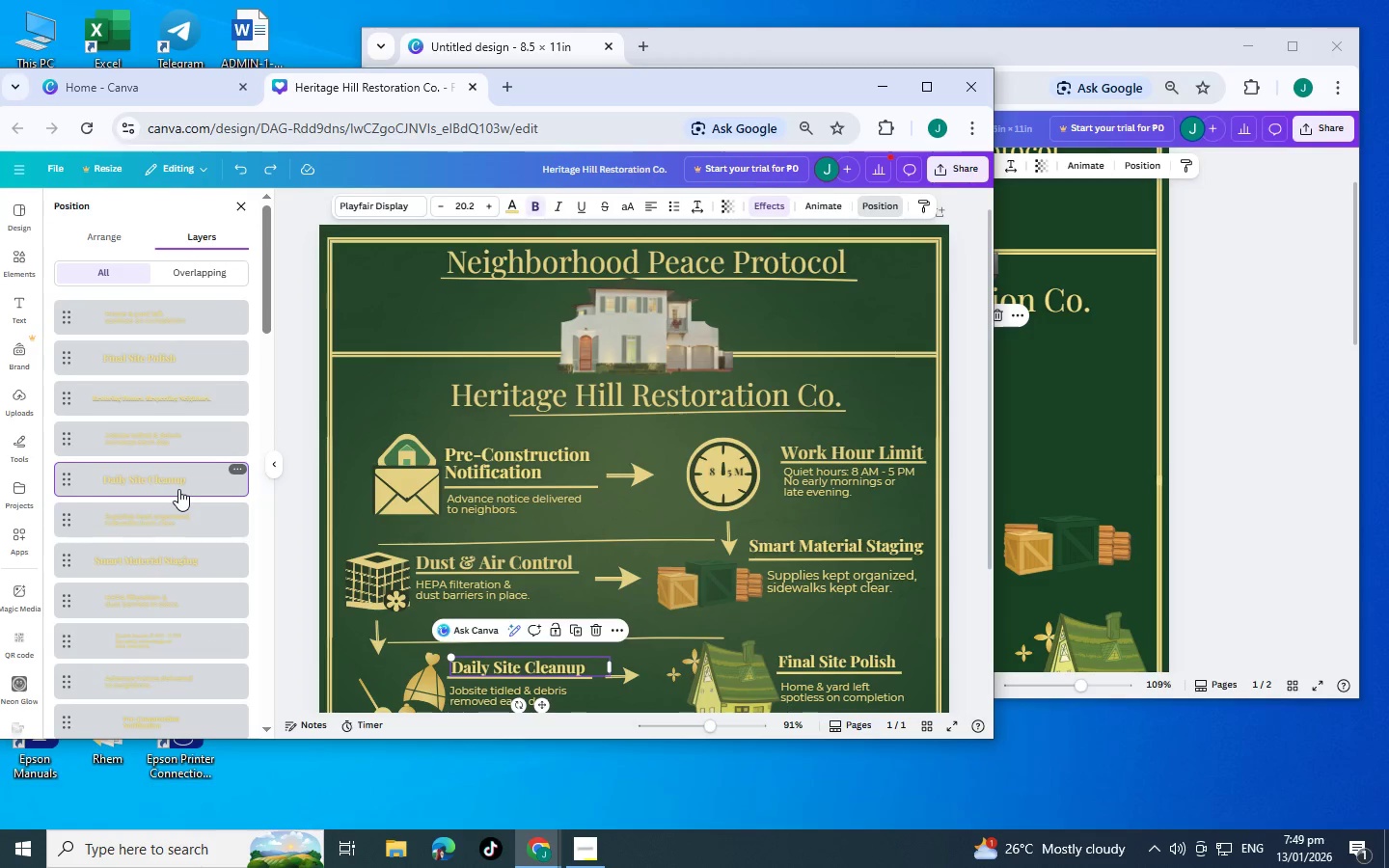 
scroll: coordinate [178, 489], scroll_direction: down, amount: 2.0
 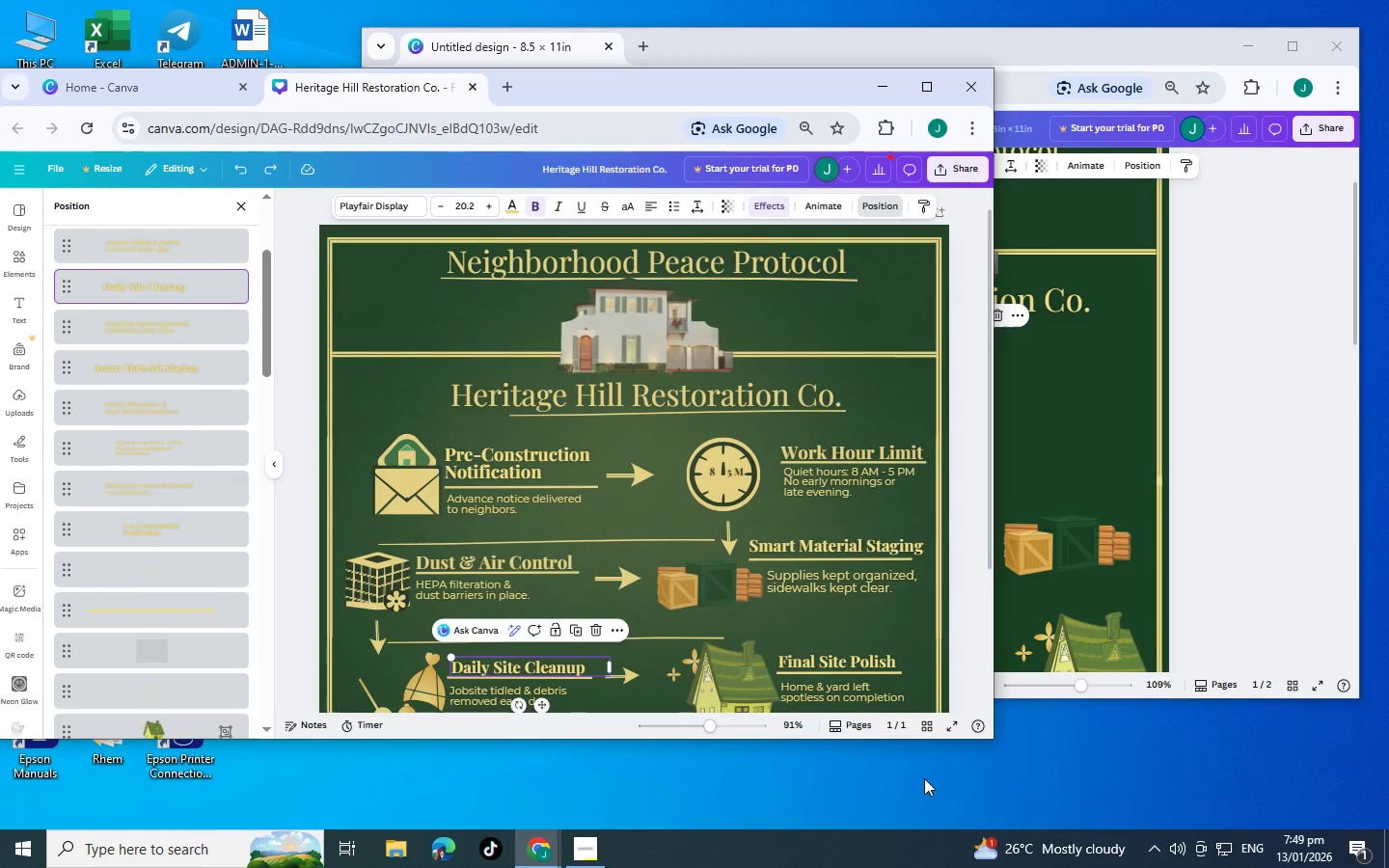 
left_click([864, 691])
 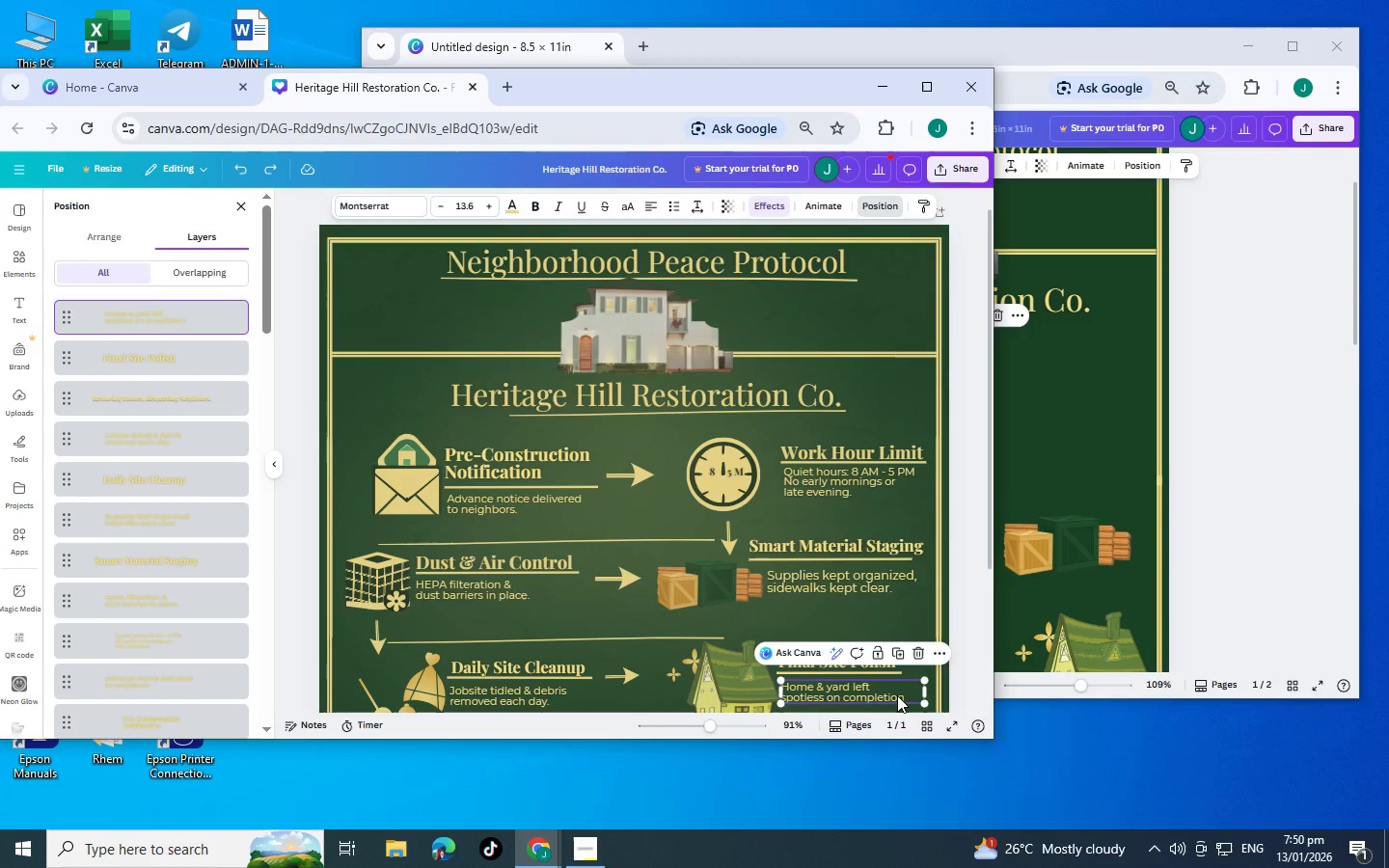 
double_click([897, 695])
 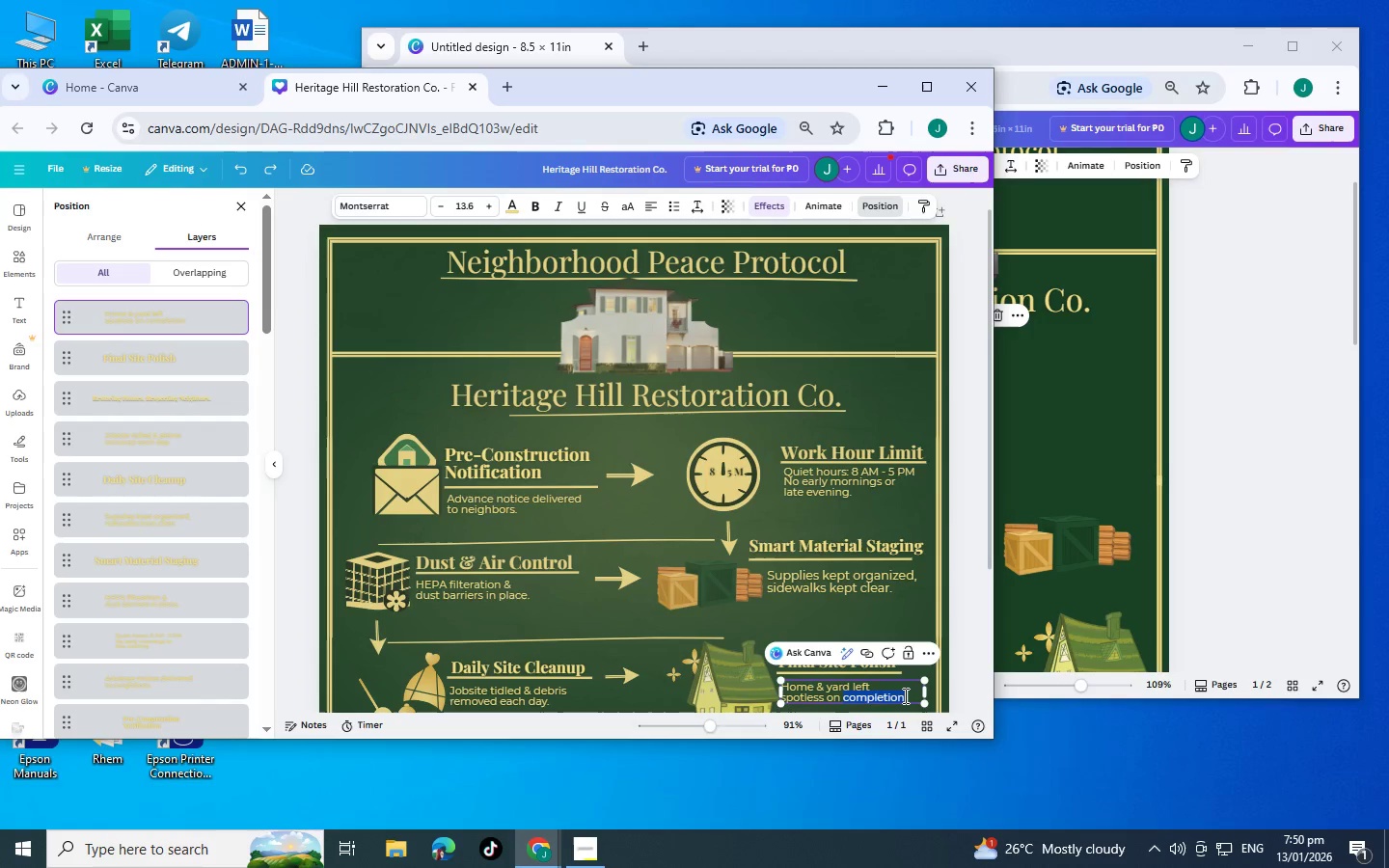 
left_click([904, 695])
 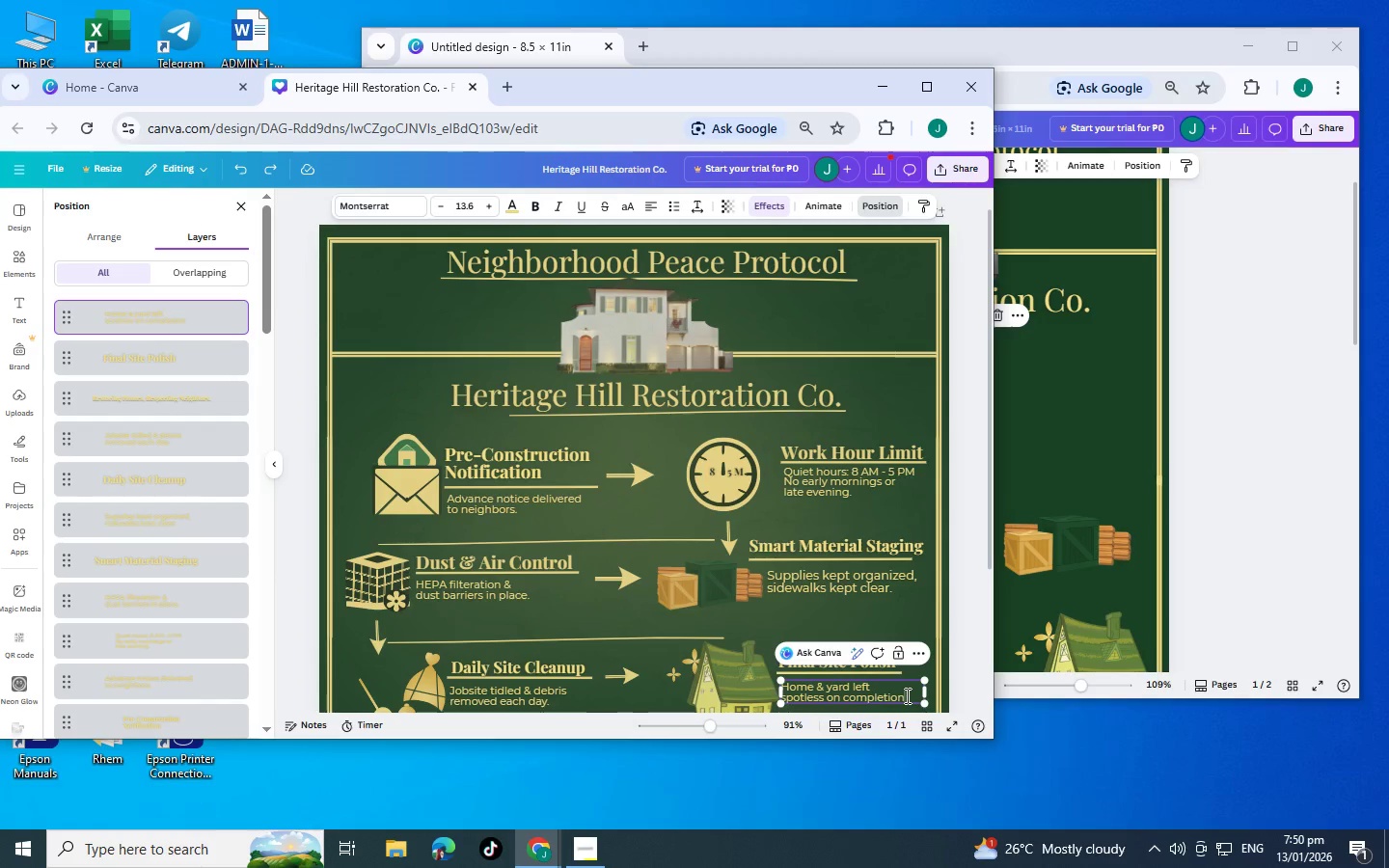 
key(Period)
 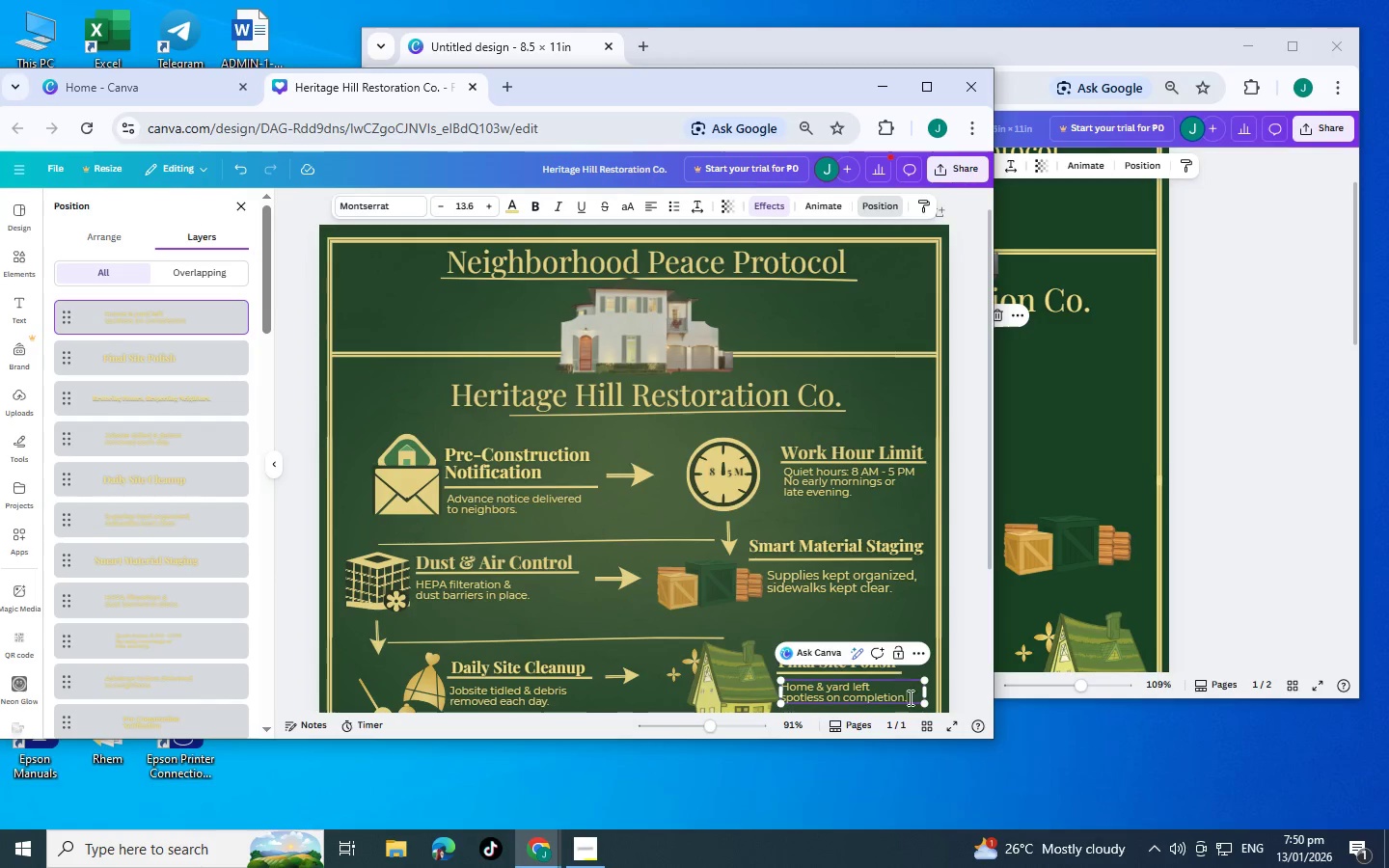 
left_click([1084, 619])
 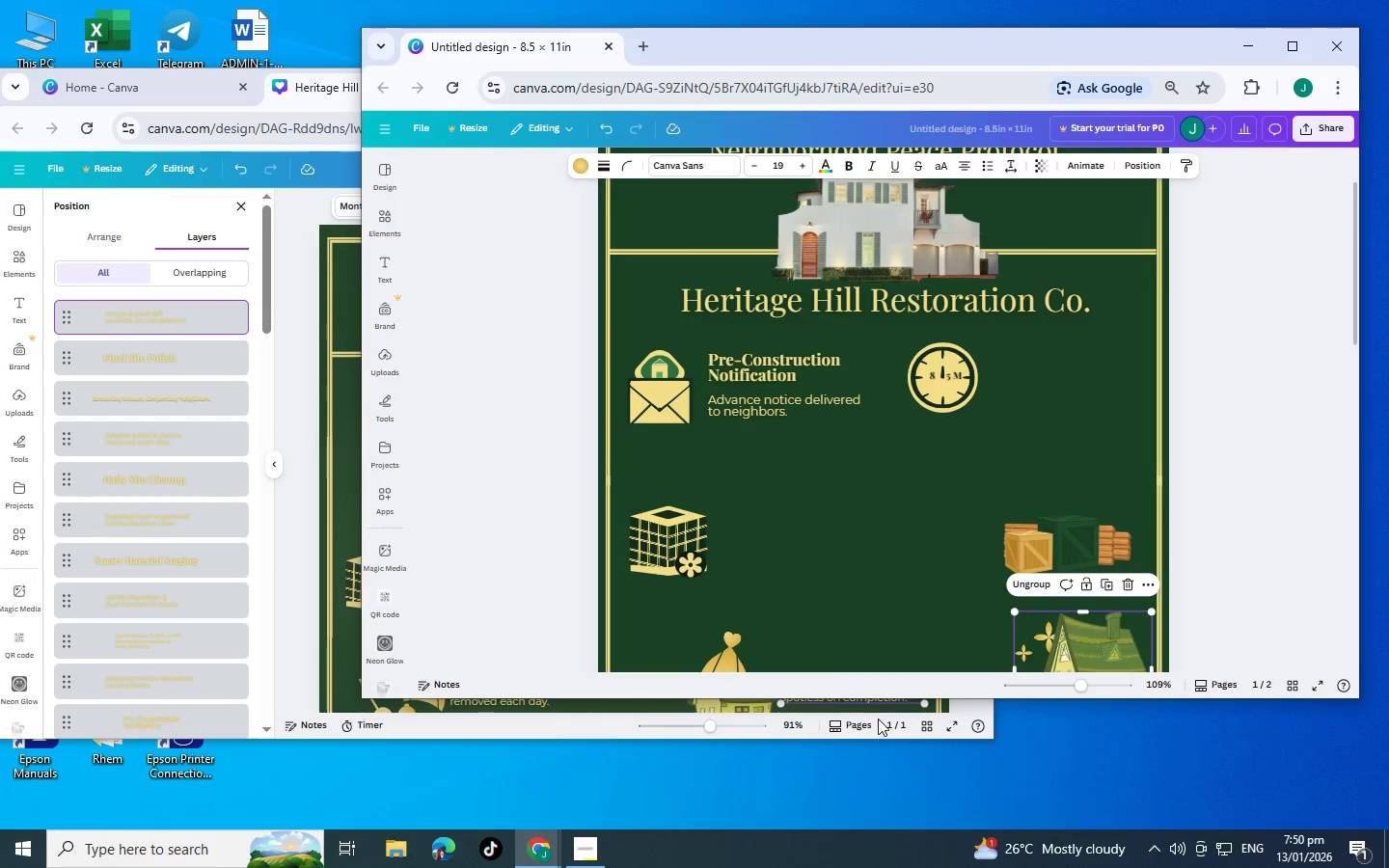 
left_click([879, 714])
 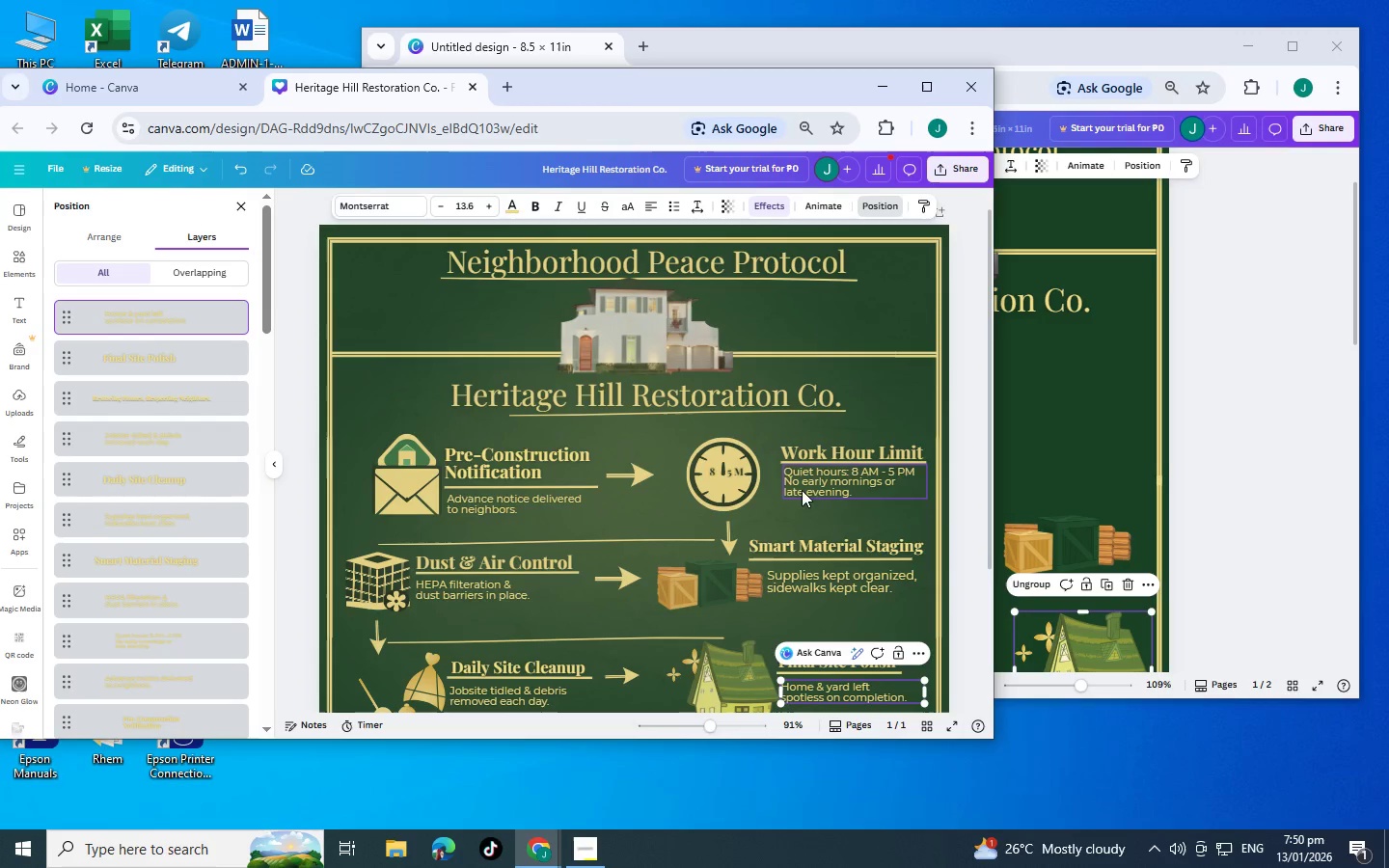 
left_click([809, 487])
 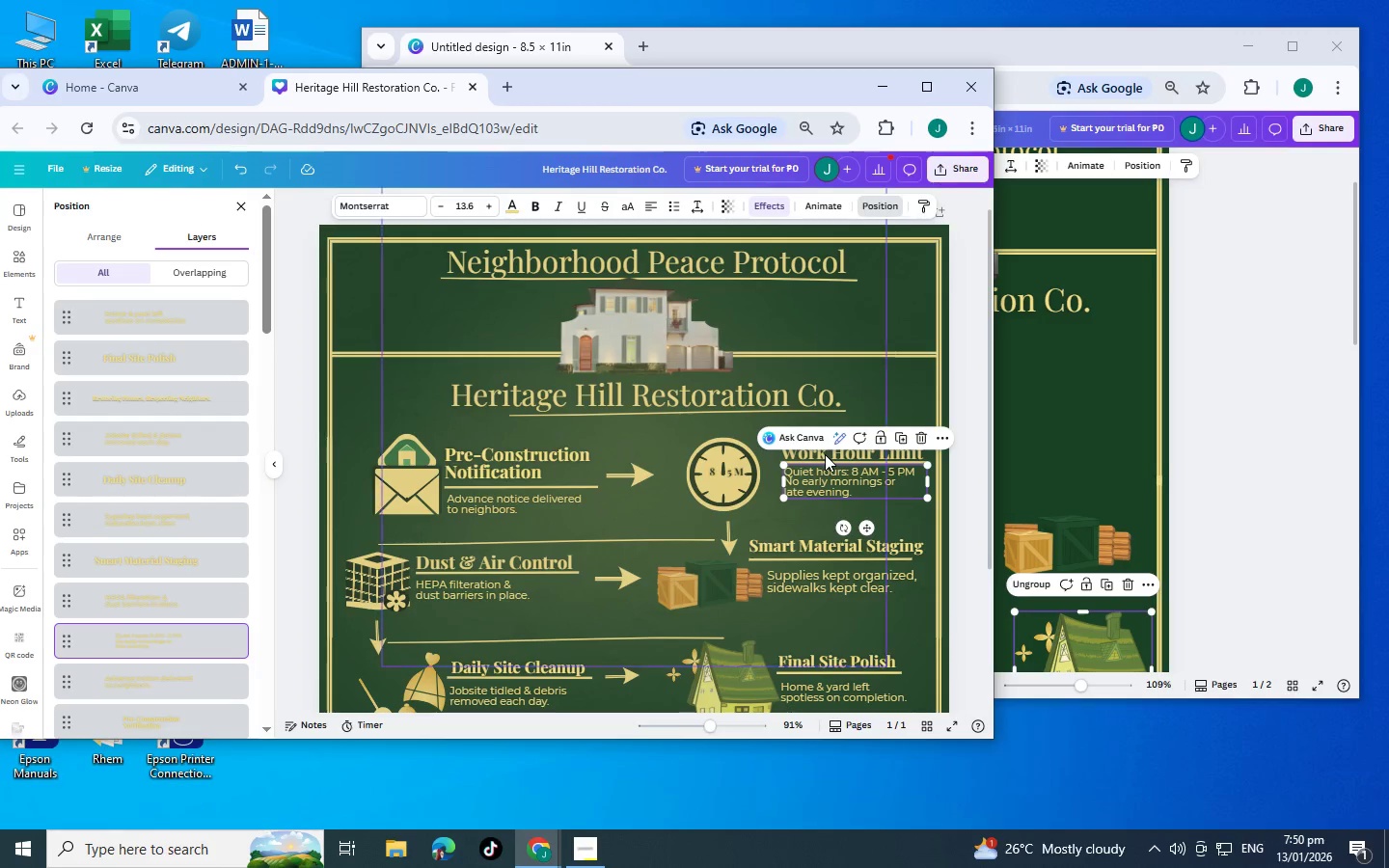 
left_click([825, 454])
 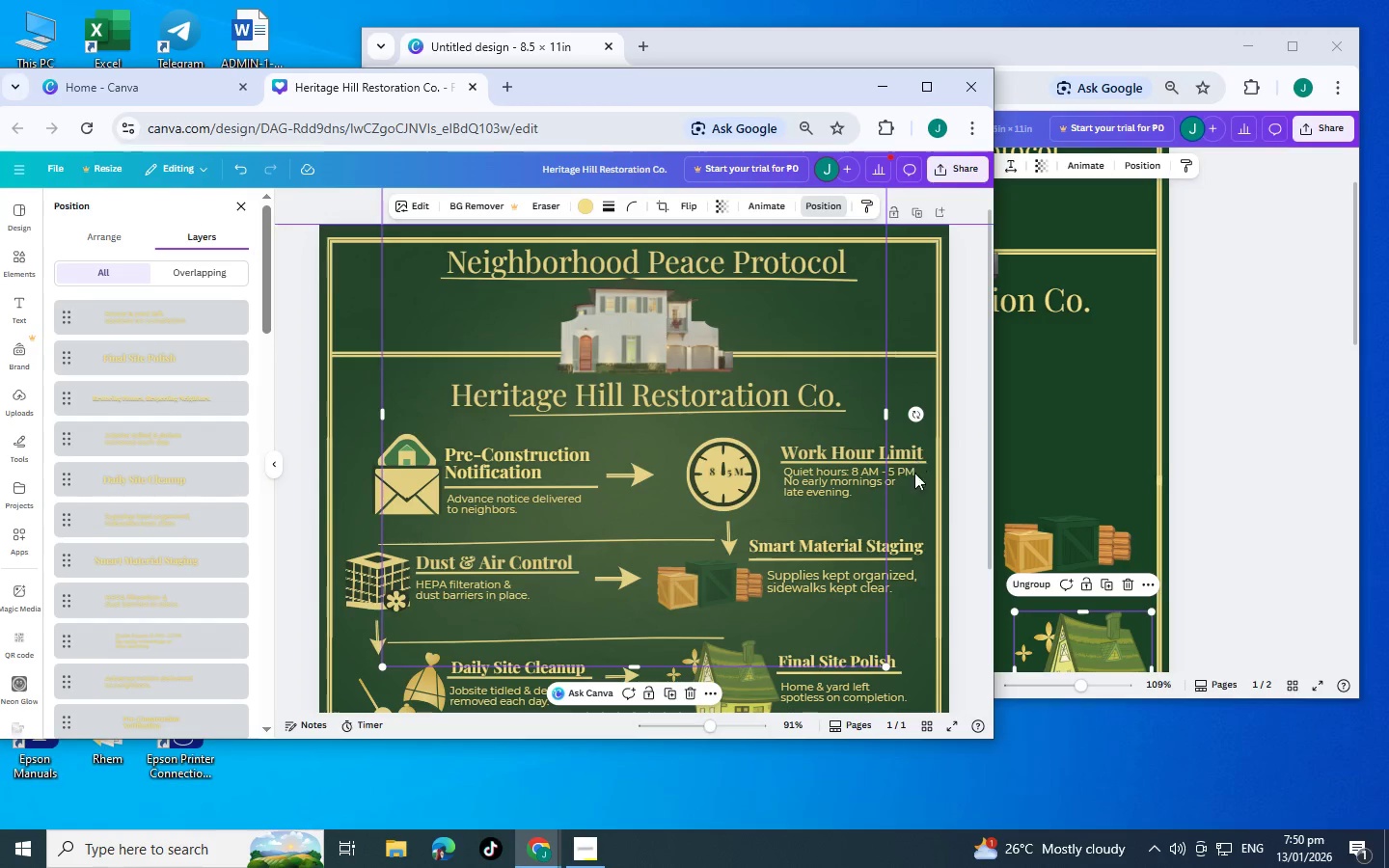 
left_click([914, 484])
 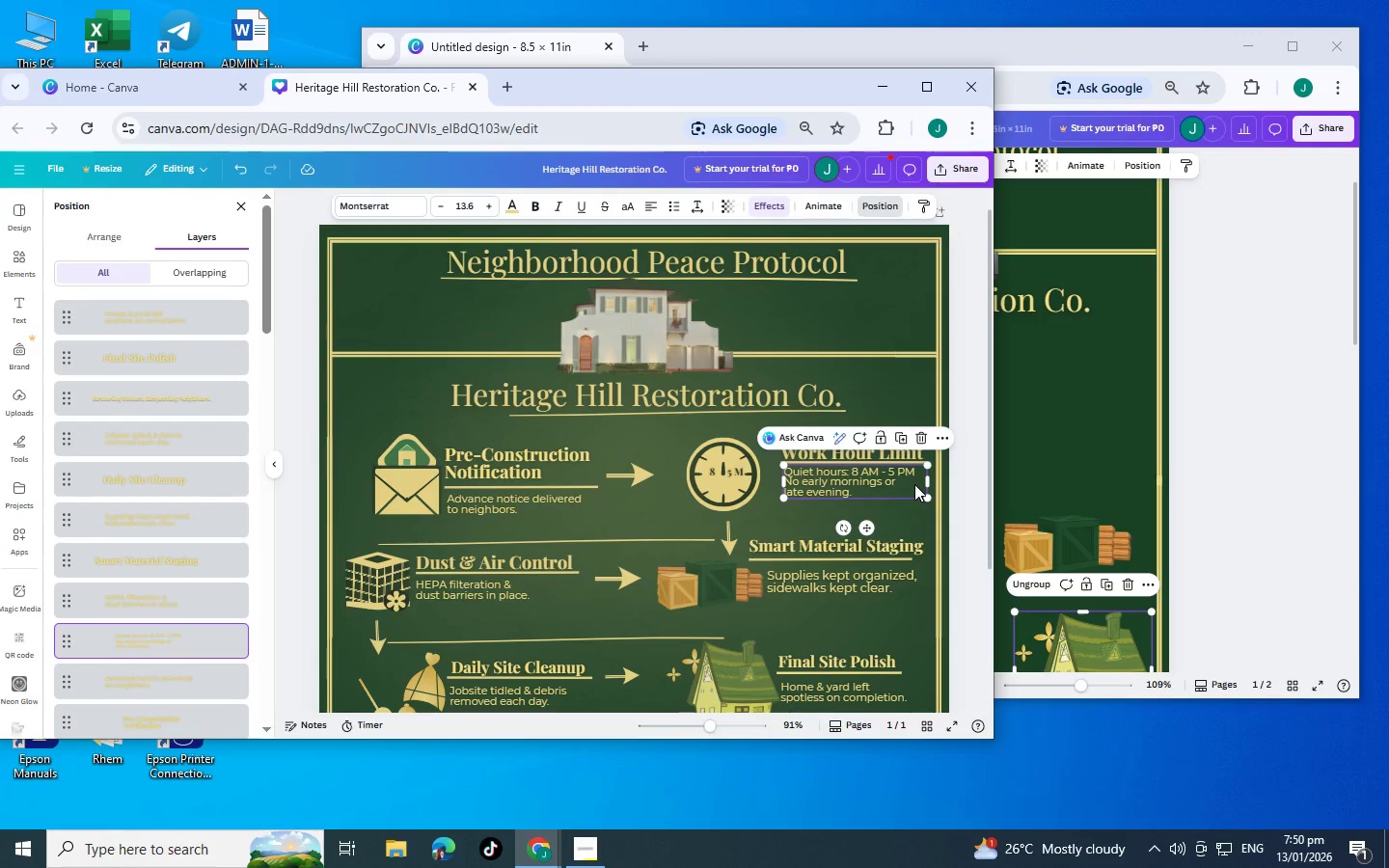 
key(Control+C)
 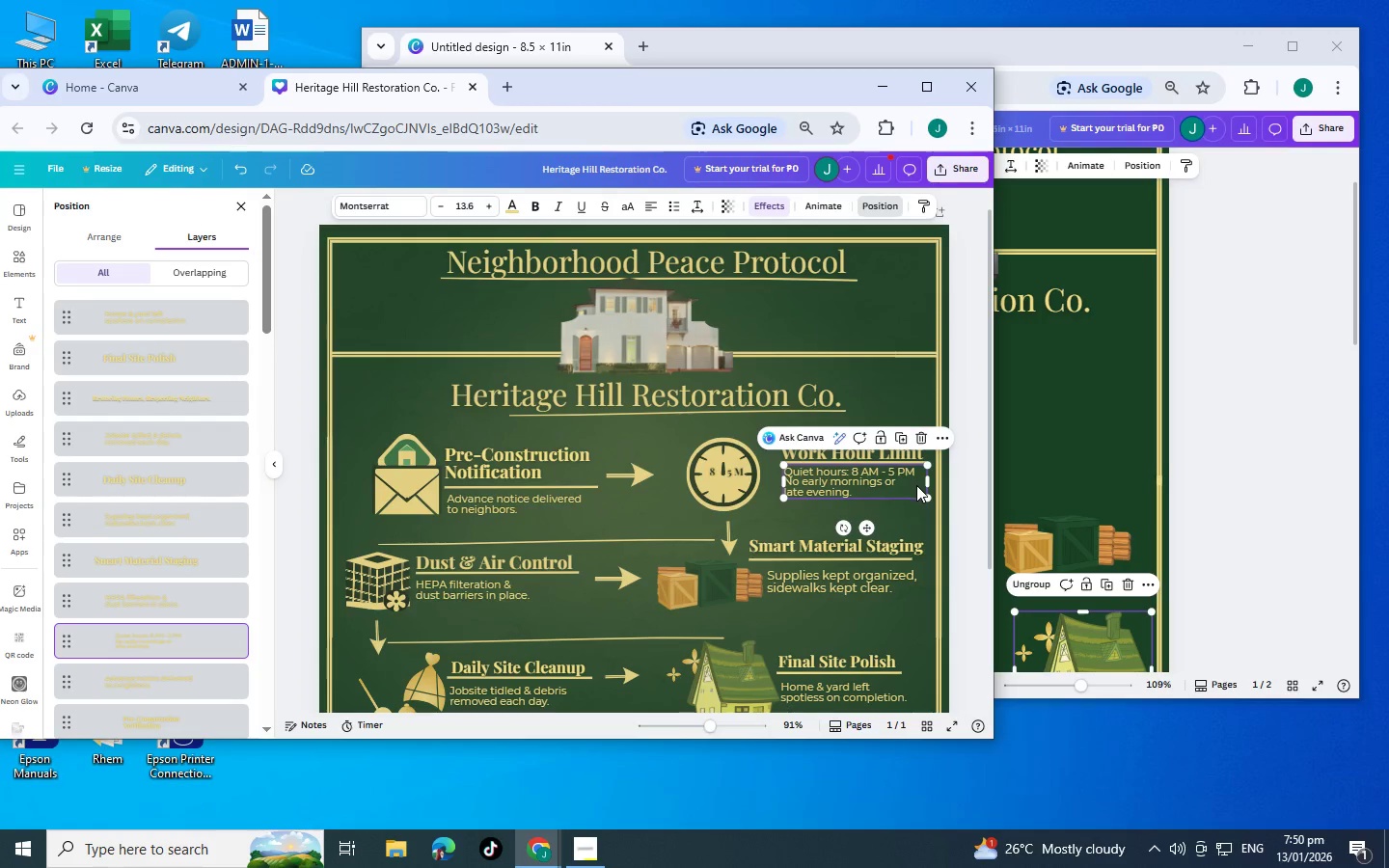 
key(Control+V)
 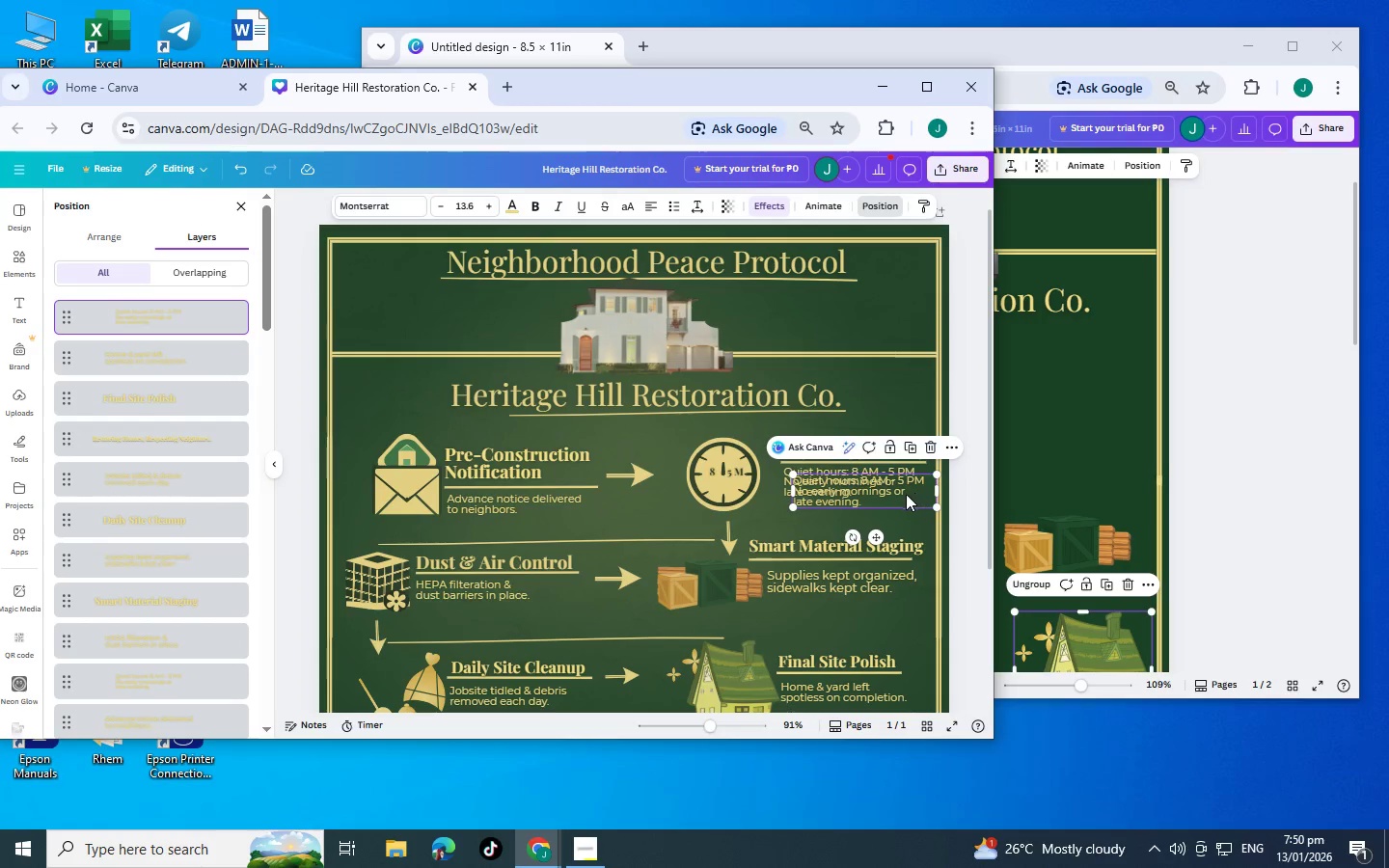 
left_click_drag(start_coordinate=[906, 494], to_coordinate=[1107, 407])
 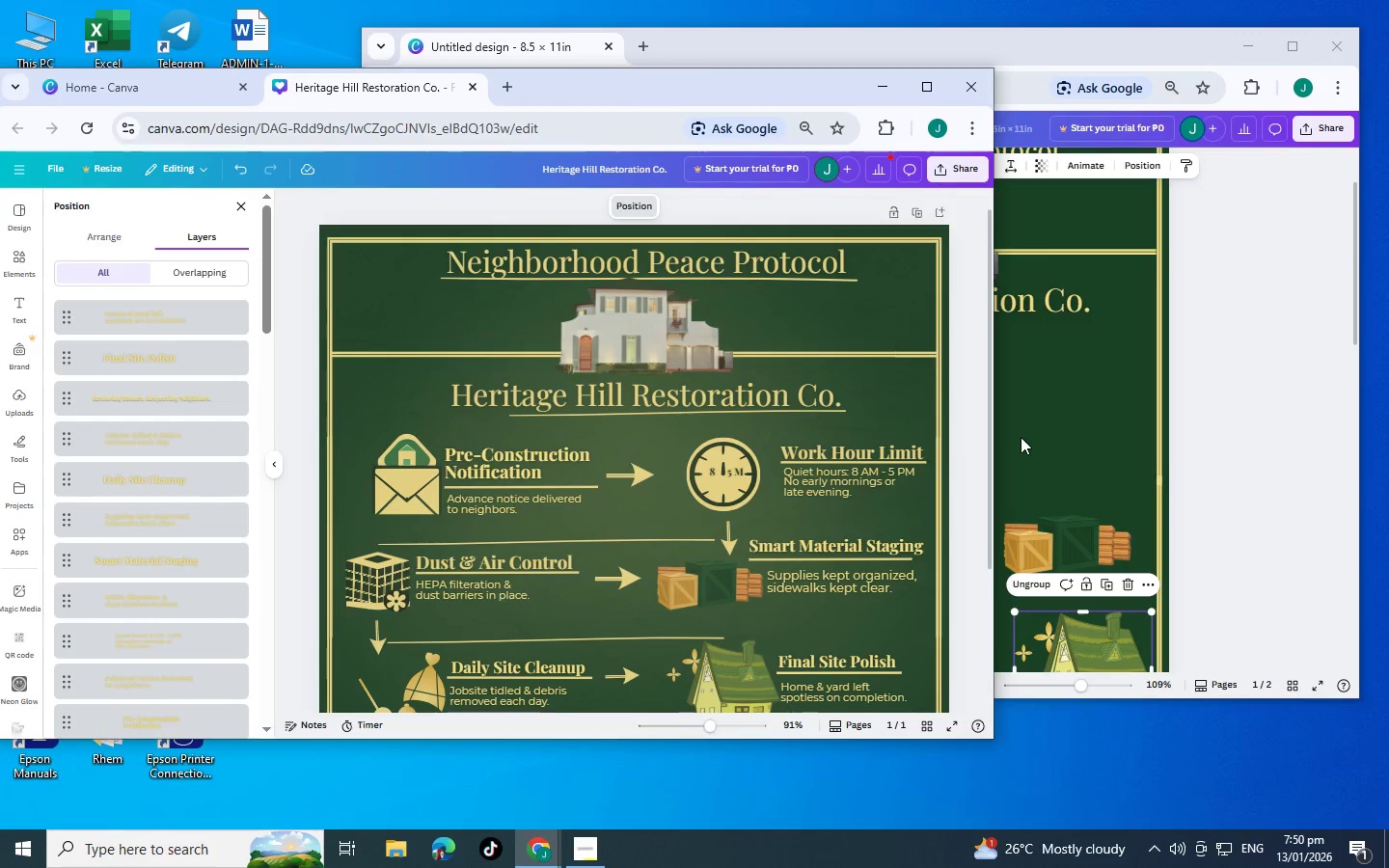 
key(Control+Z)
 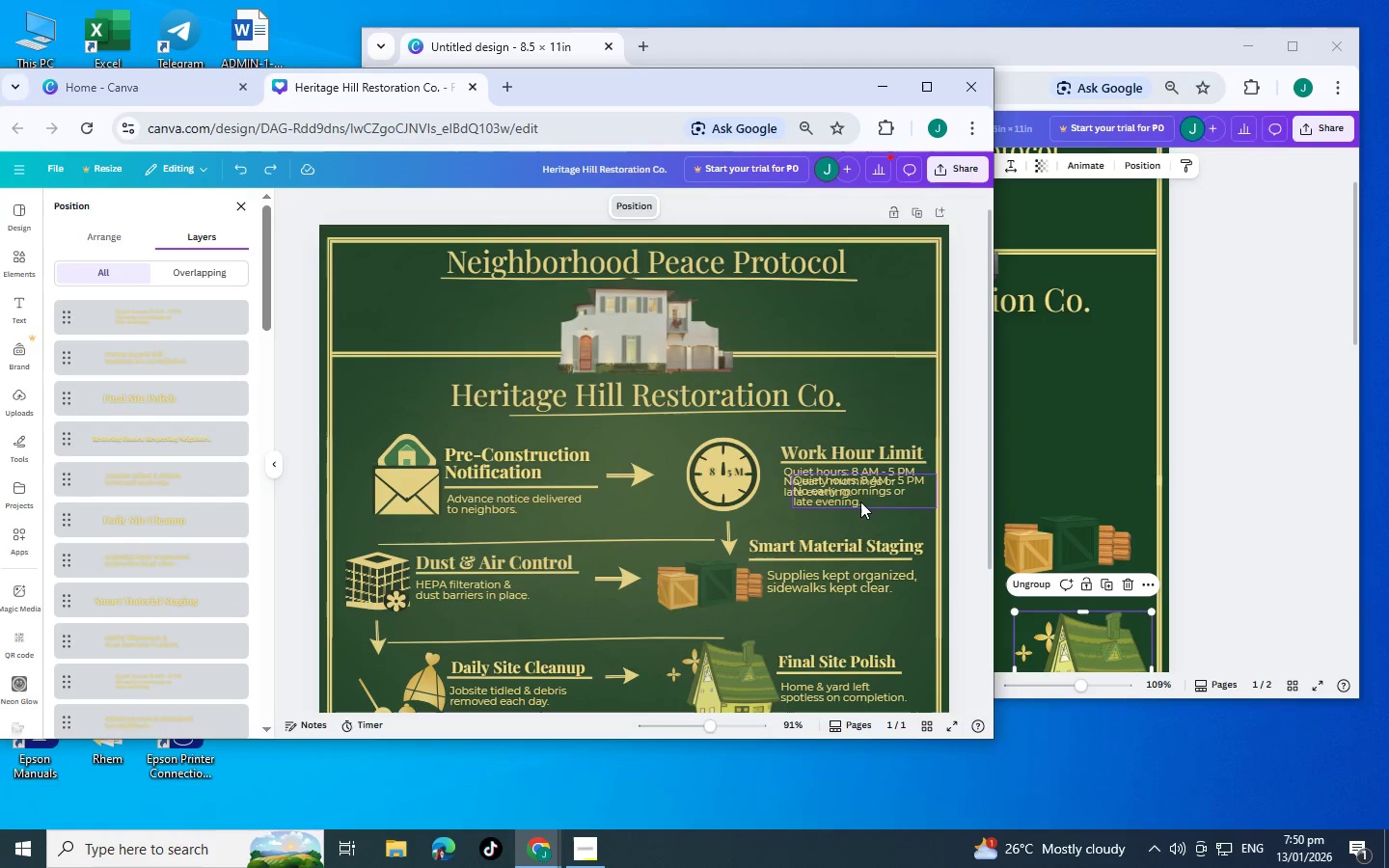 
left_click([865, 499])
 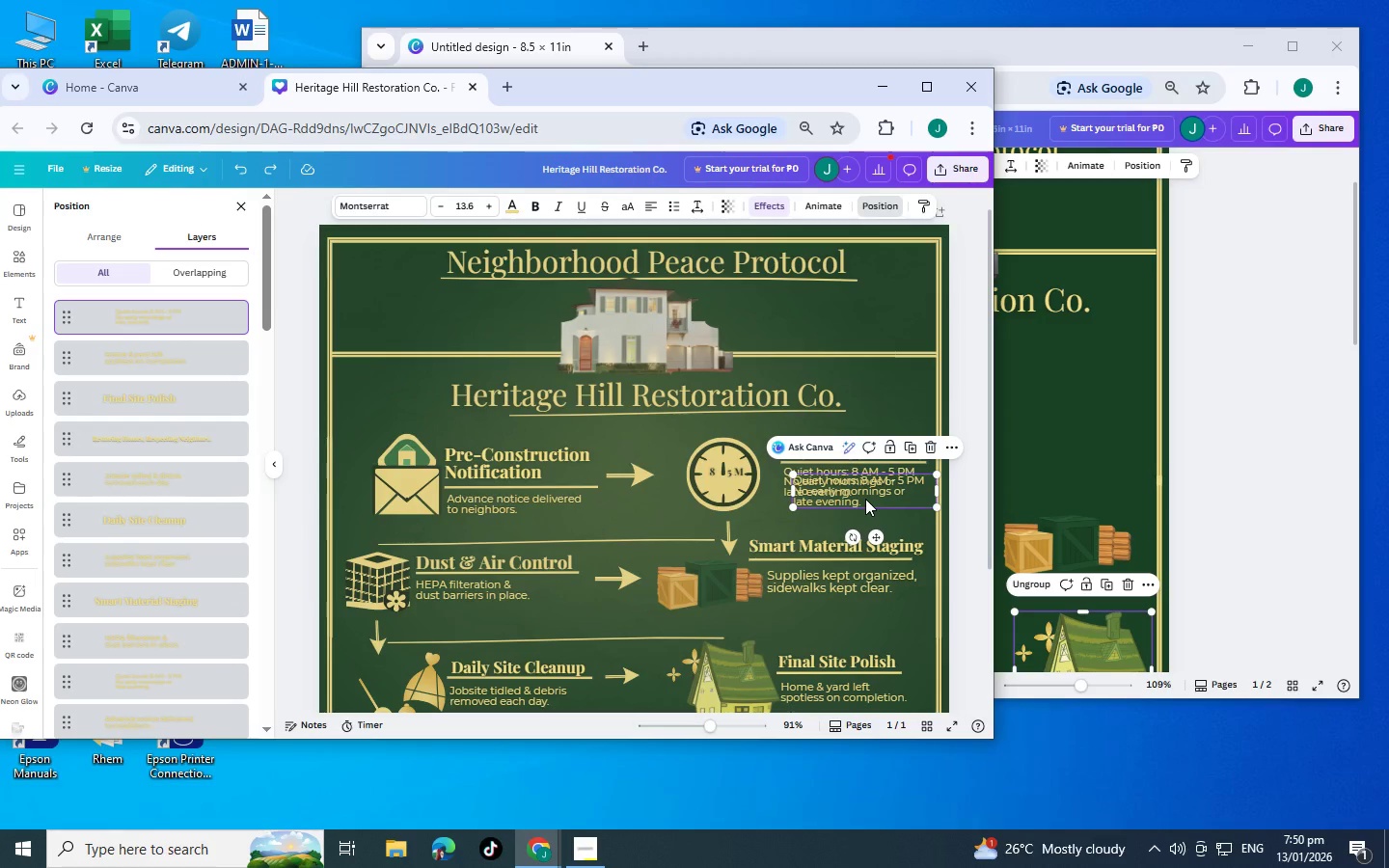 
key(Control+X)
 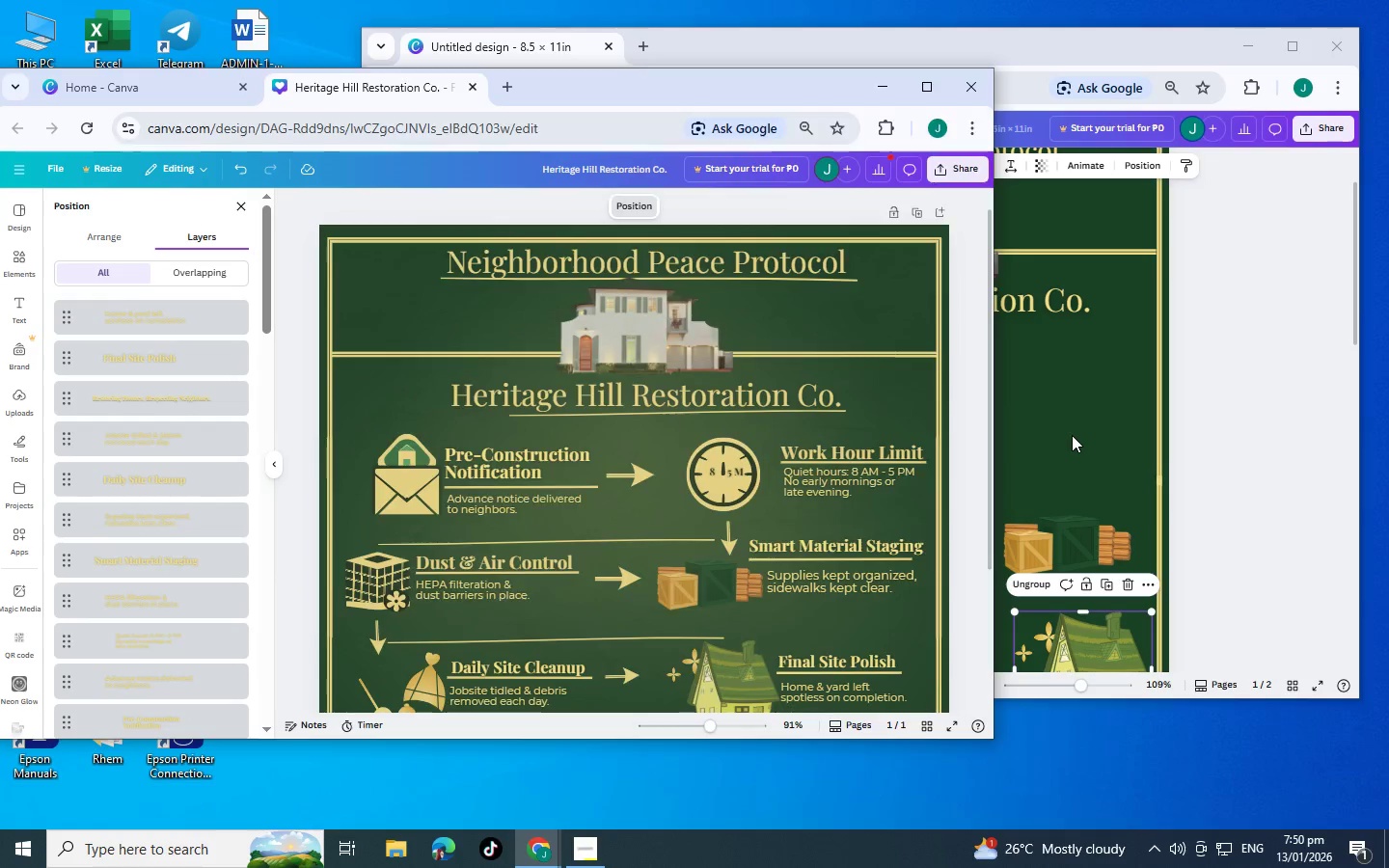 
left_click([1072, 435])
 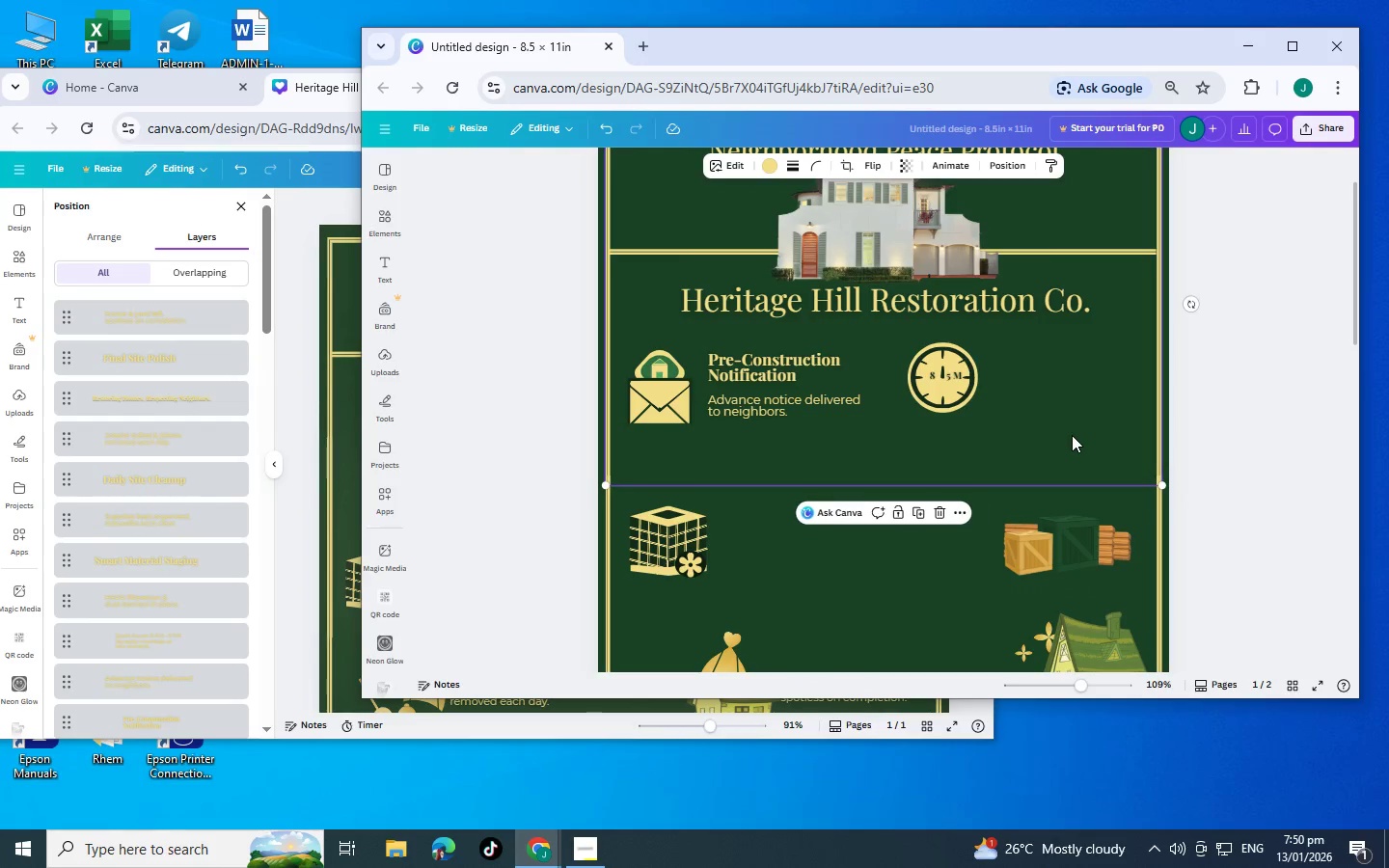 
key(Control+V)
 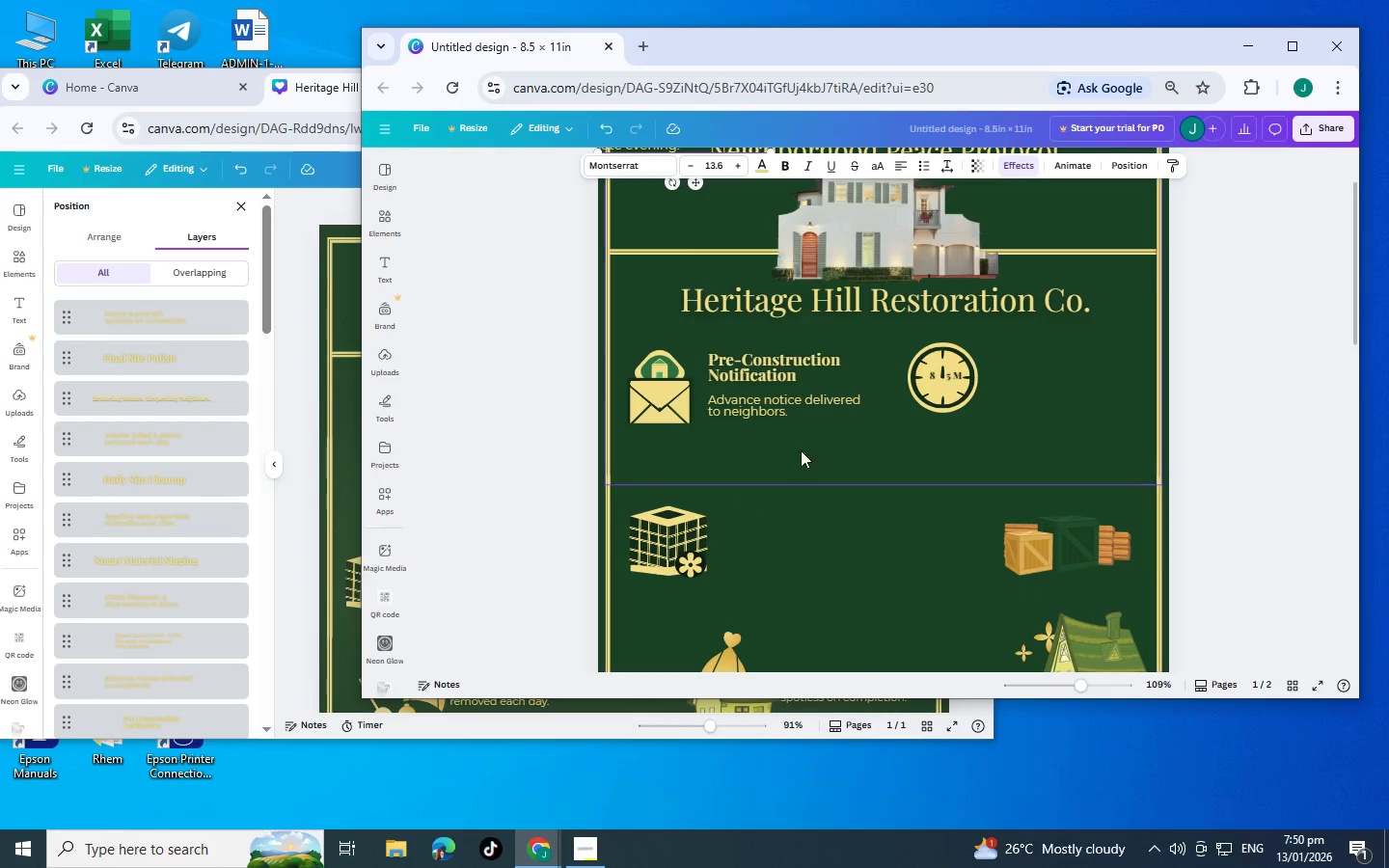 
scroll: coordinate [926, 501], scroll_direction: down, amount: 3.0
 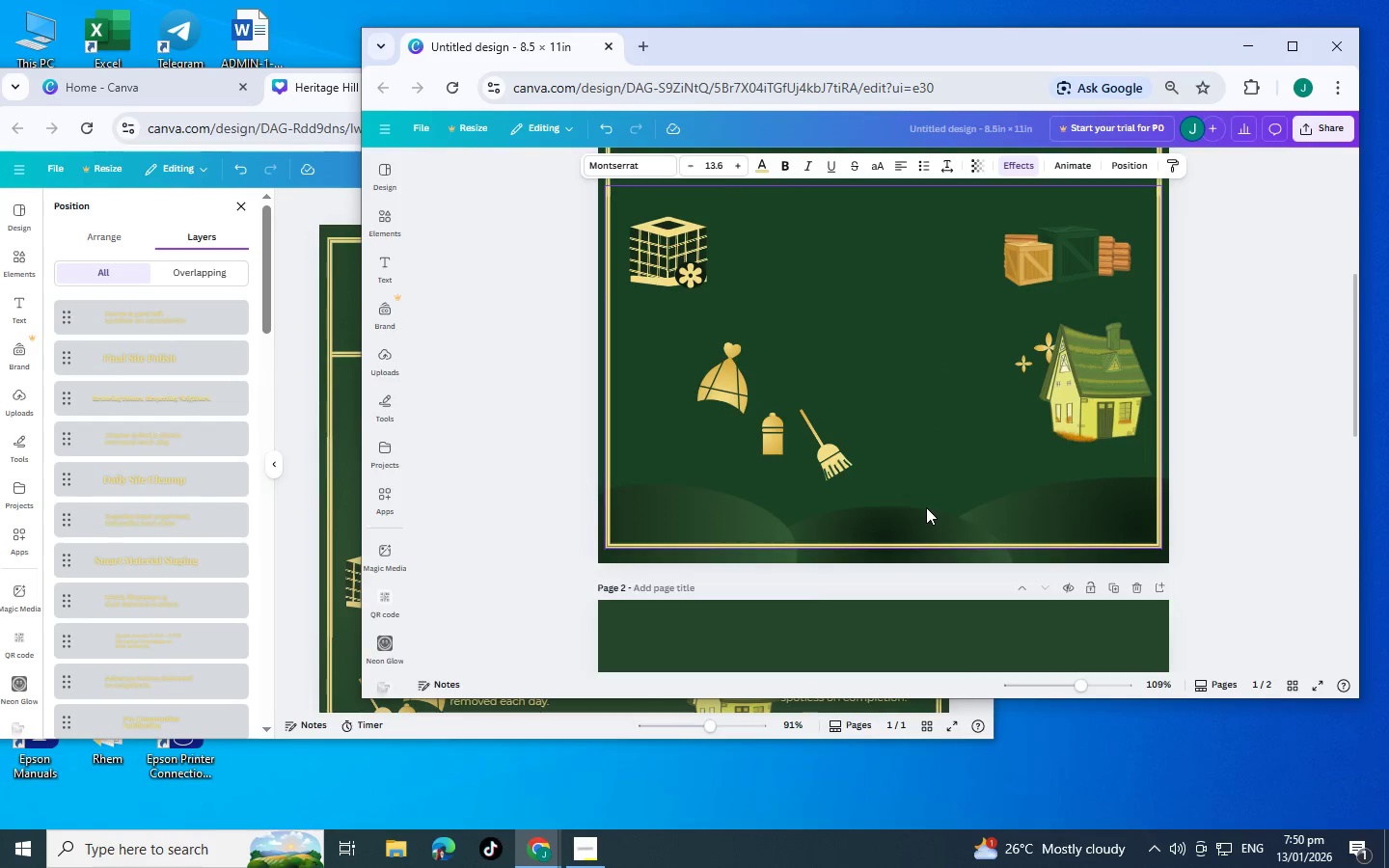 
scroll: coordinate [928, 509], scroll_direction: up, amount: 8.0
 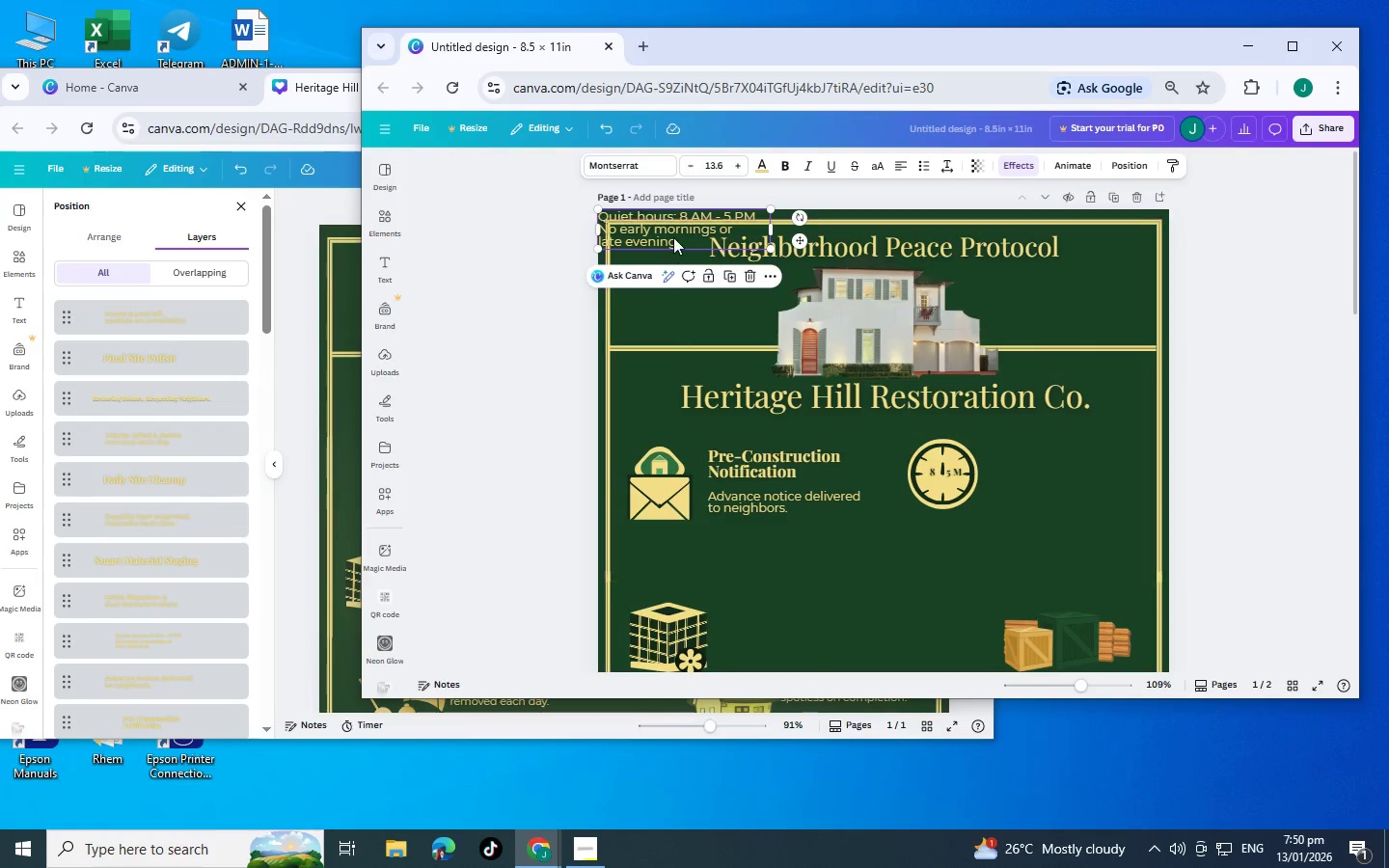 
left_click_drag(start_coordinate=[673, 236], to_coordinate=[1069, 511])
 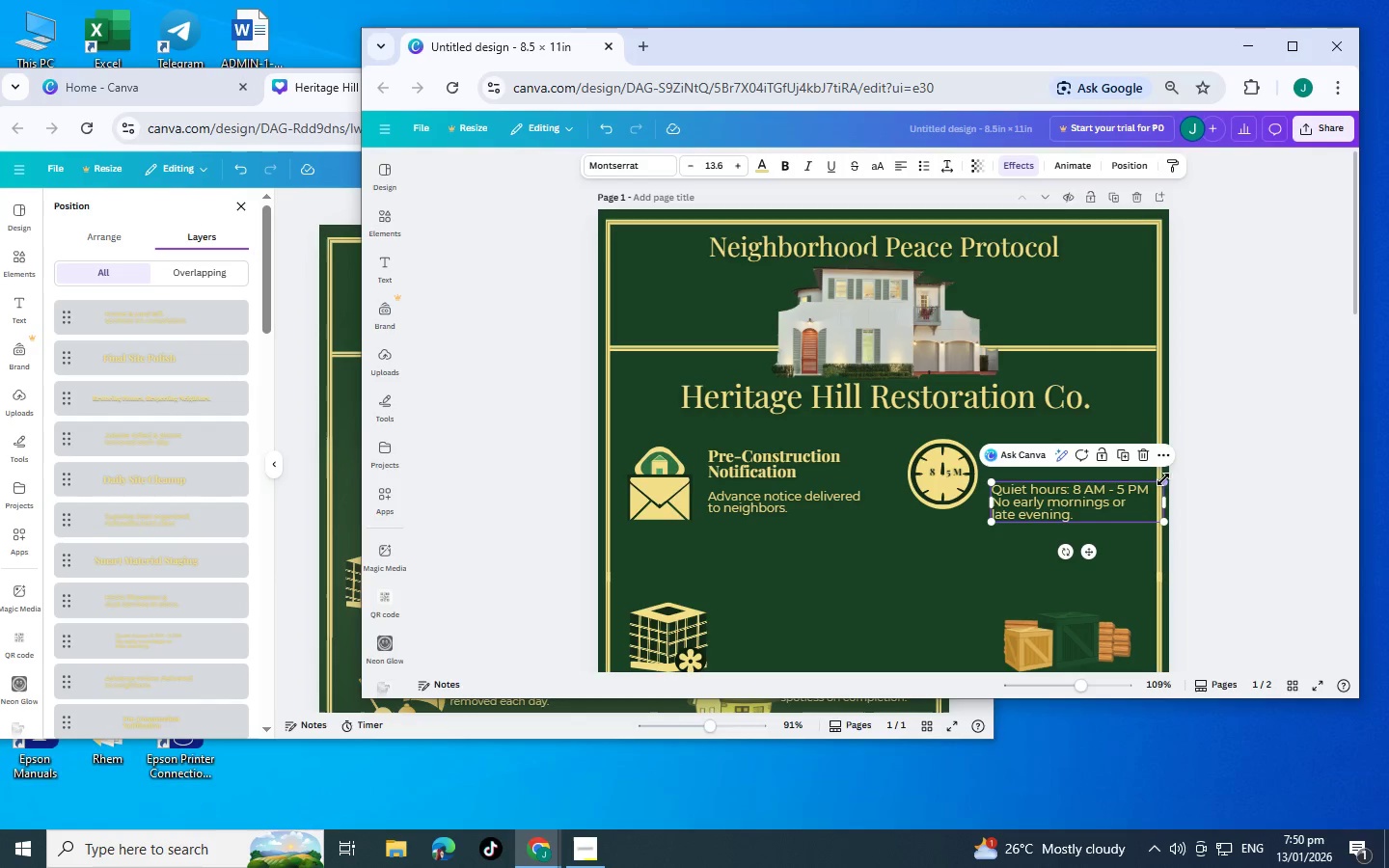 
left_click_drag(start_coordinate=[1166, 481], to_coordinate=[1142, 487])
 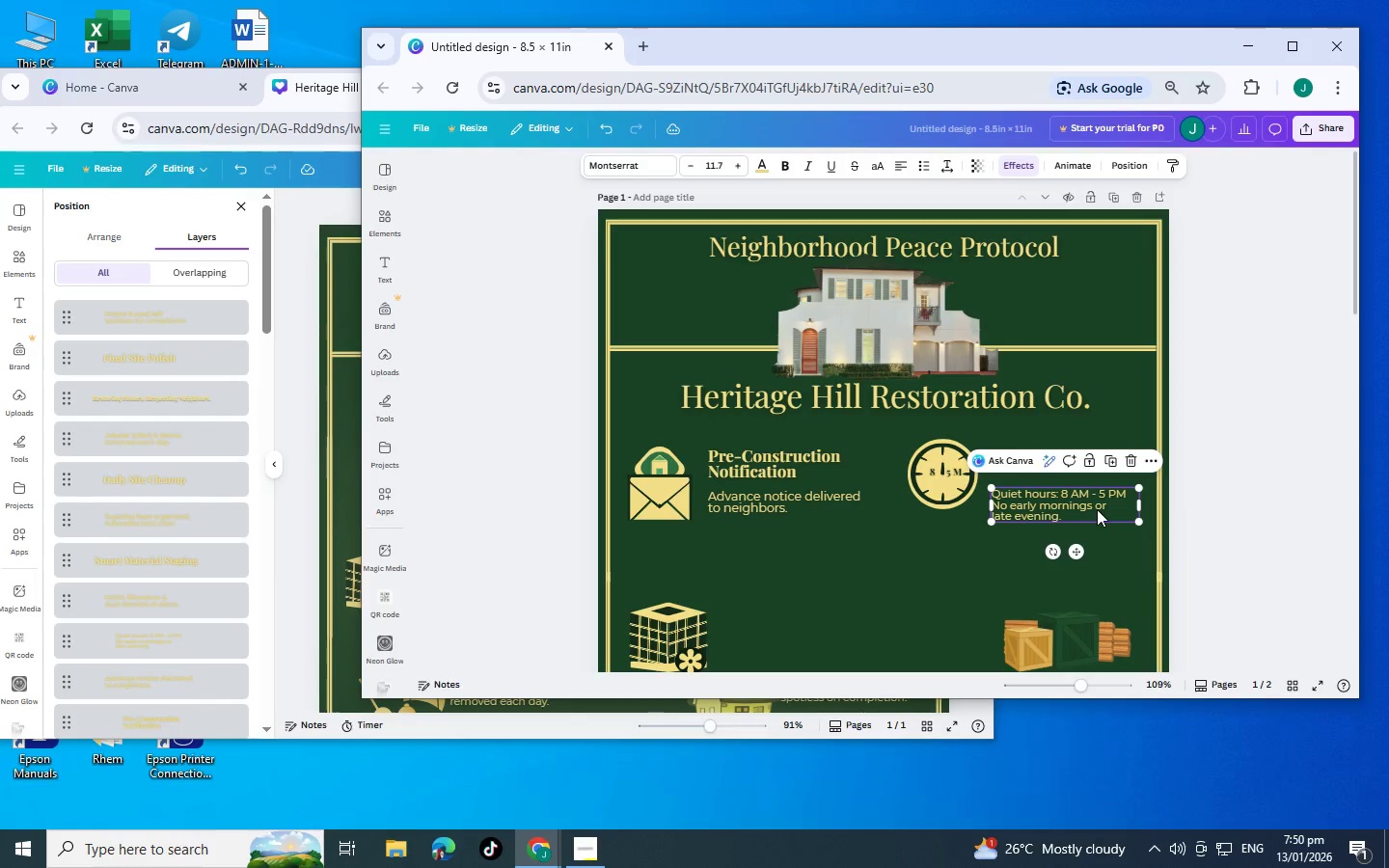 
left_click_drag(start_coordinate=[1097, 509], to_coordinate=[1103, 509])
 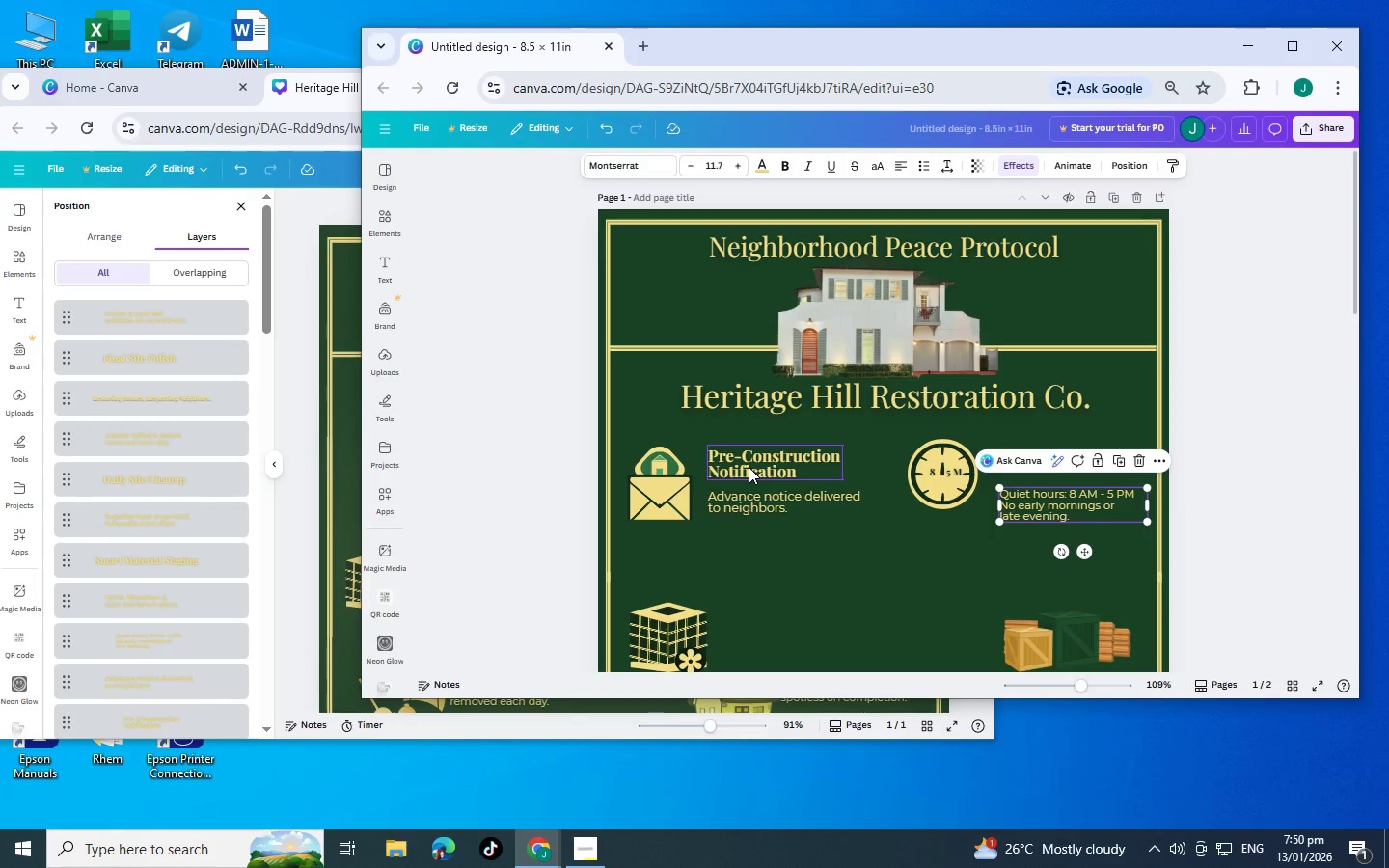 
hold_key(key=AltLeft, duration=0.31)
 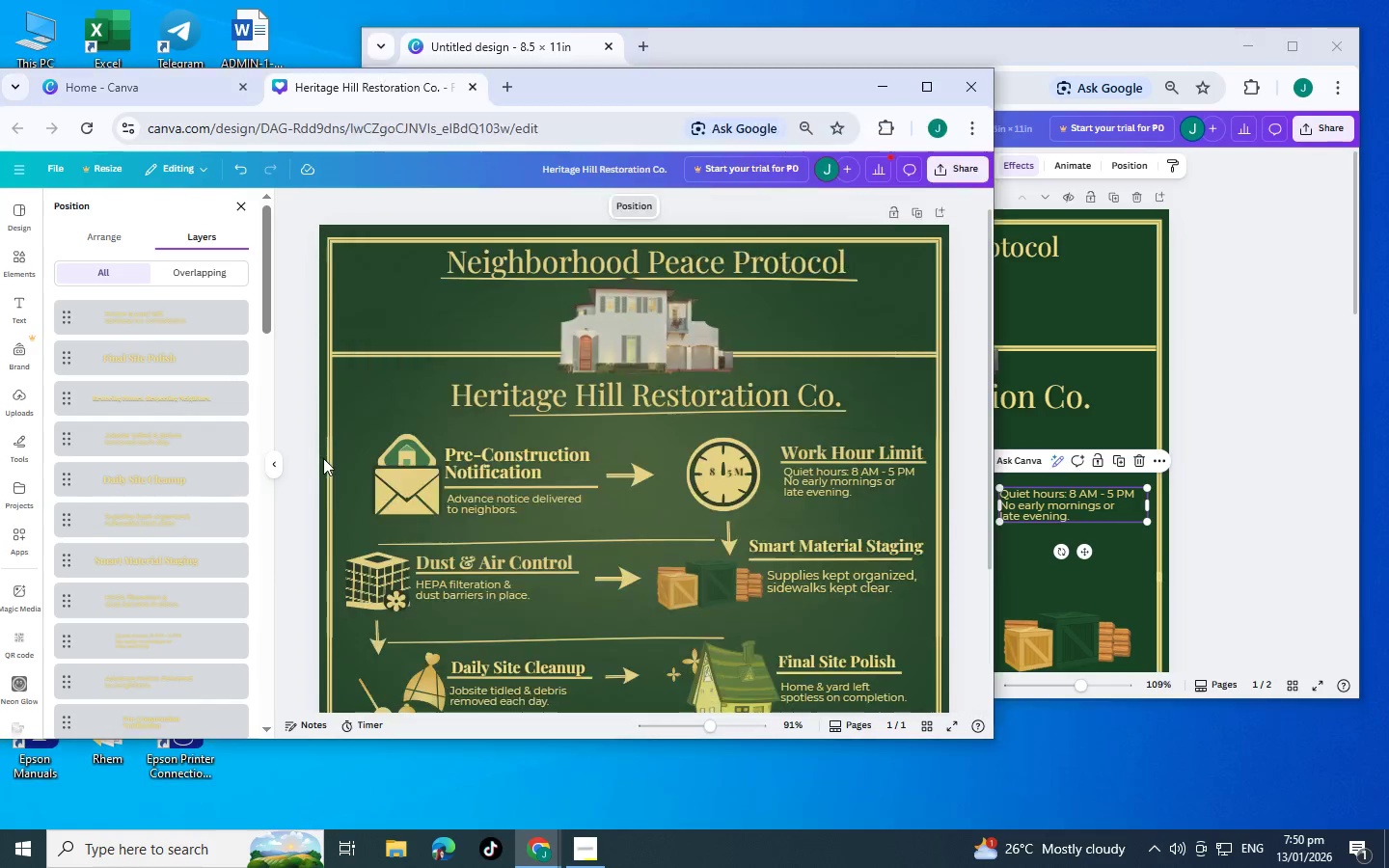 
left_click([323, 458])
 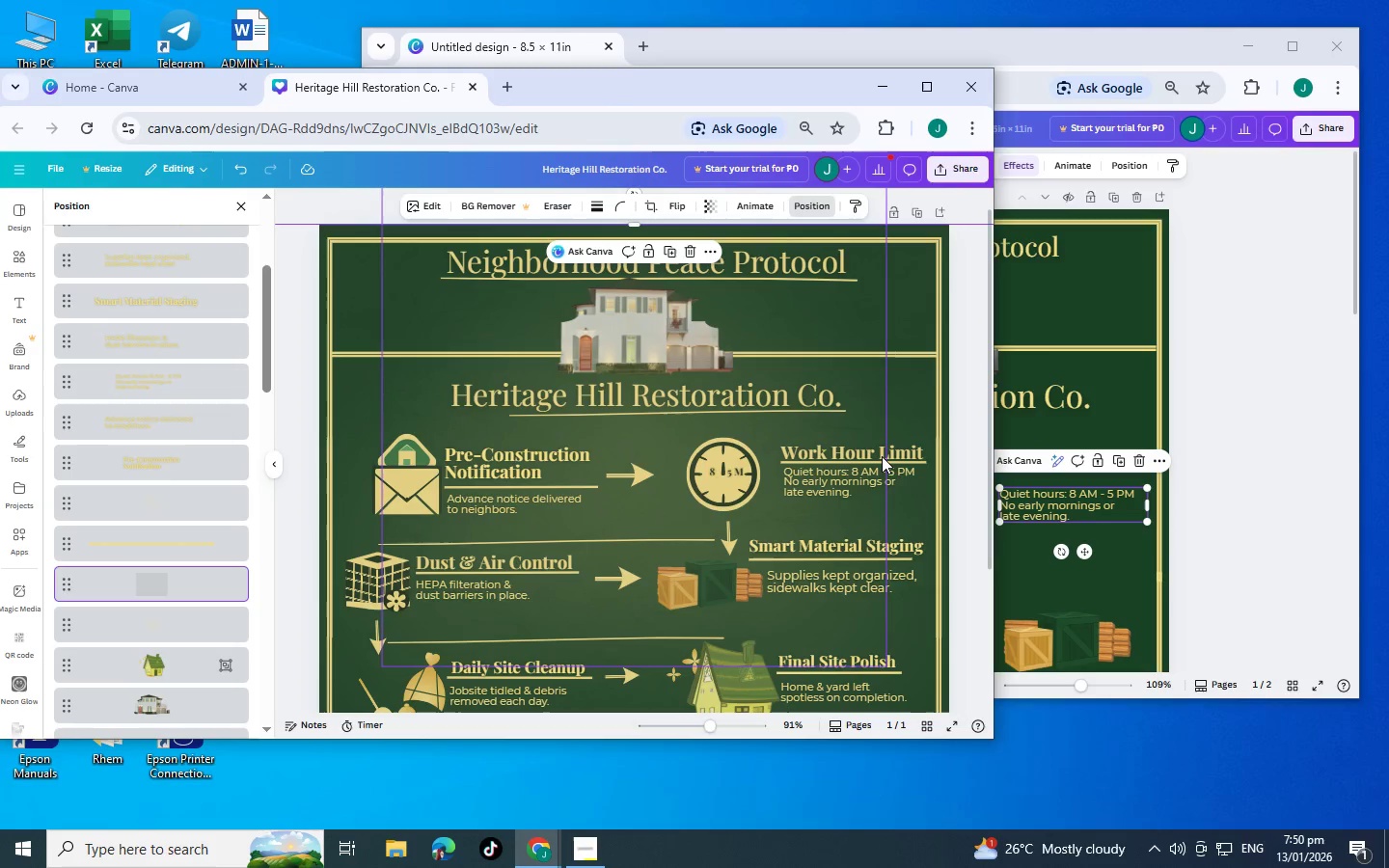 
left_click([882, 456])
 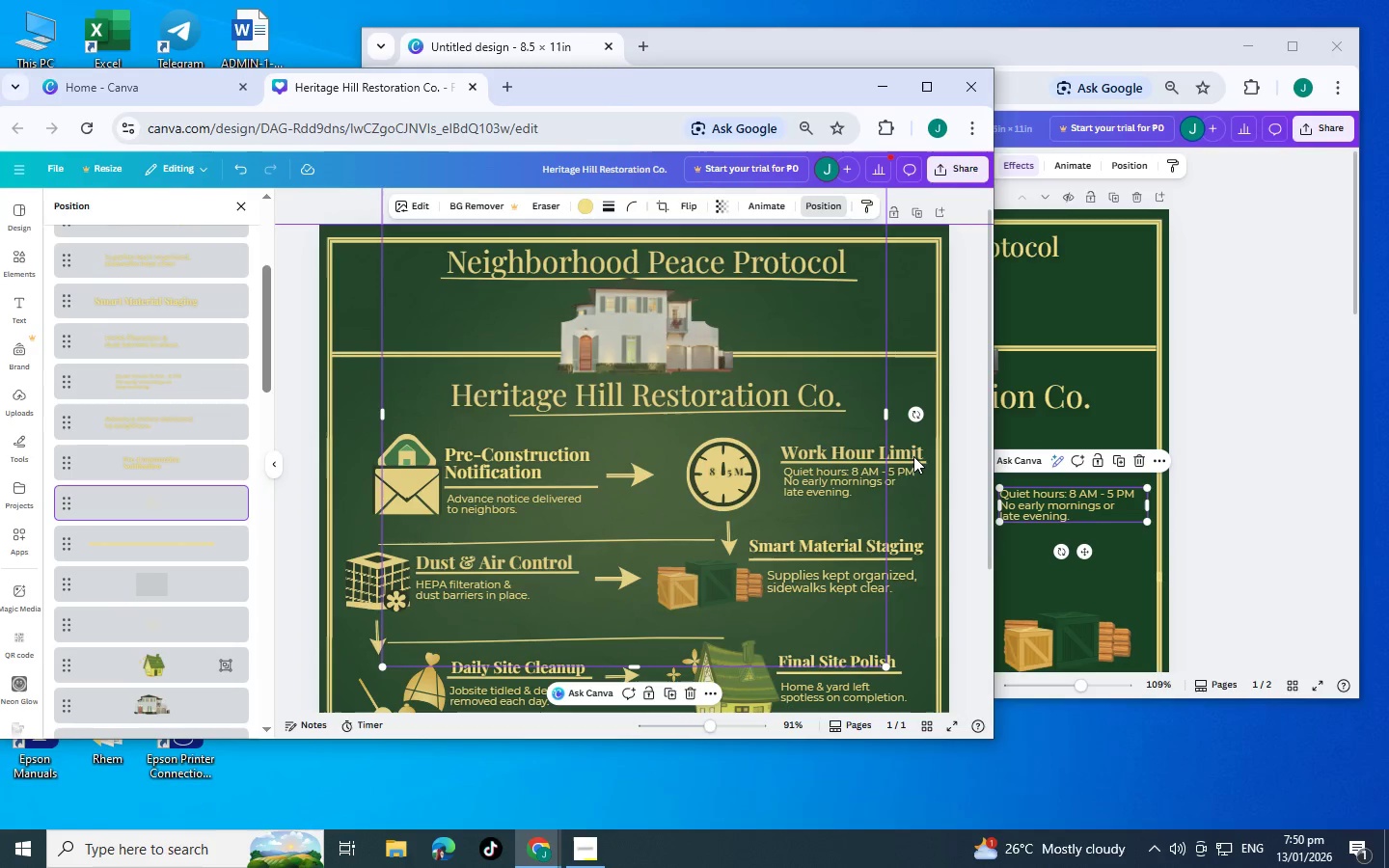 
left_click([913, 456])
 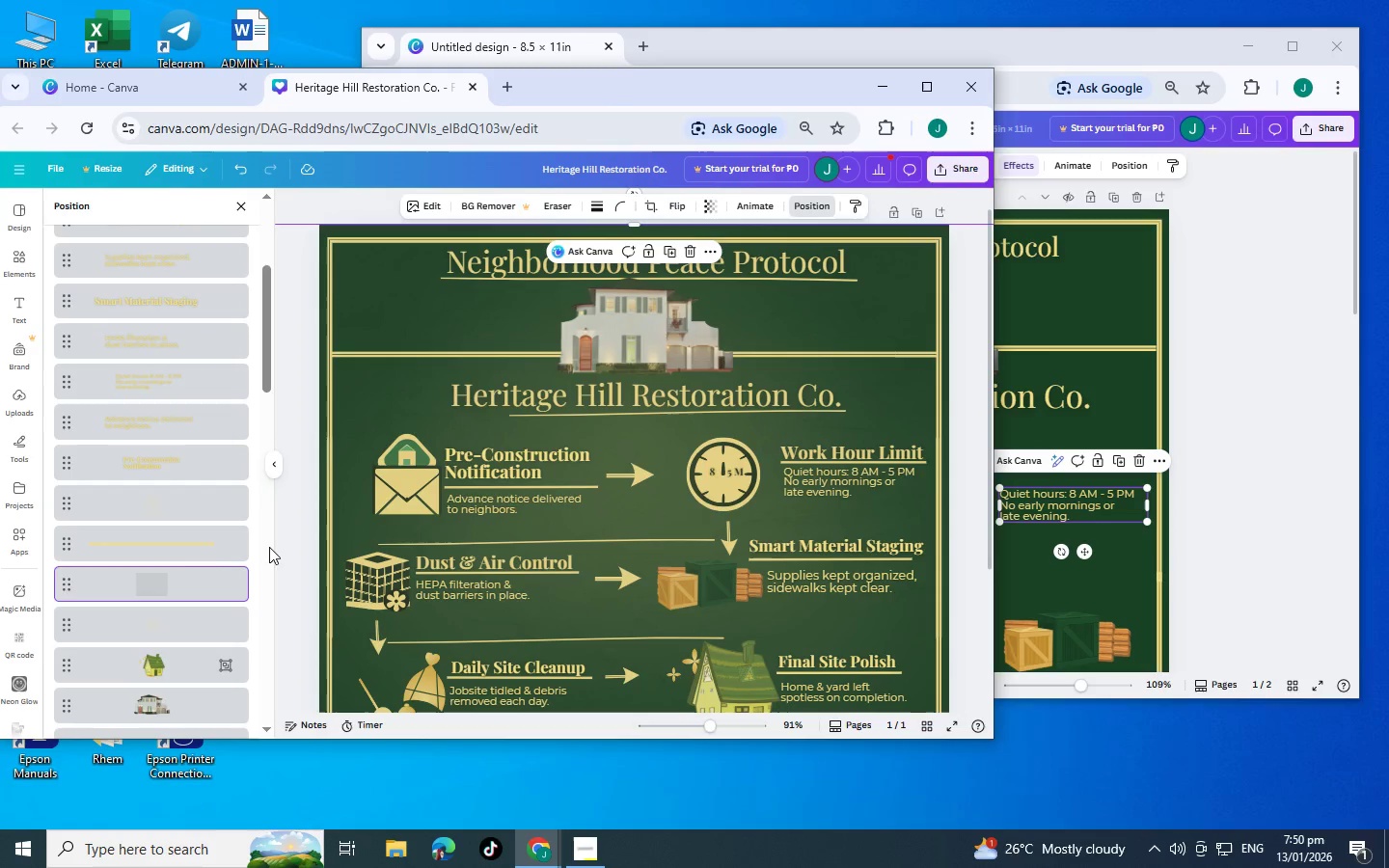 
left_click([169, 544])
 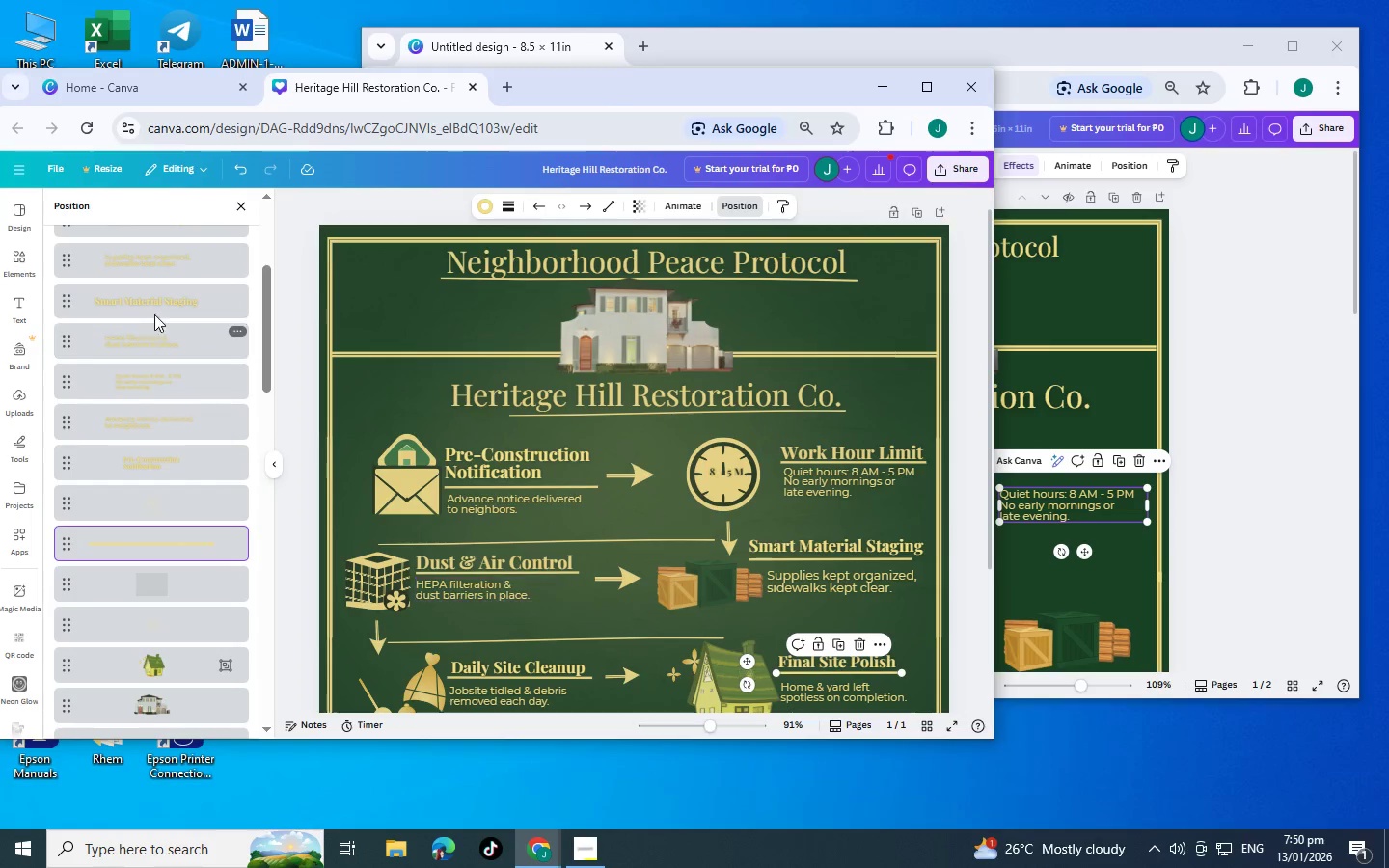 
left_click([154, 309])
 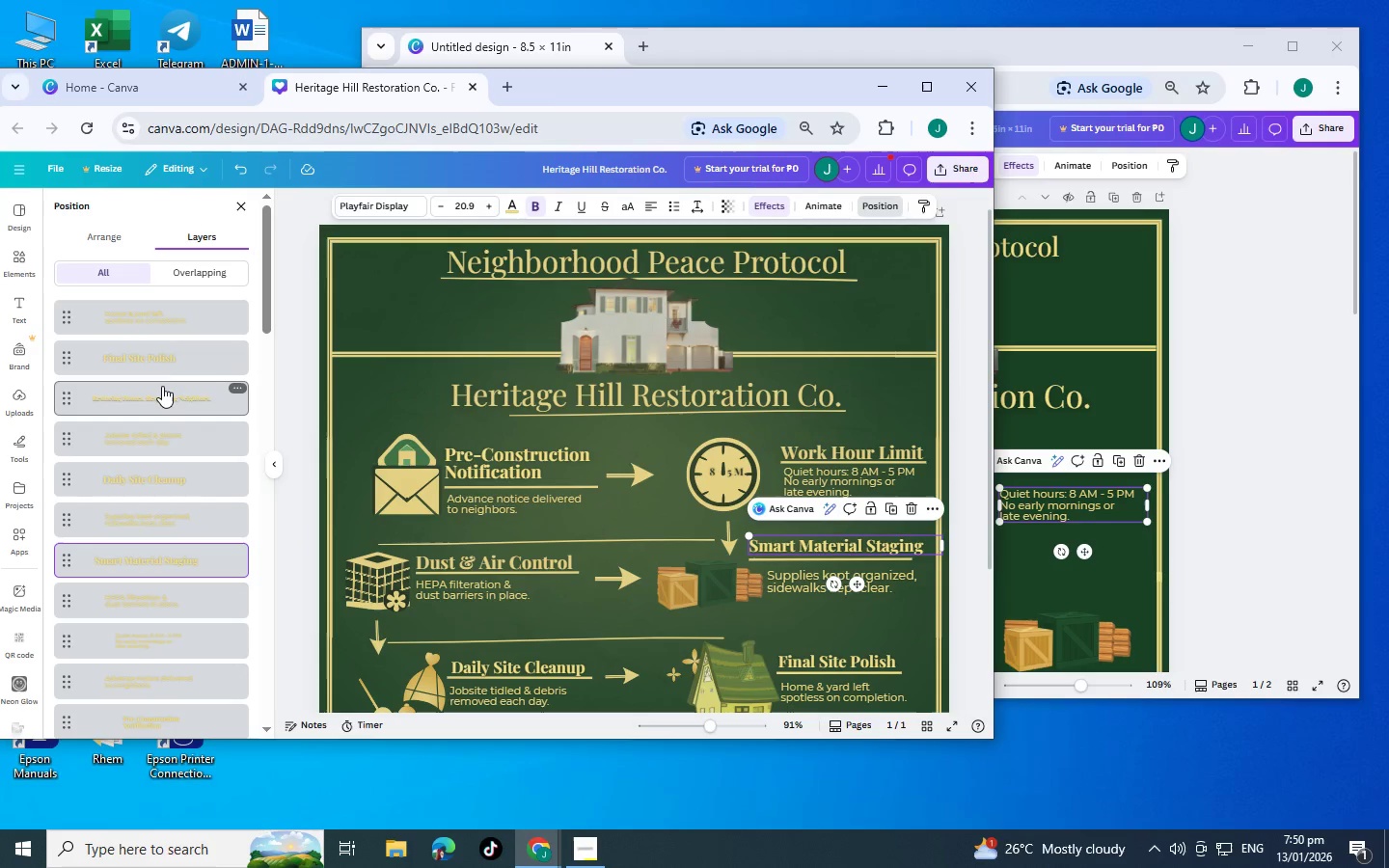 
left_click([155, 359])
 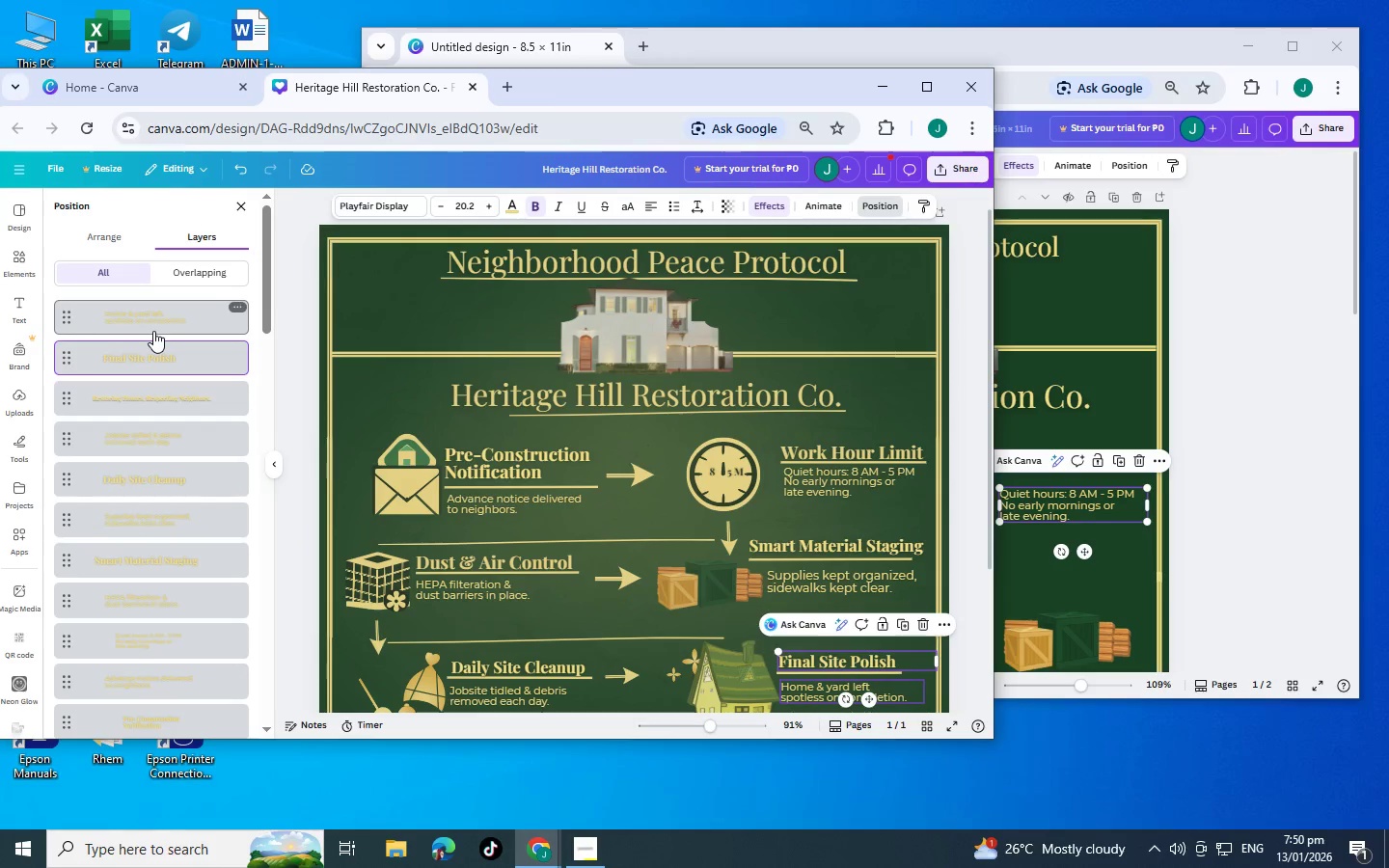 
scroll: coordinate [160, 333], scroll_direction: up, amount: 2.0
 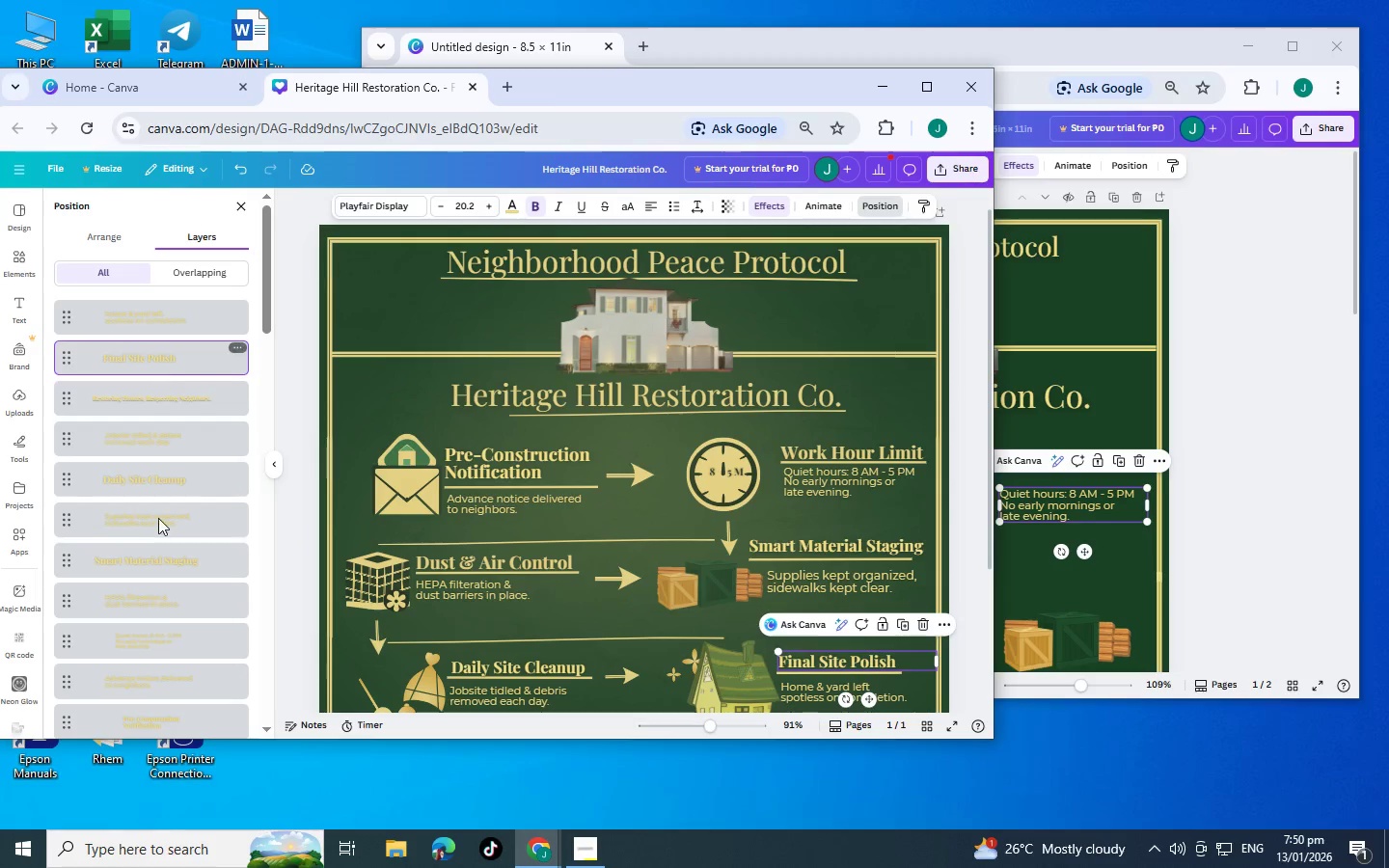 
scroll: coordinate [165, 627], scroll_direction: down, amount: 2.0
 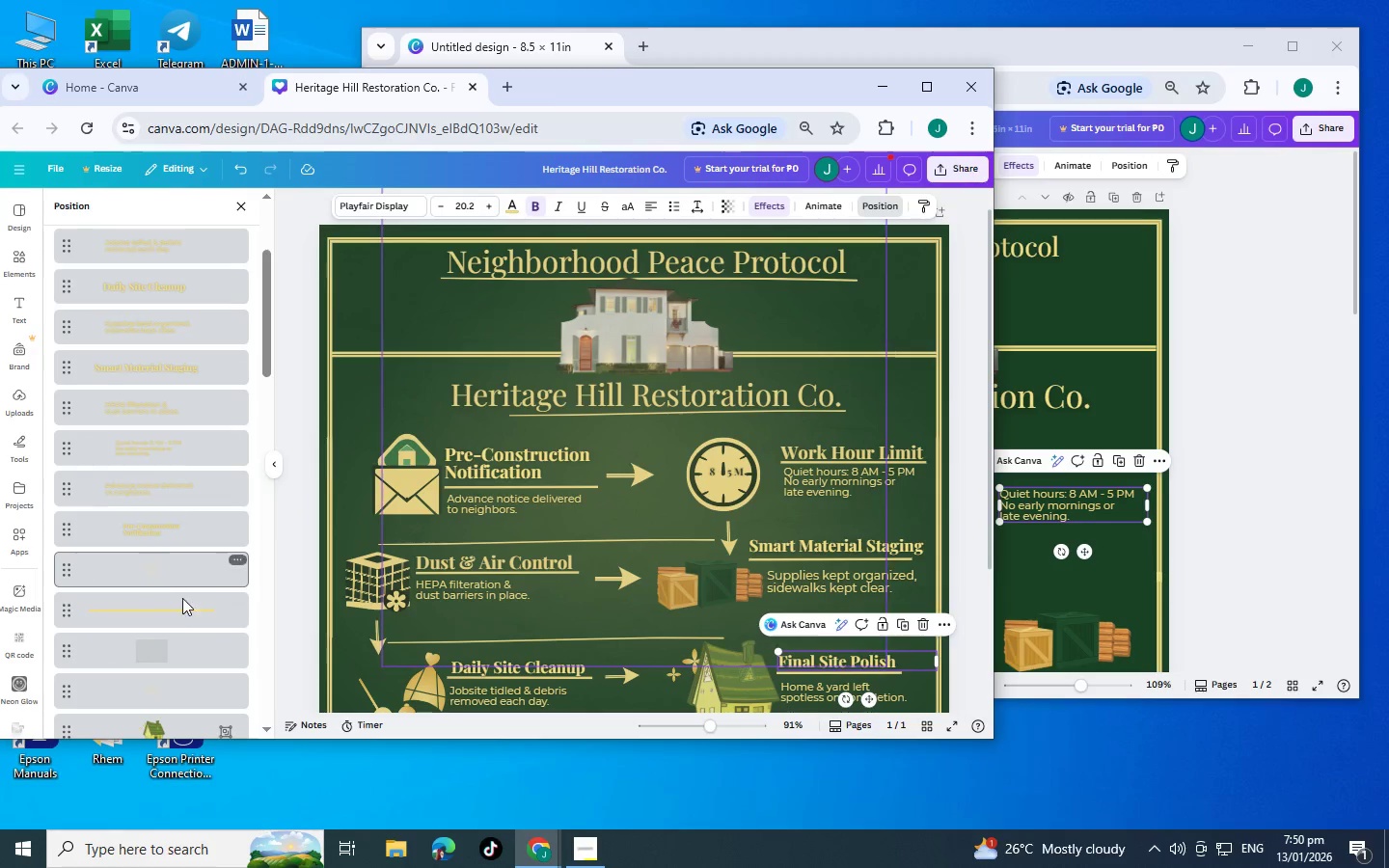 
left_click([183, 601])
 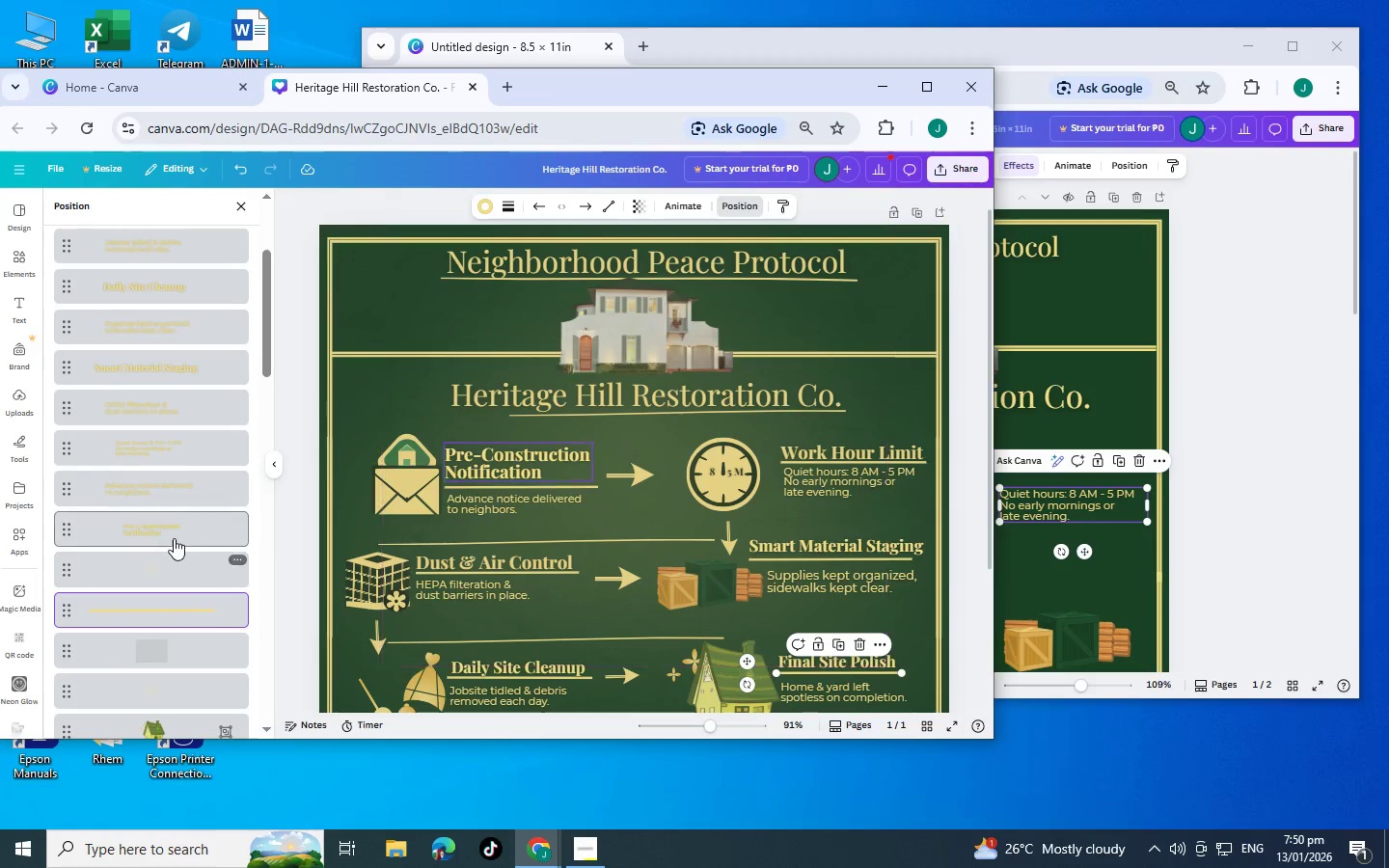 
left_click([172, 530])
 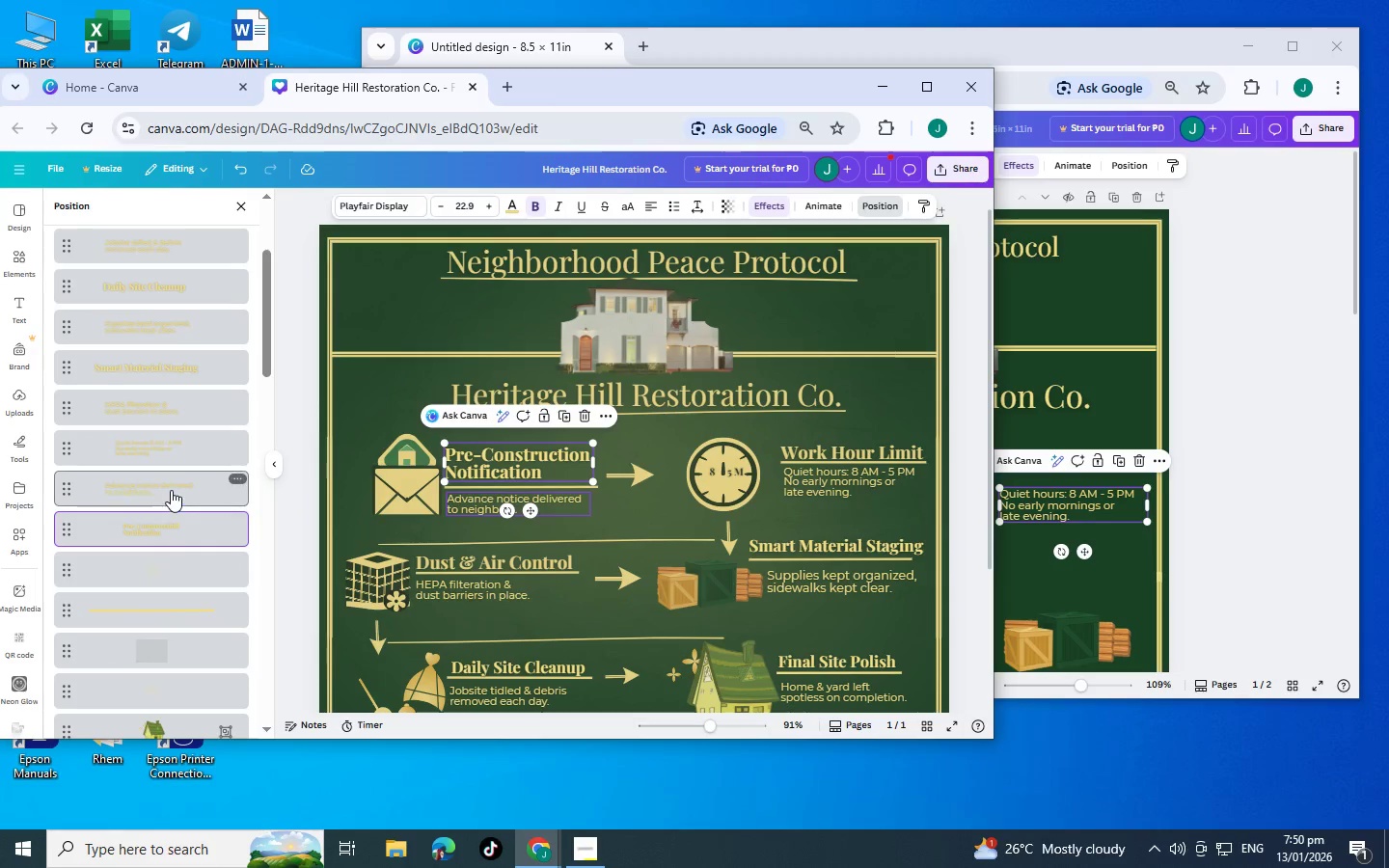 
left_click([170, 490])
 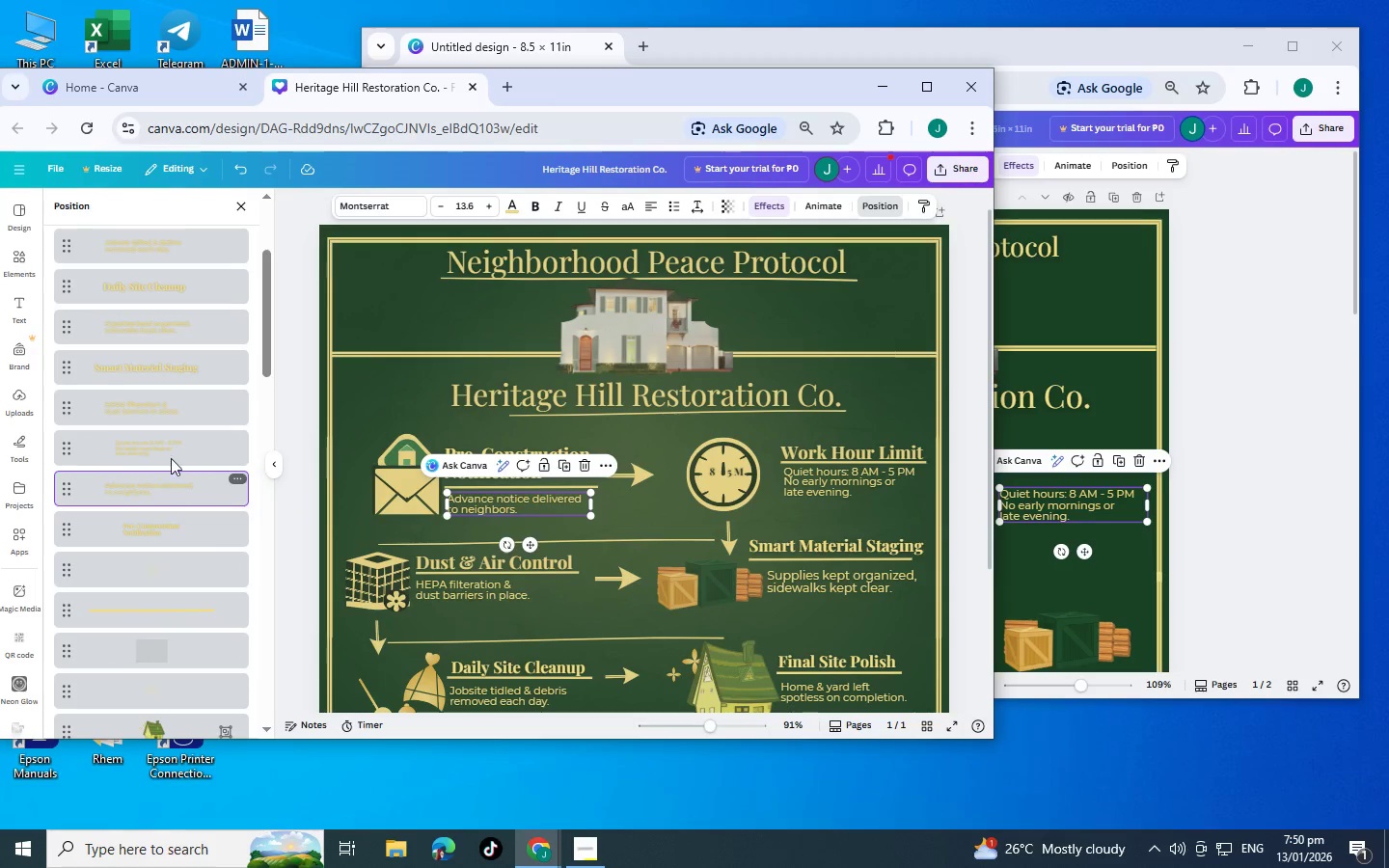 
left_click([171, 453])
 